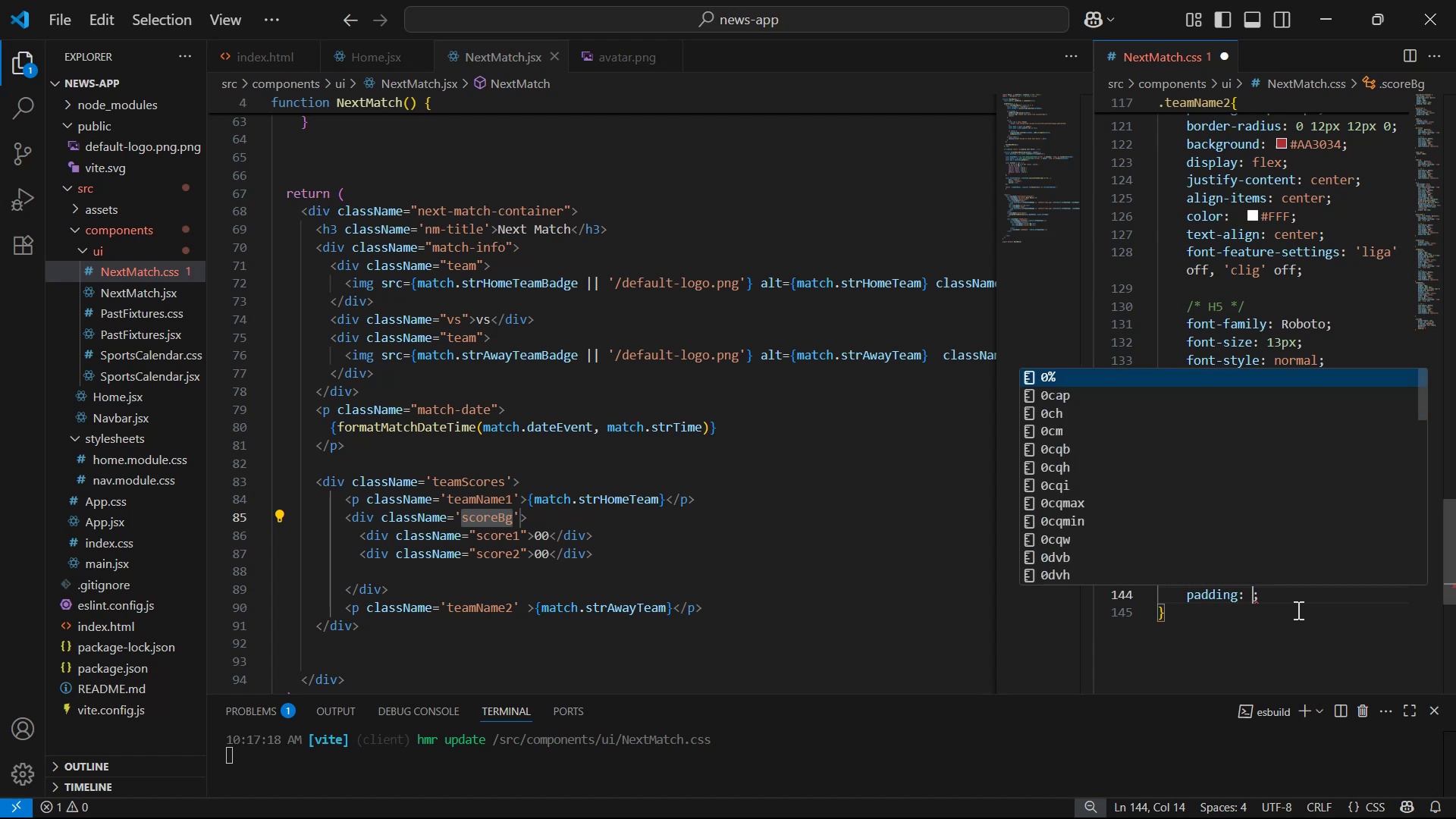 
type(0px auto)
key(Backspace)
key(Backspace)
key(Backspace)
key(Backspace)
type(20px)
 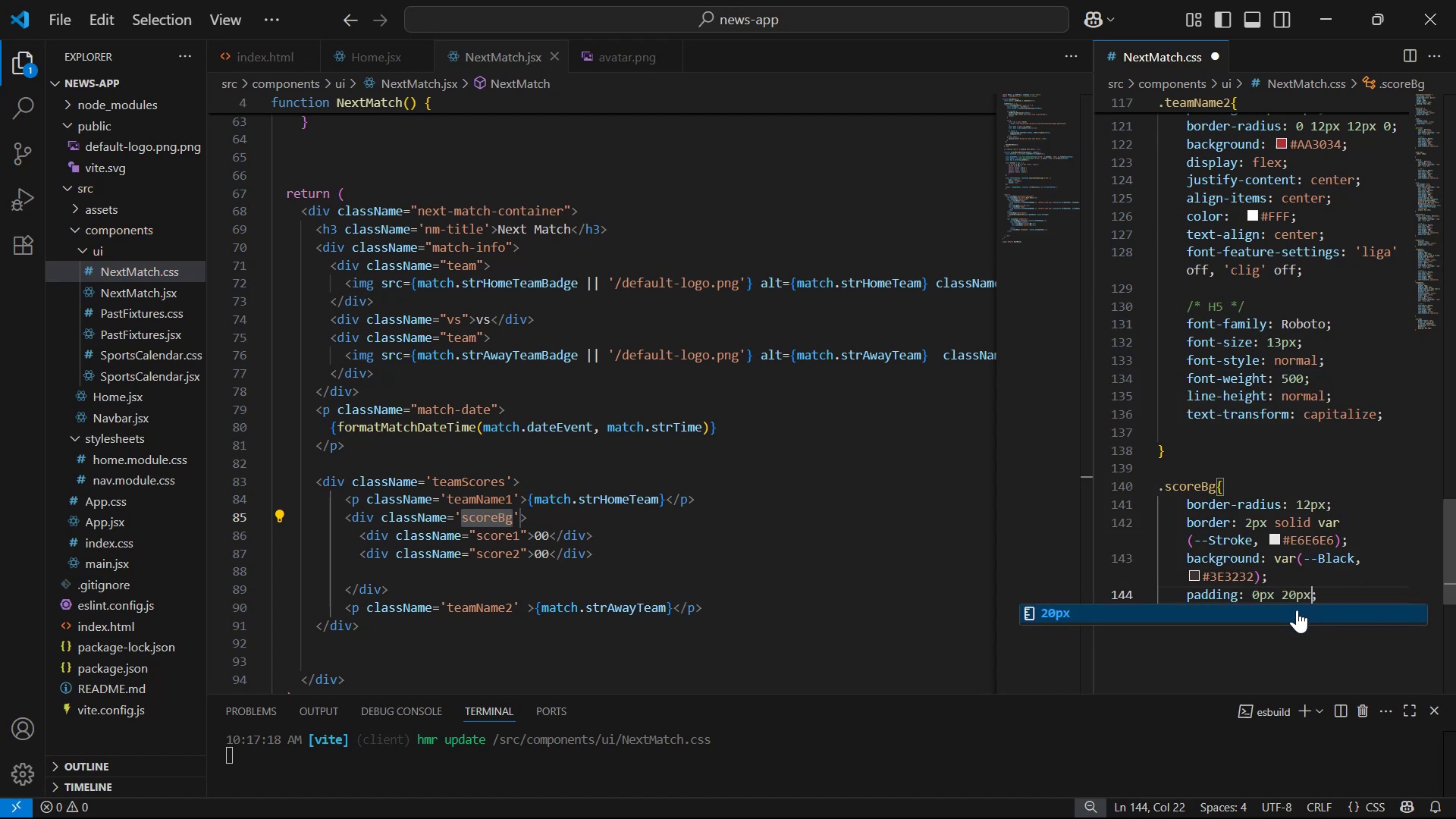 
key(ArrowRight)
 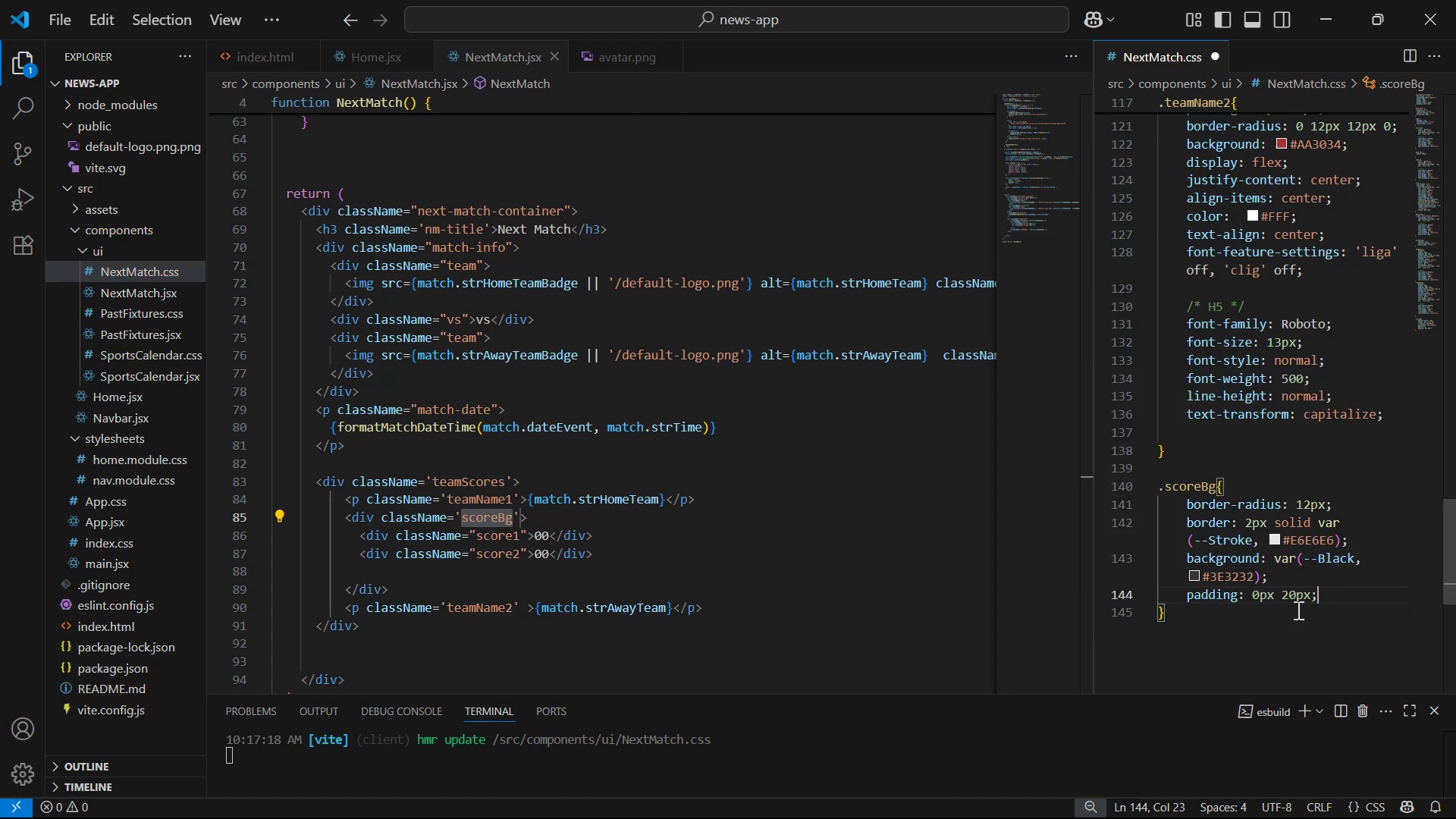 
key(Enter)
 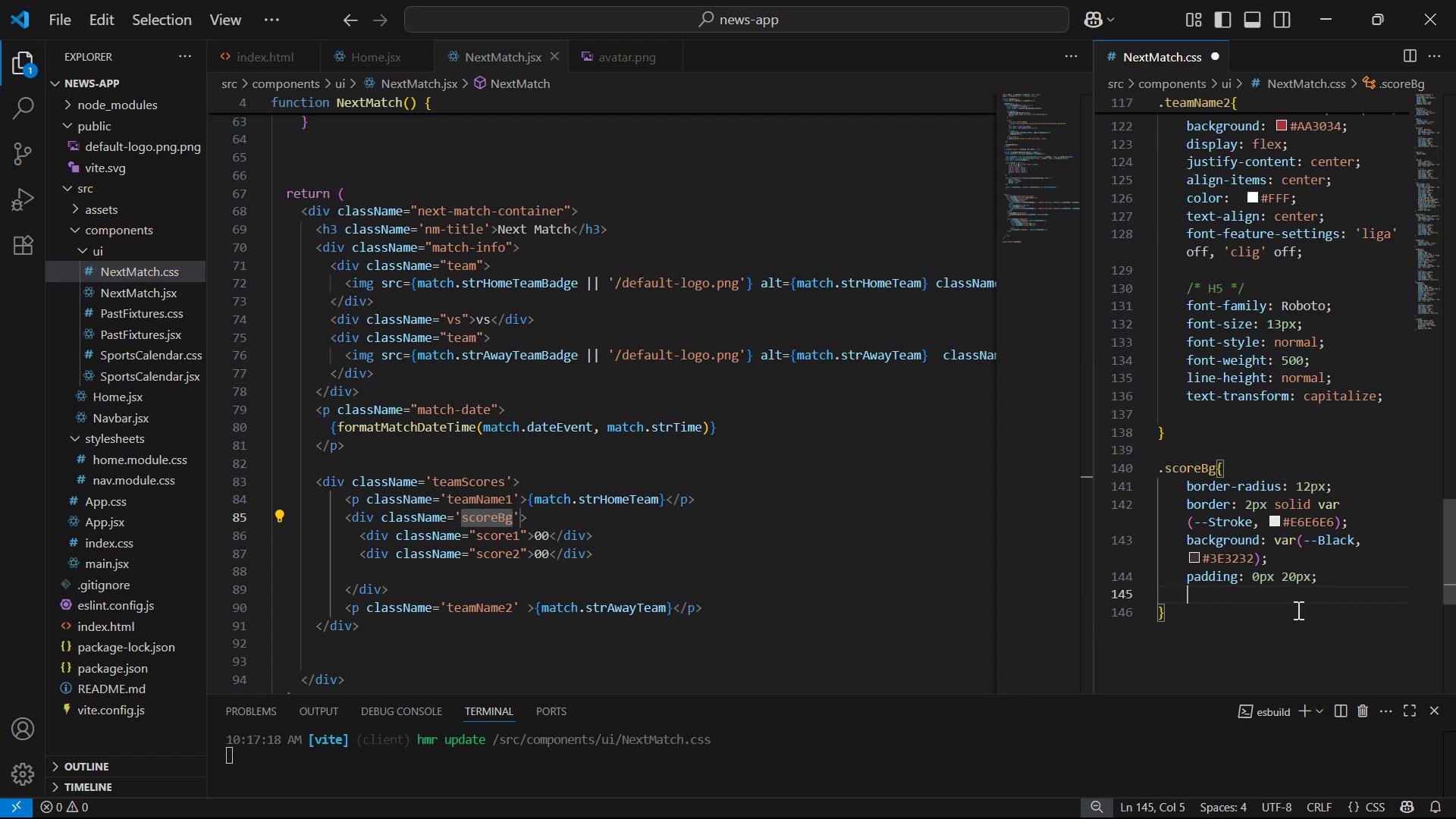 
key(Alt+Tab)
 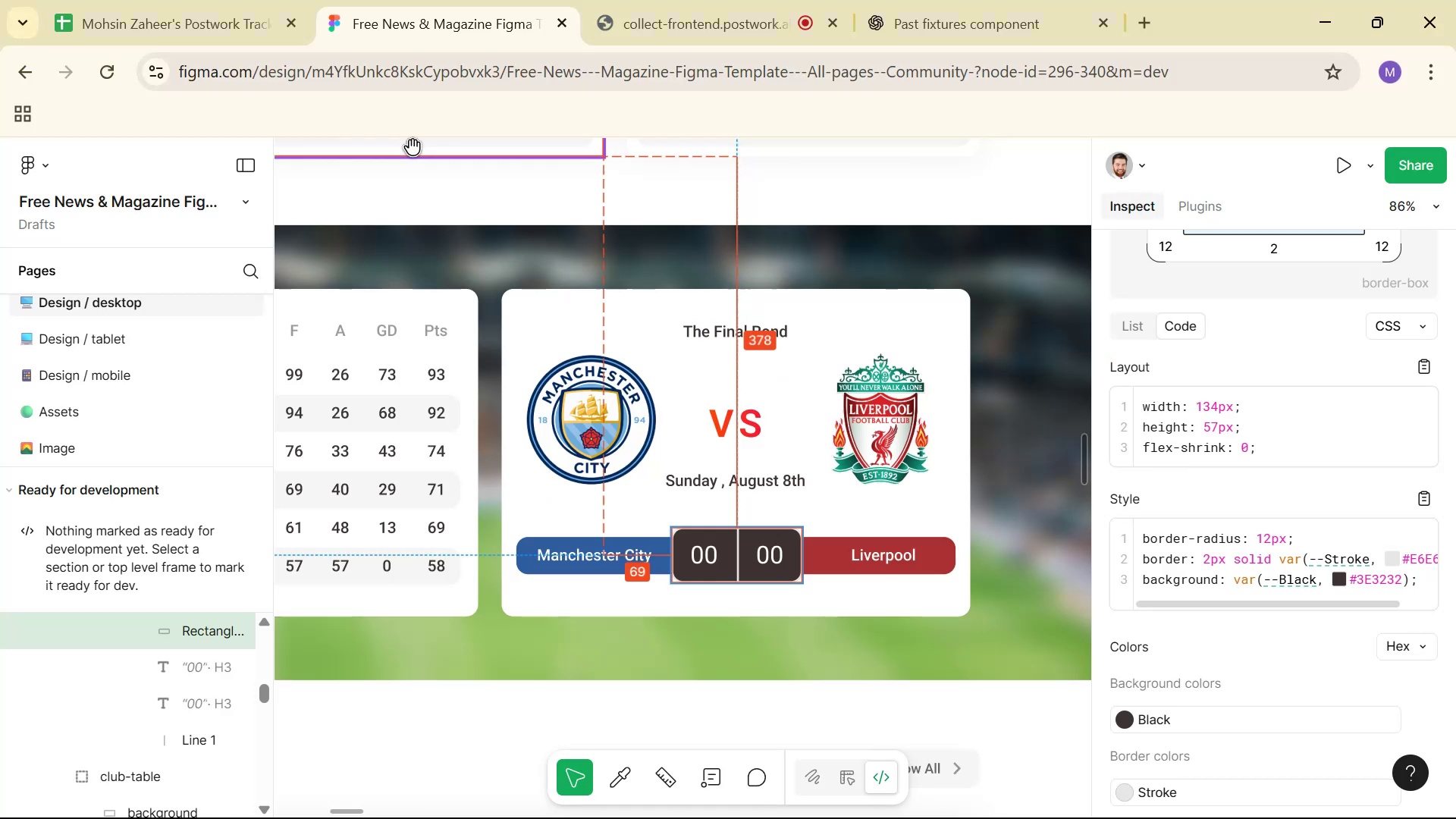 
hold_key(key=AltLeft, duration=0.53)
 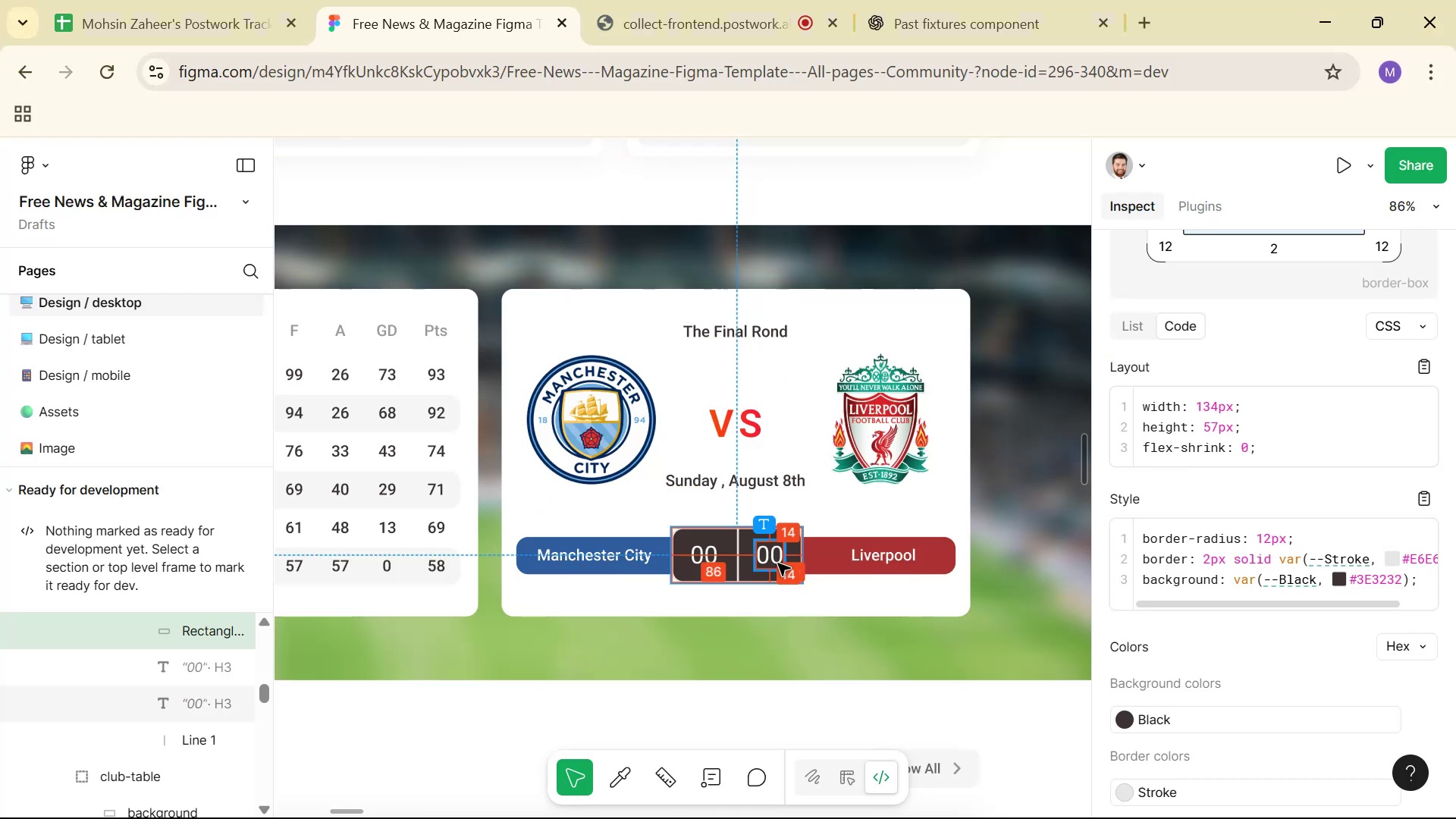 
left_click([774, 559])
 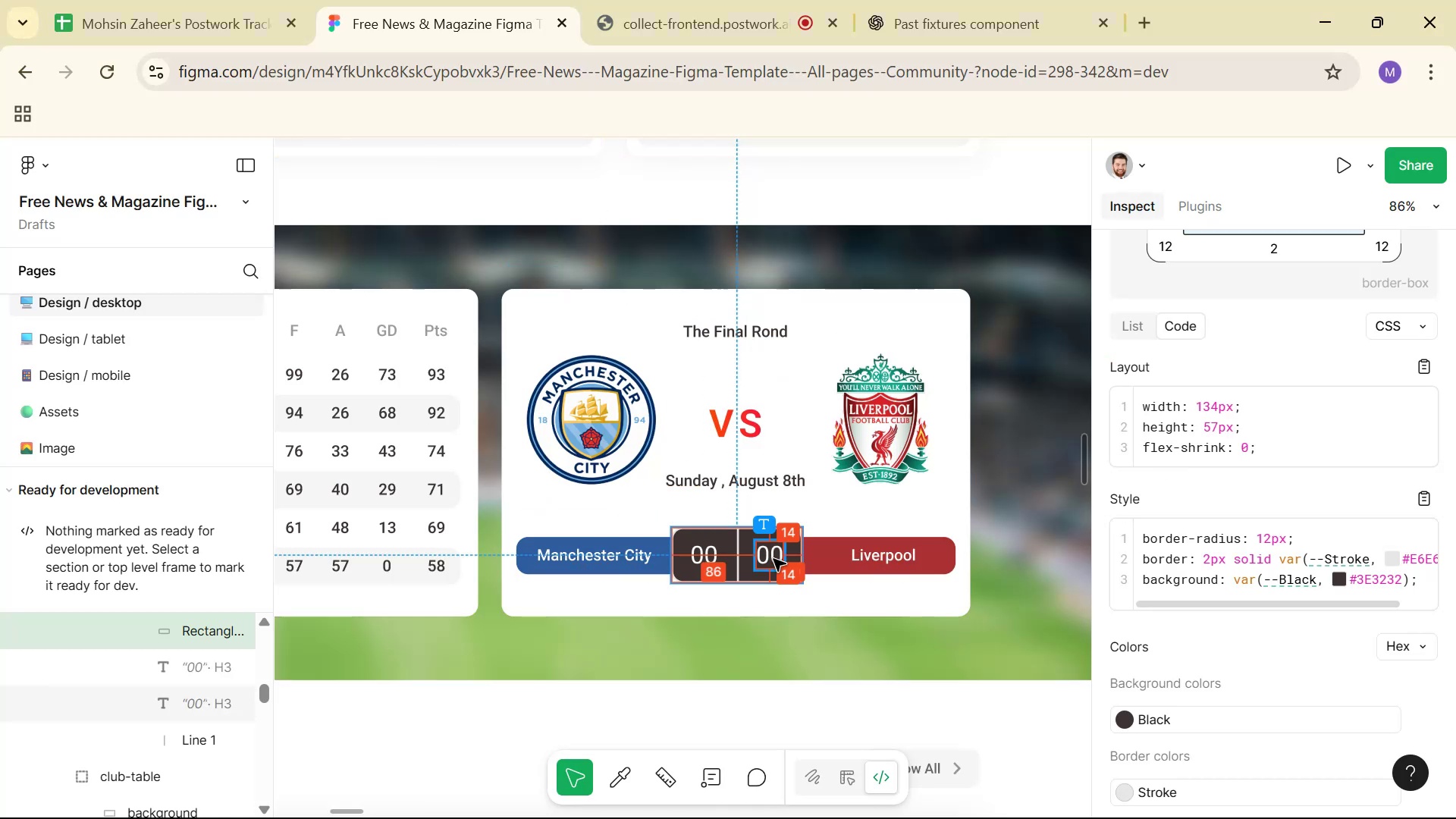 
hold_key(key=AltLeft, duration=1.5)
 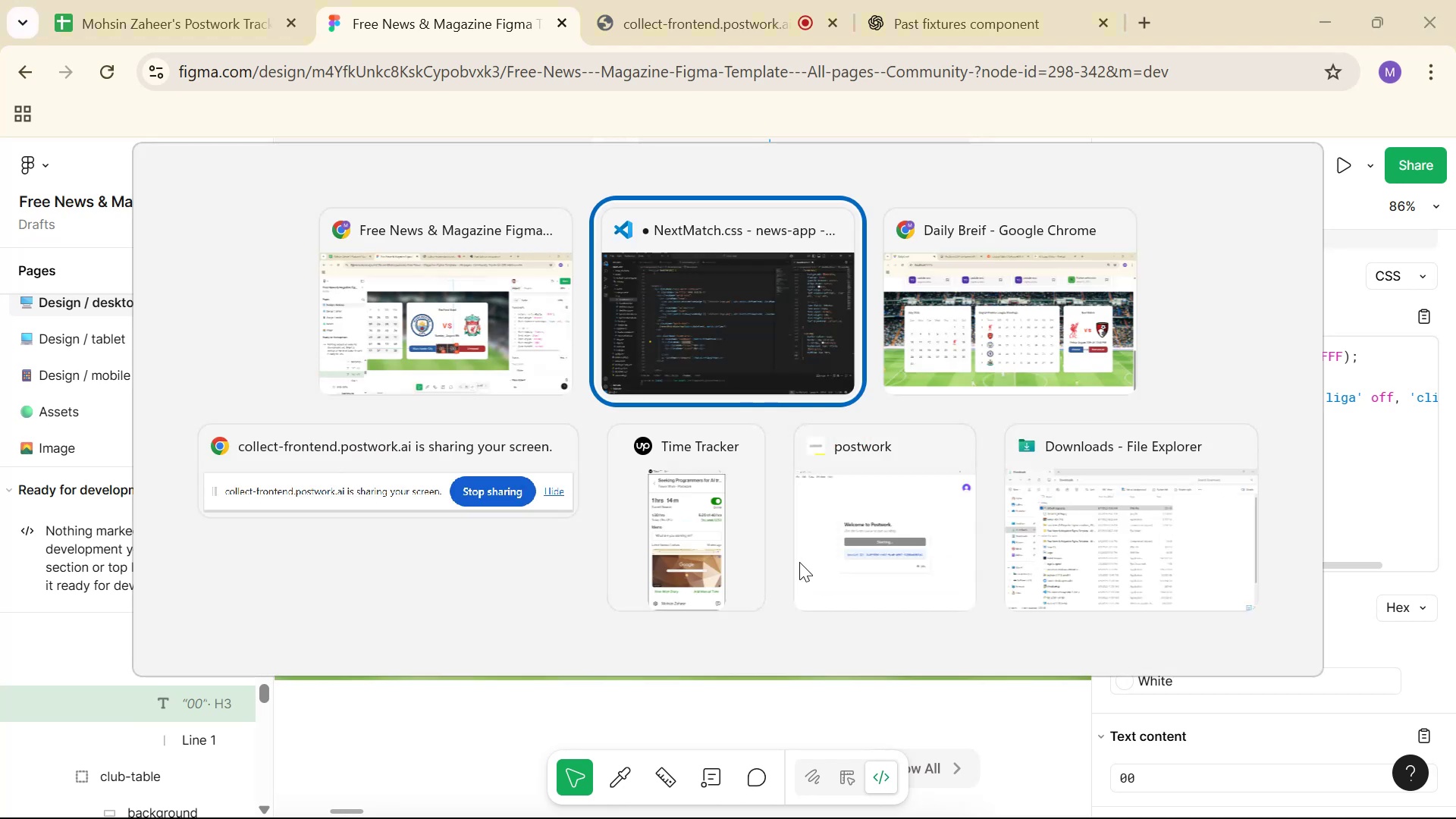 
key(Alt+Tab)
 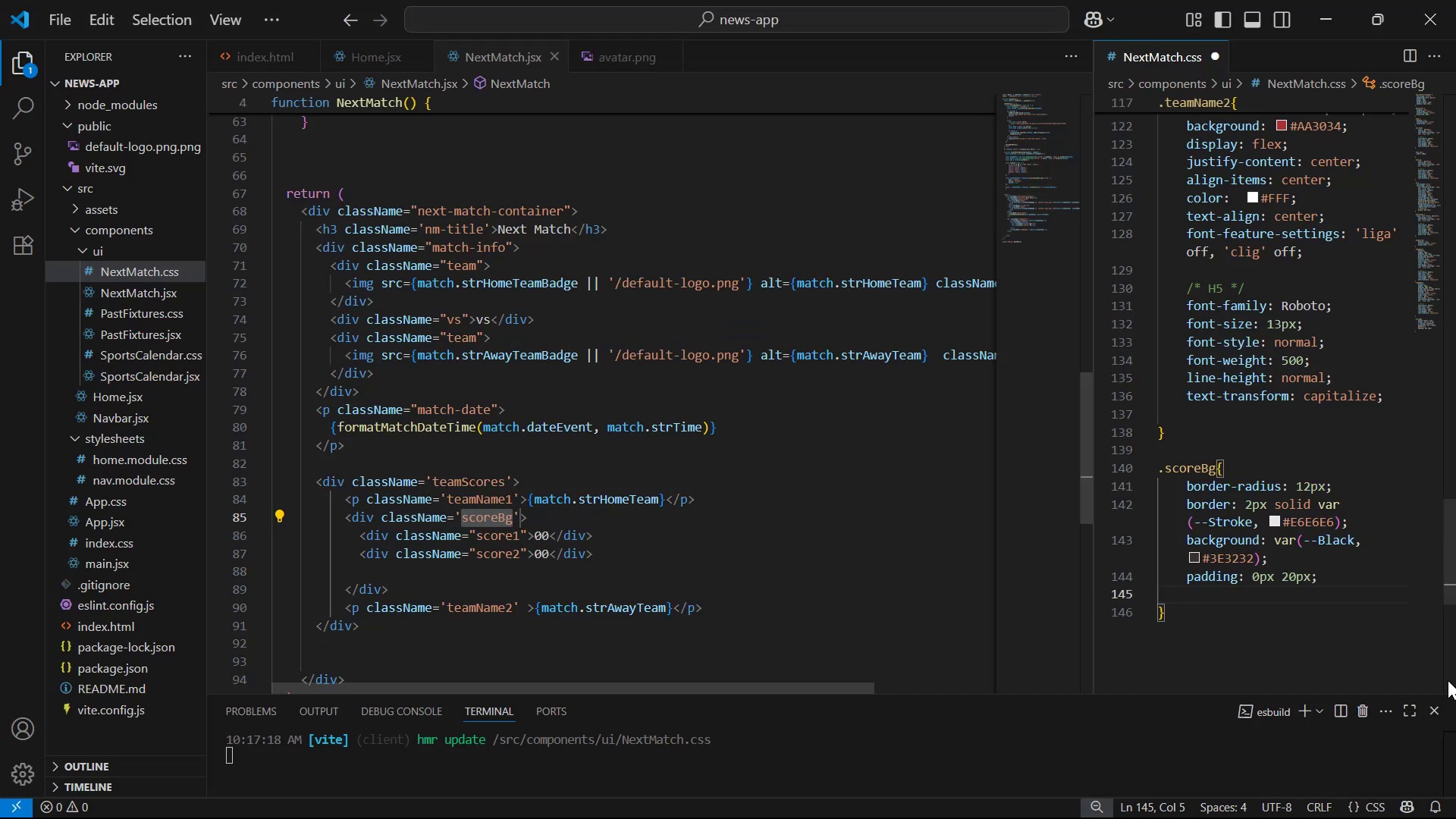 
left_click([1300, 580])
 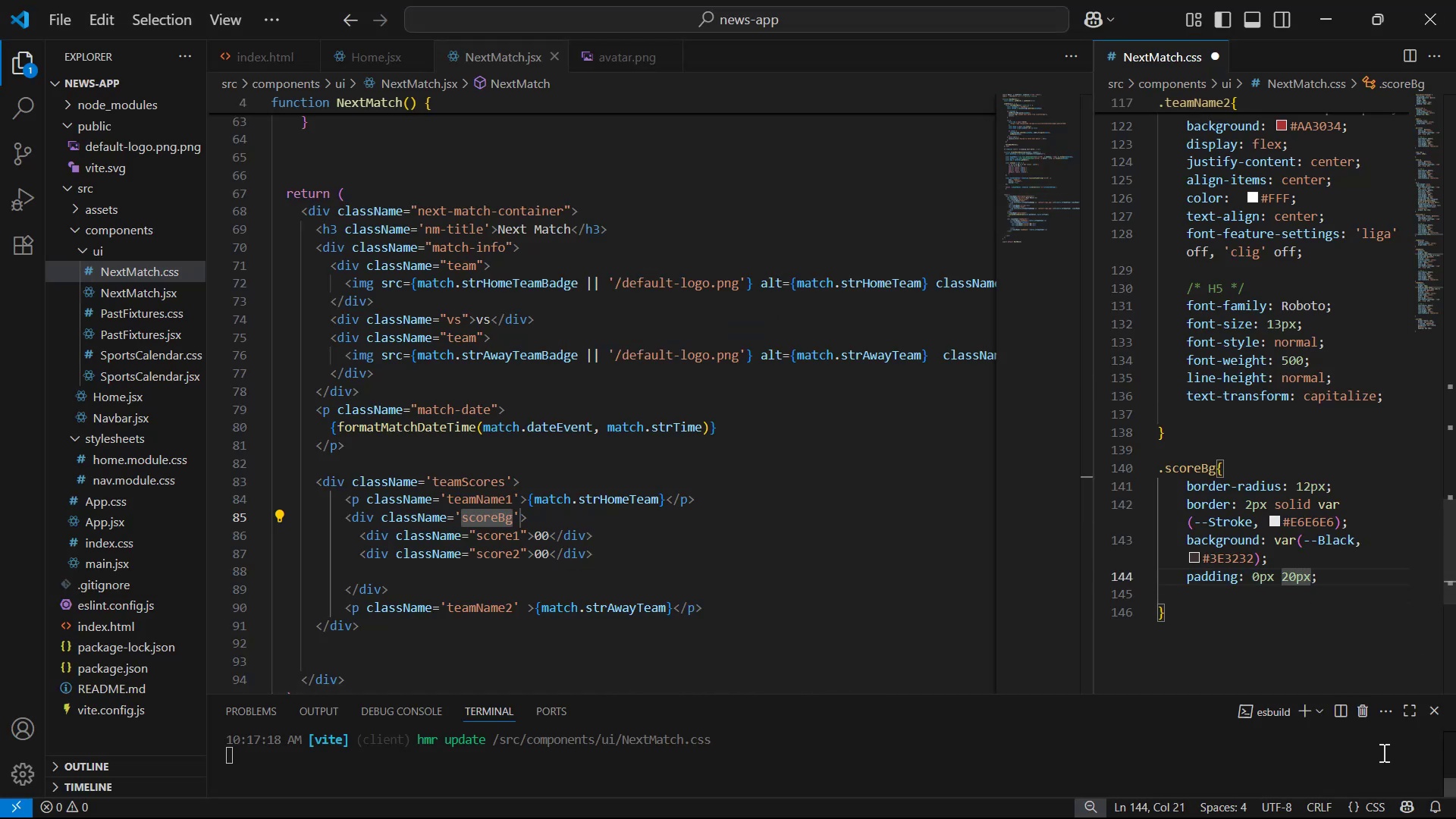 
key(ArrowLeft)
 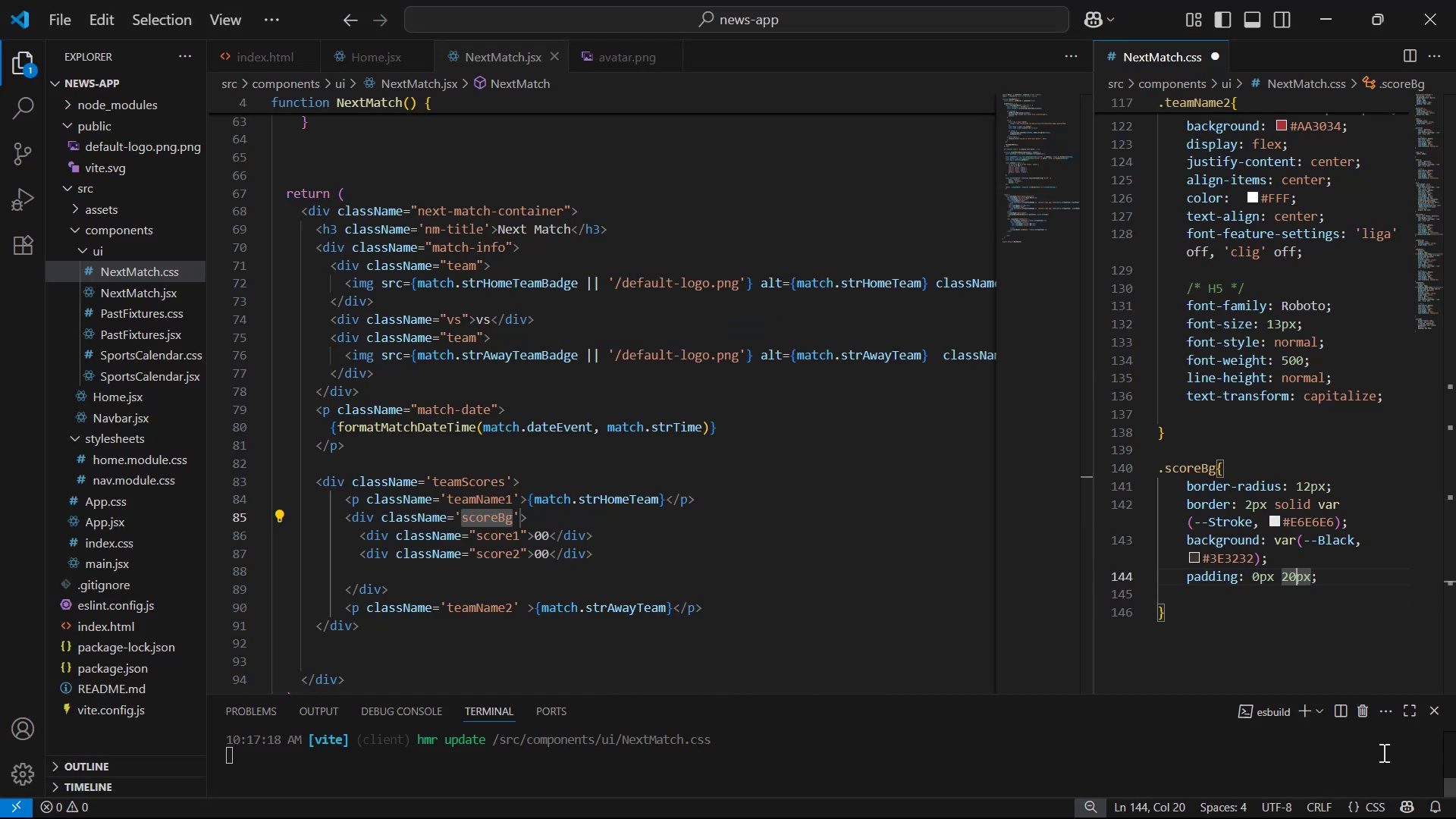 
key(Backspace)
key(Backspace)
type(14)
 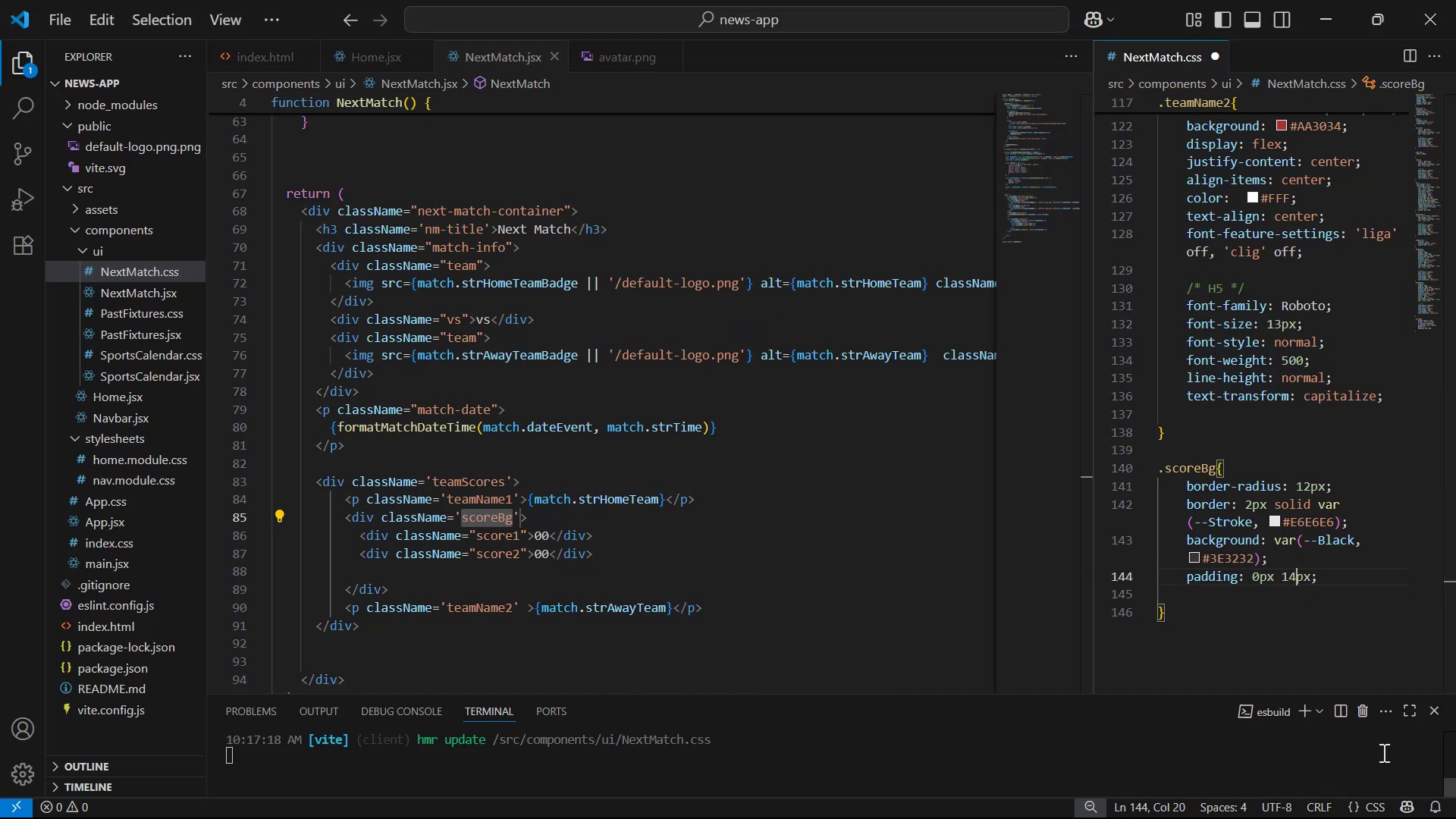 
key(Control+S)
 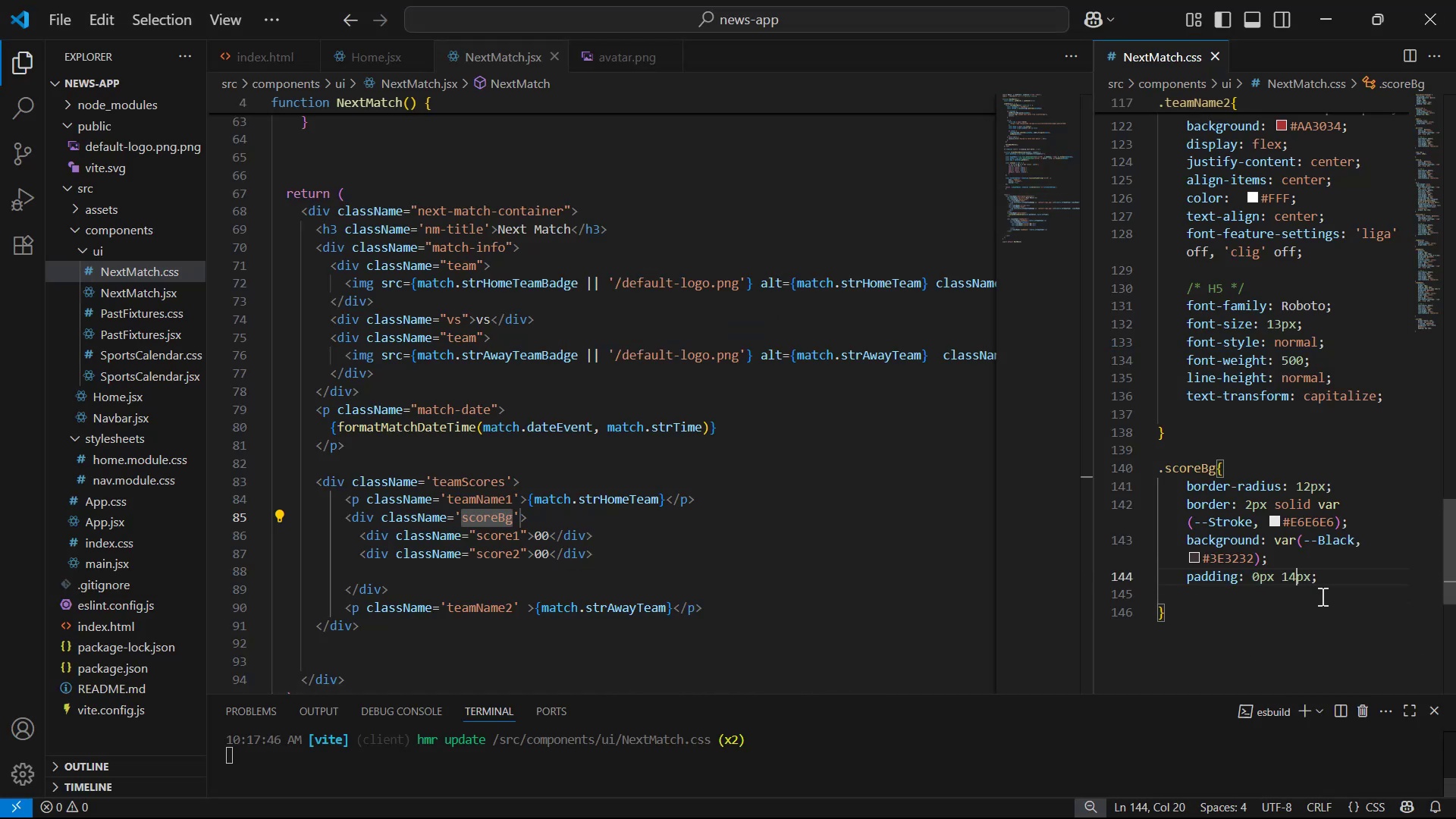 
left_click([1322, 595])
 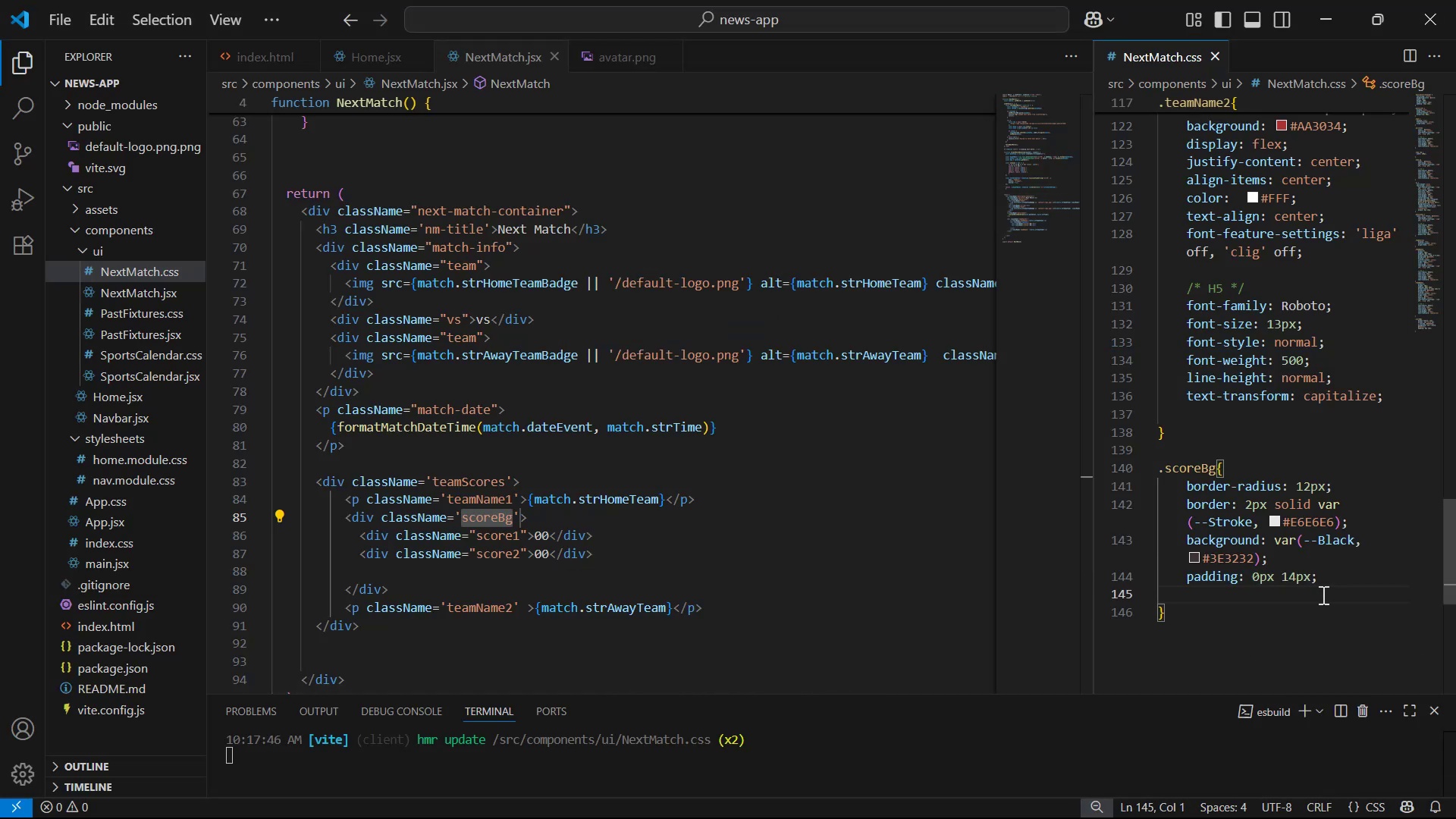 
key(Backspace)
 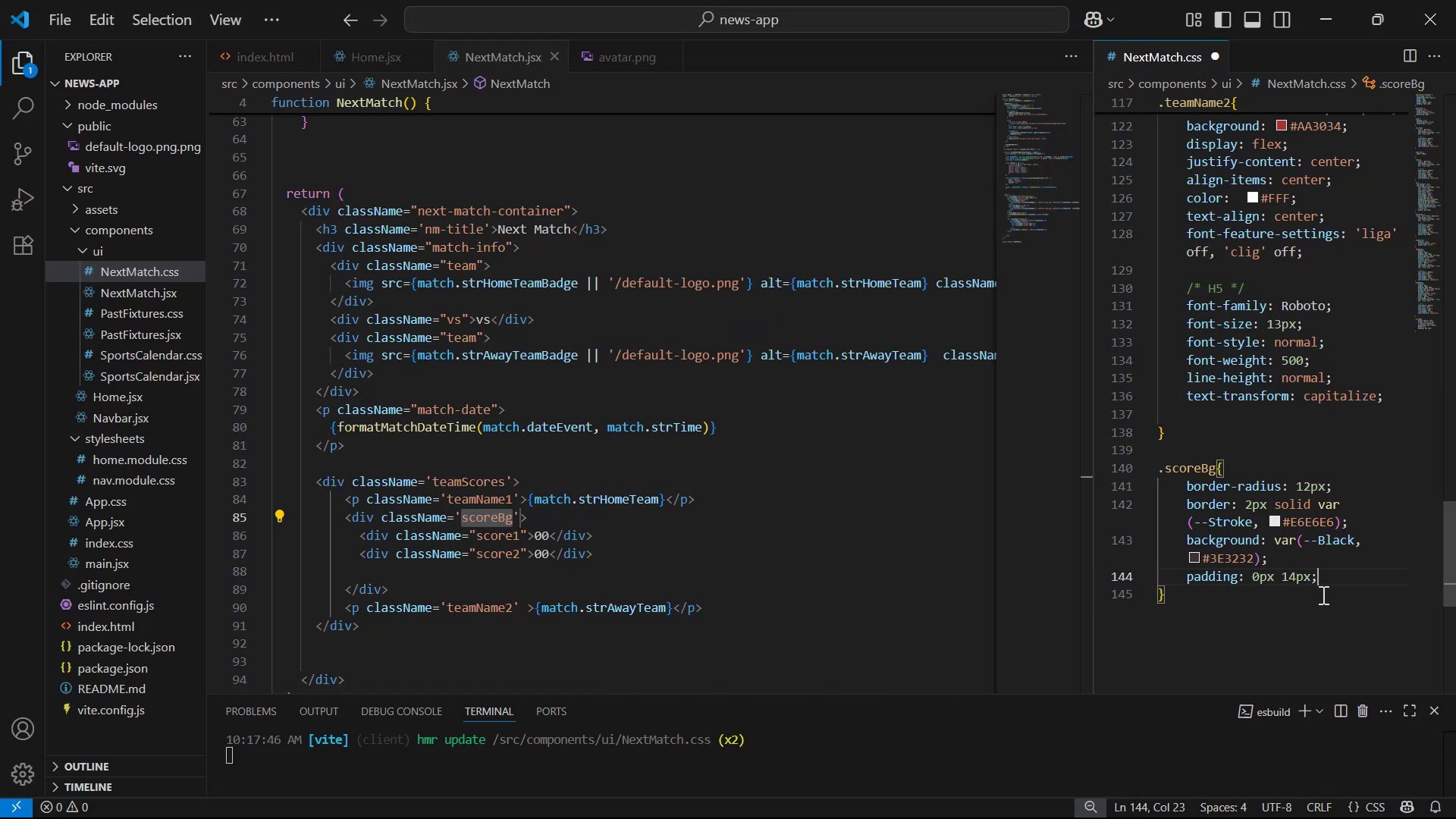 
key(Enter)
 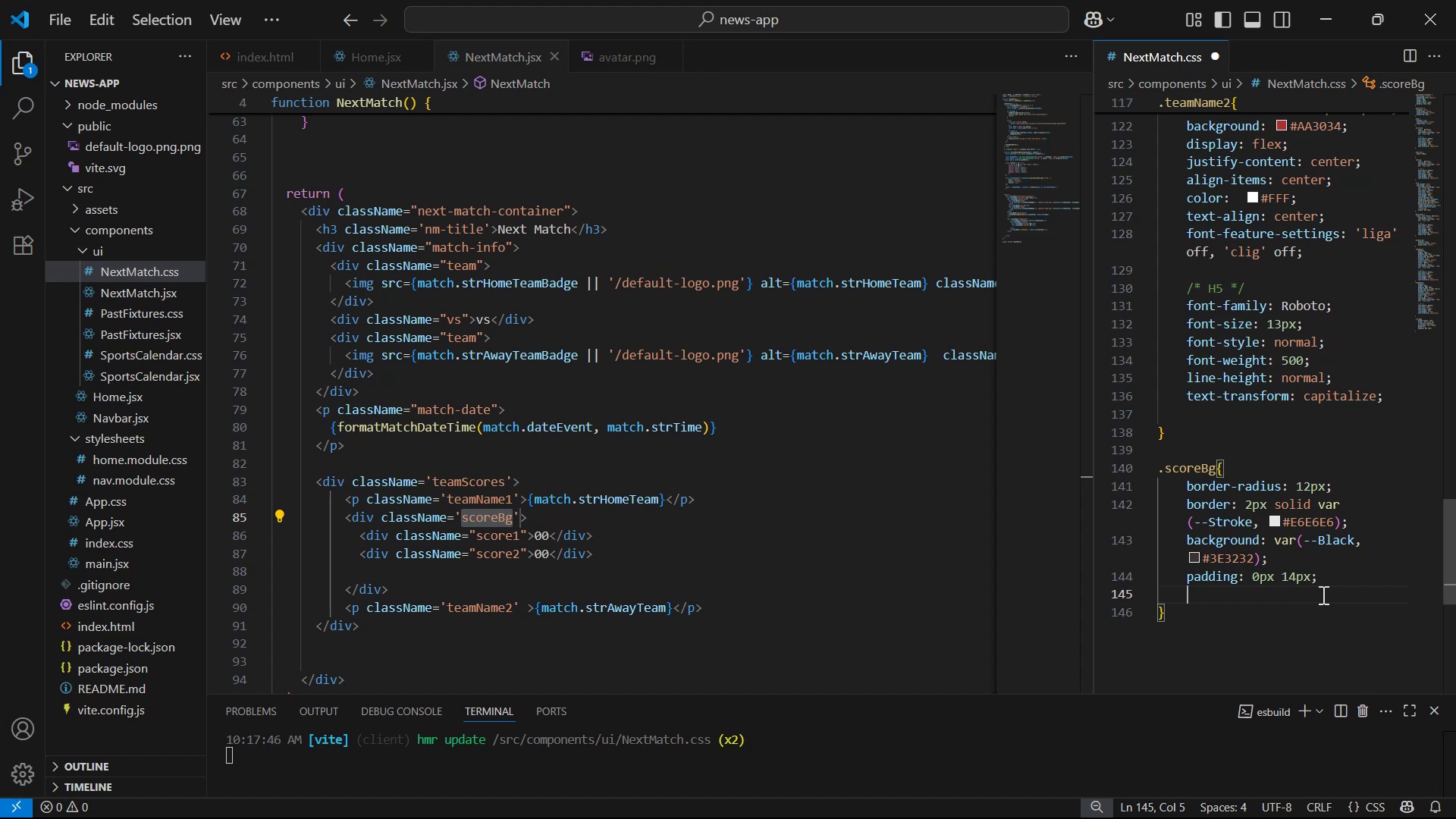 
type(fi)
key(Backspace)
key(Backspace)
type(dis)
 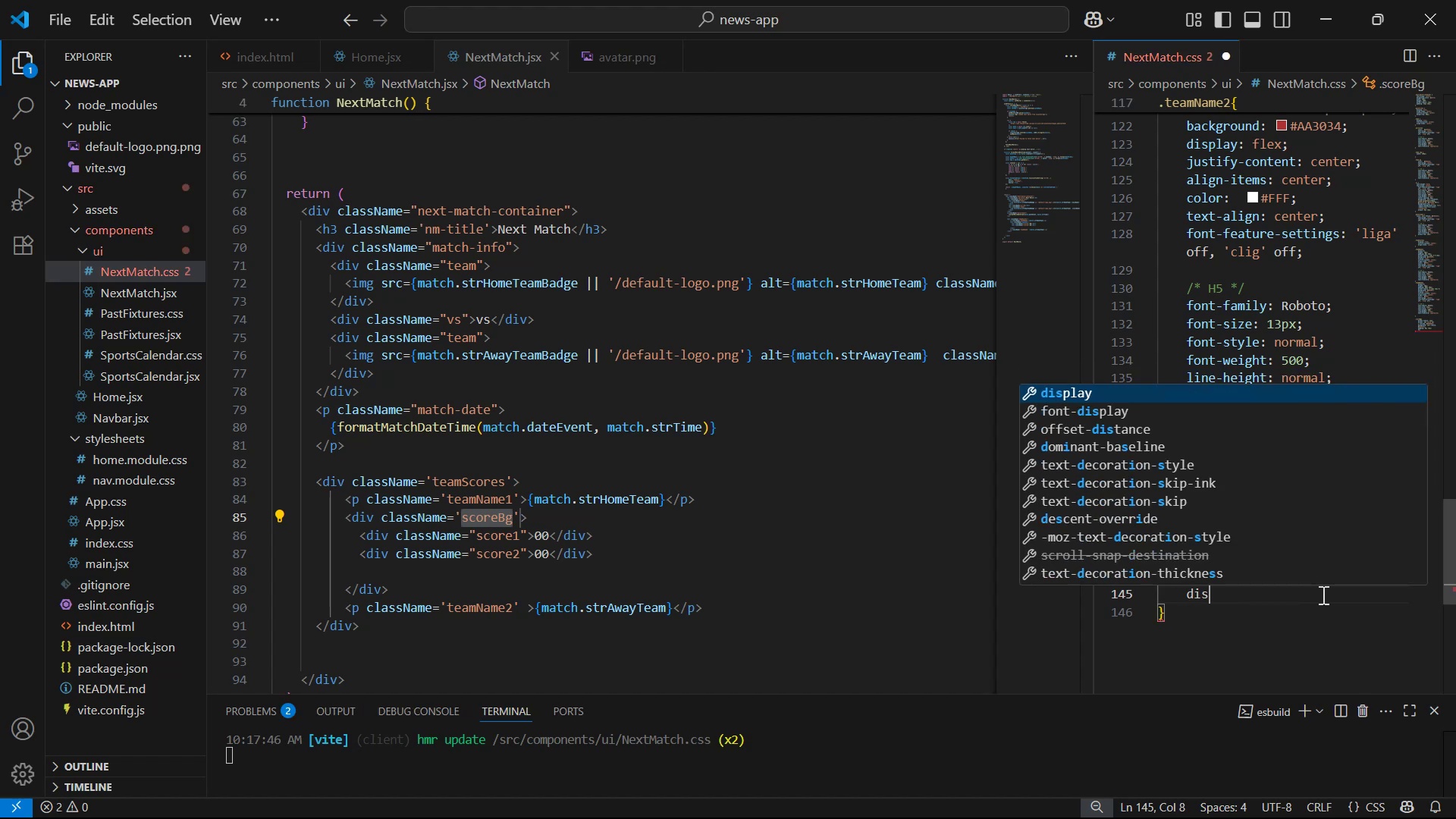 
key(Enter)
 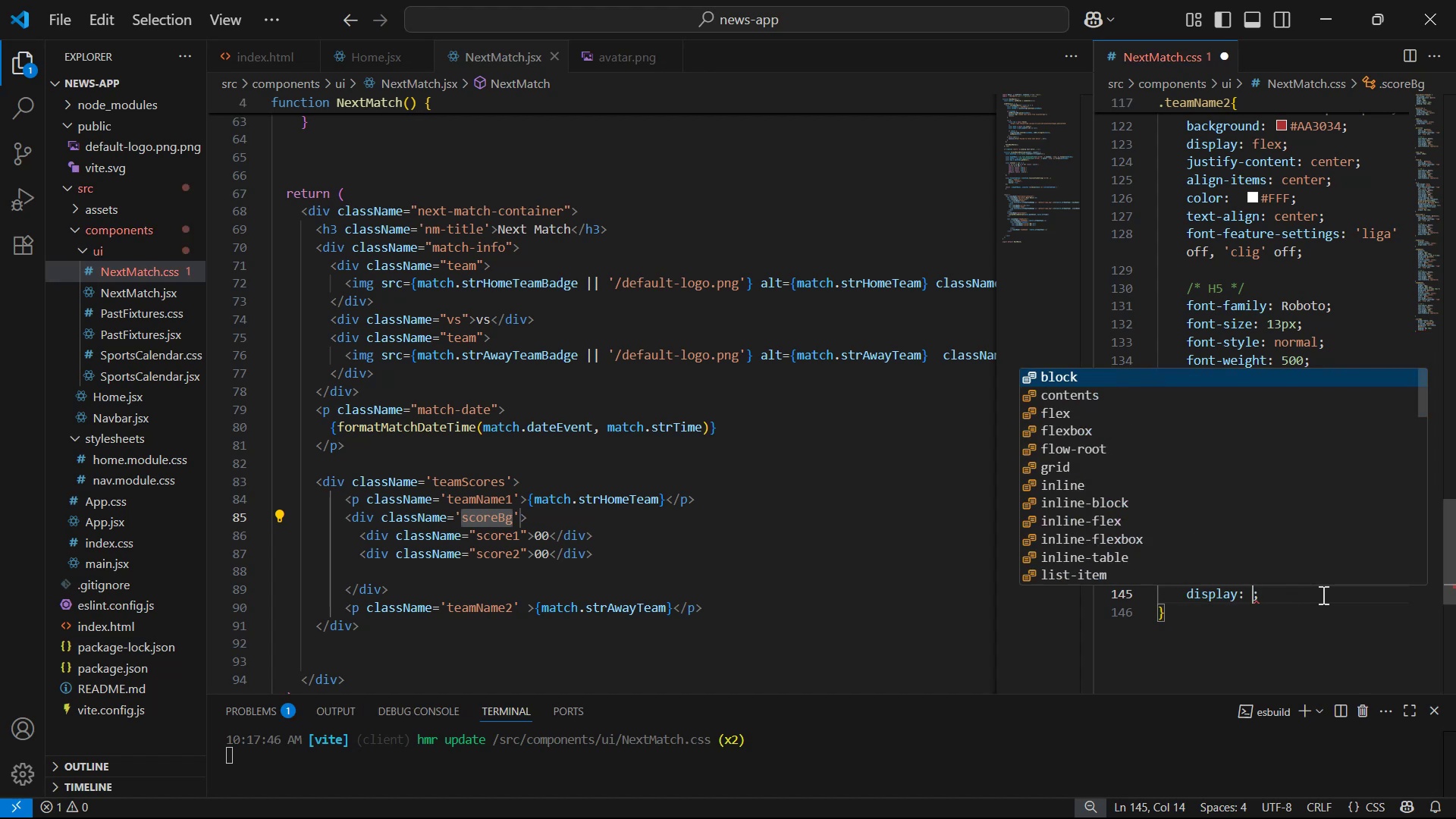 
key(ArrowDown)
 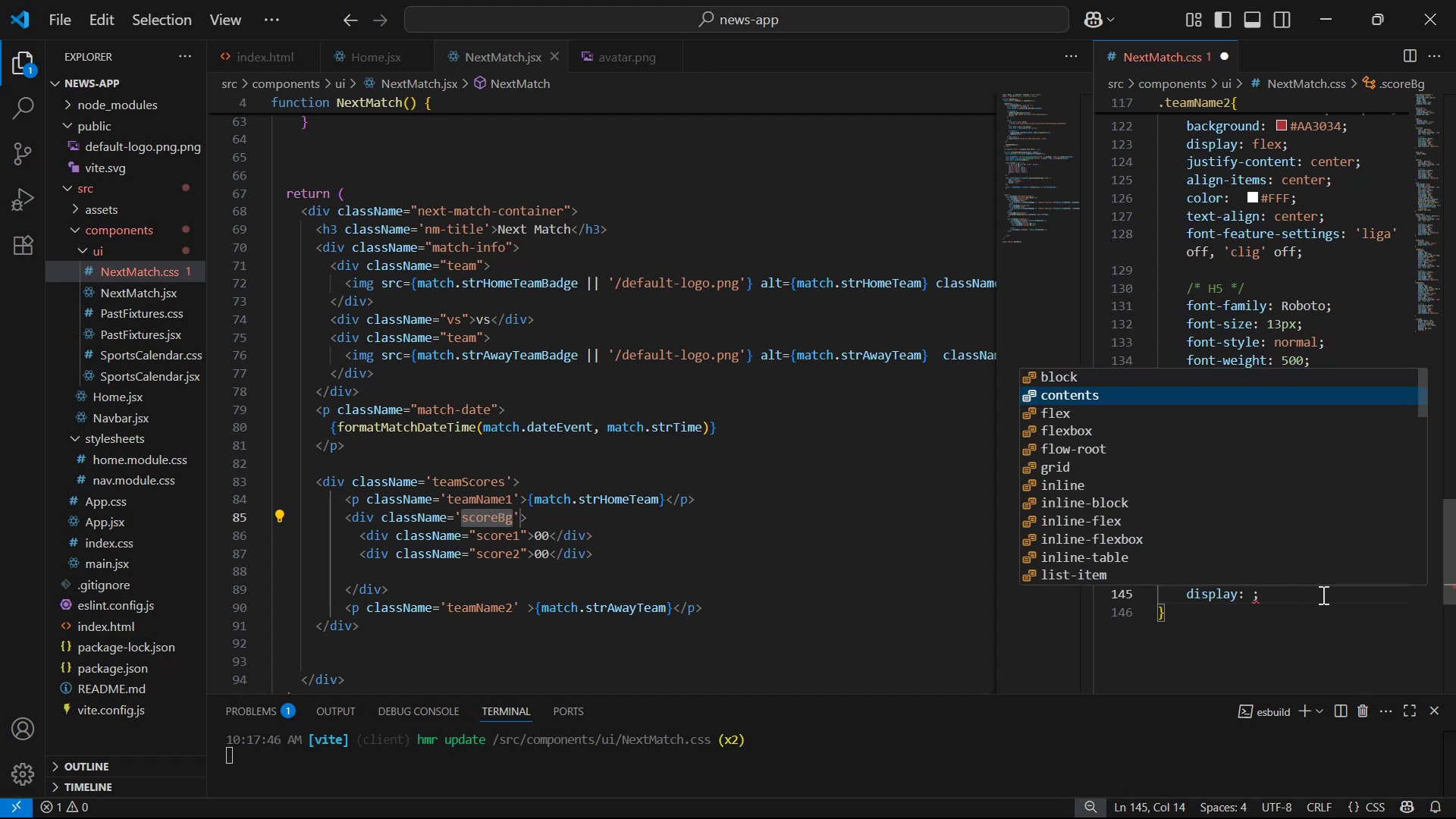 
key(ArrowDown)
 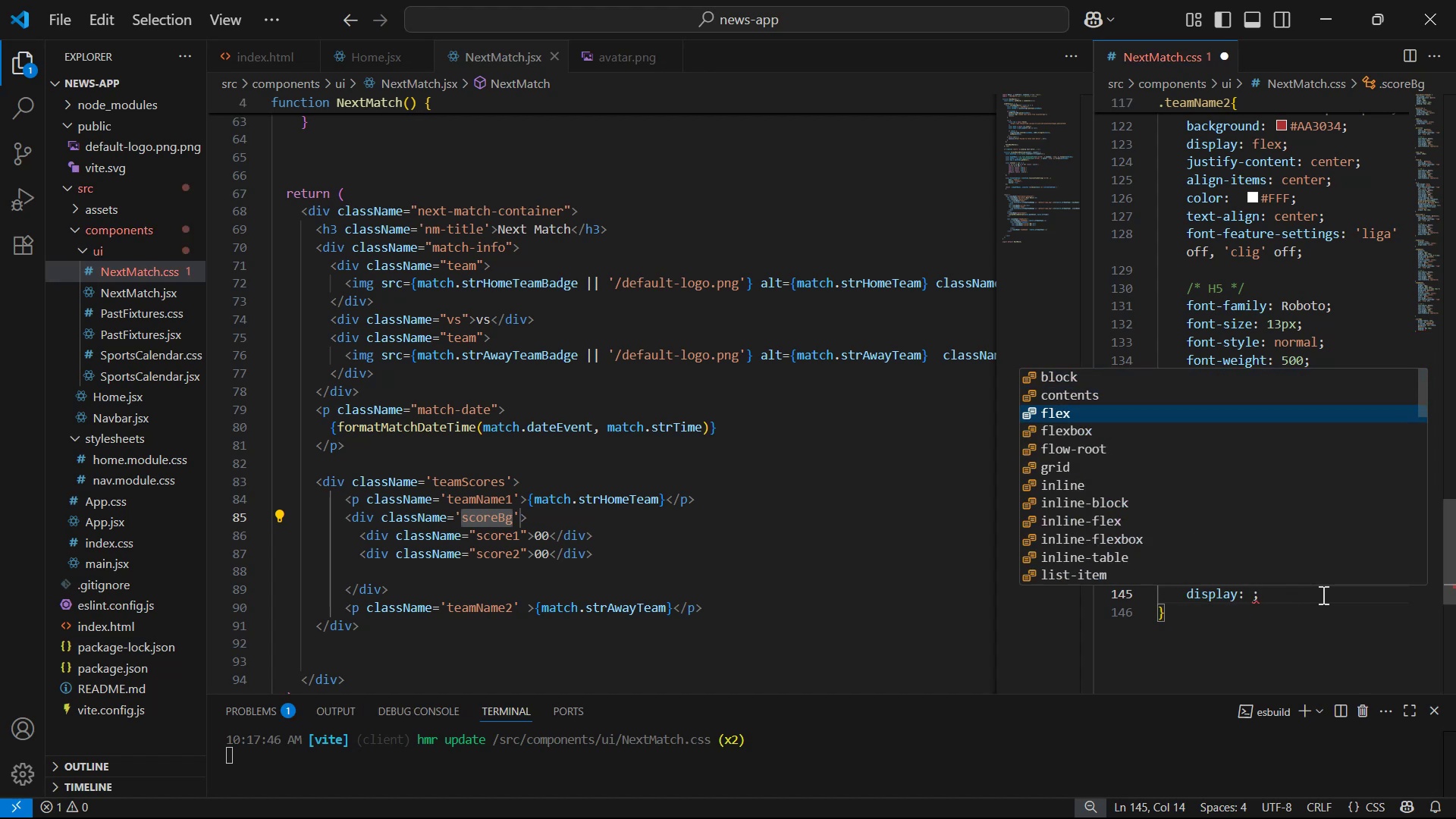 
key(Enter)
 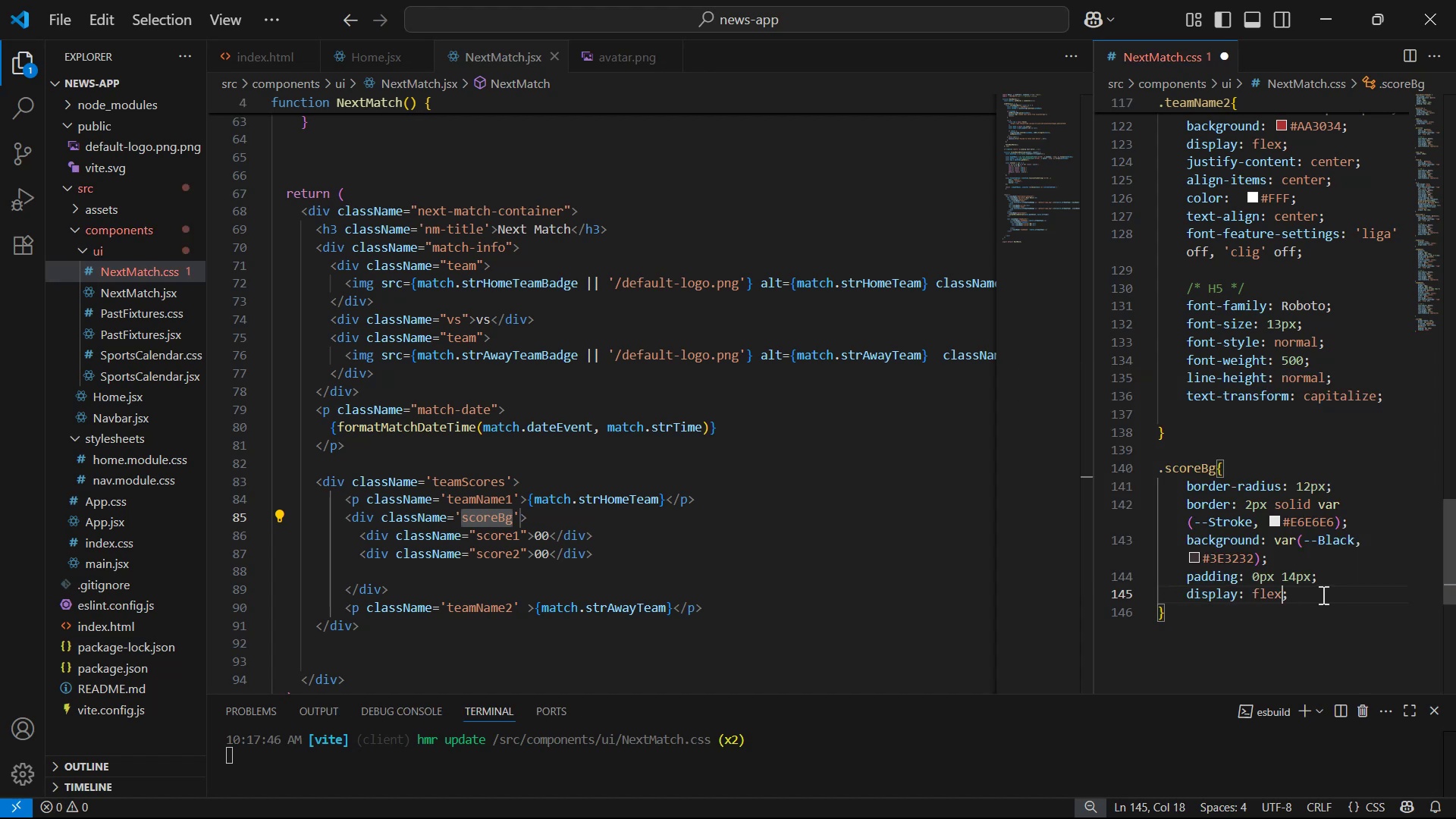 
key(ArrowRight)
 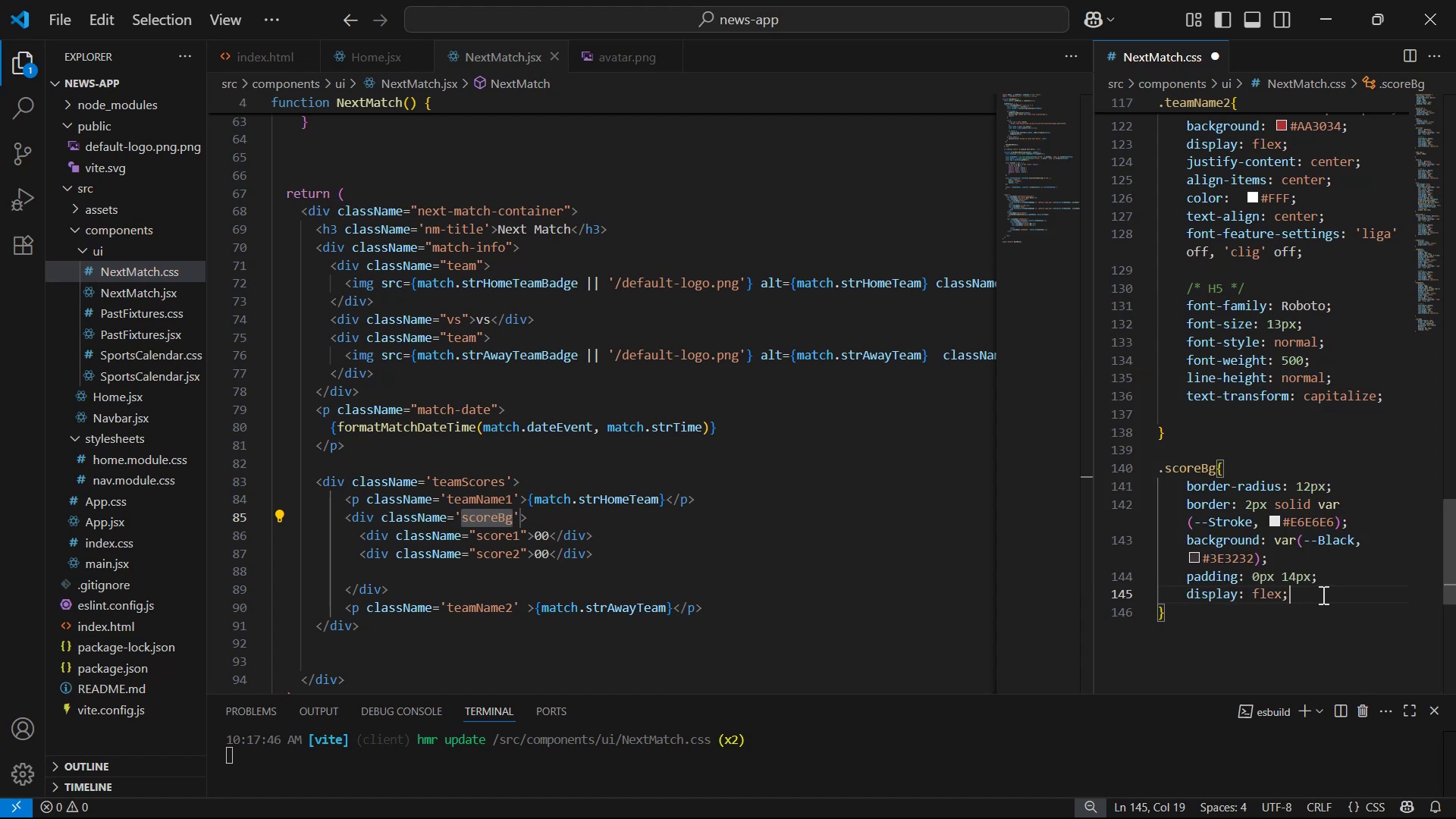 
key(Enter)
 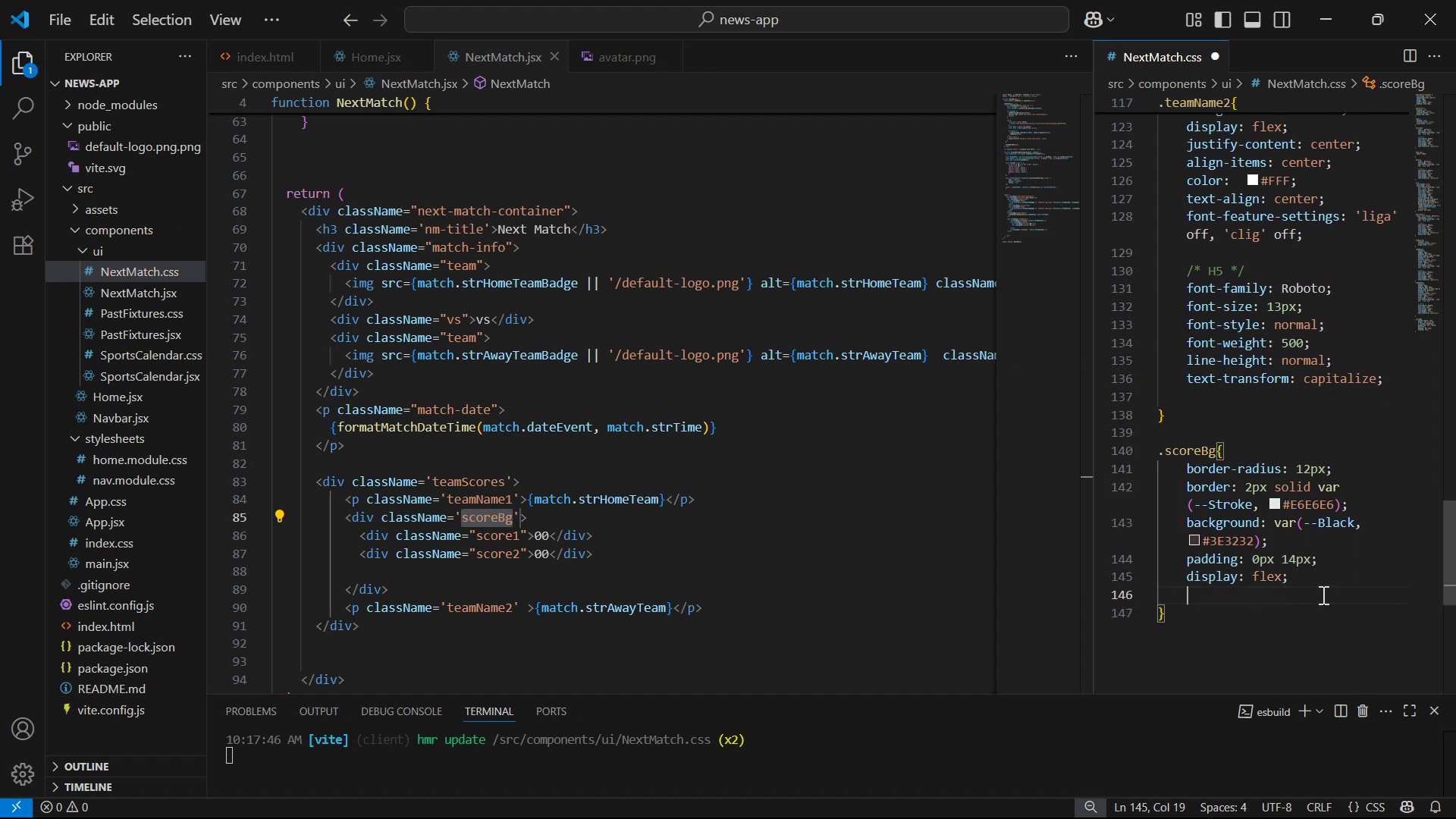 
key(A)
 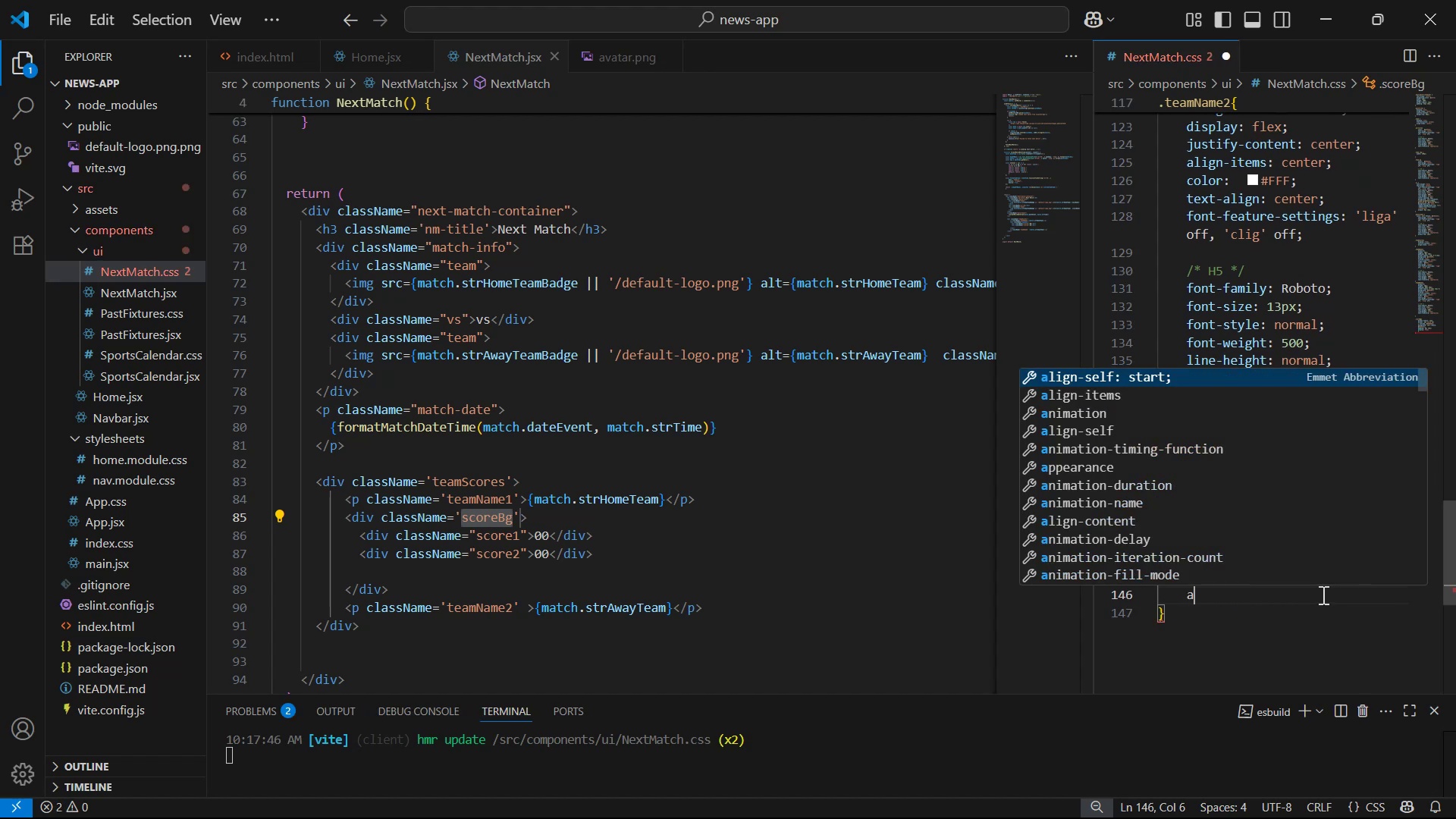 
key(ArrowDown)
 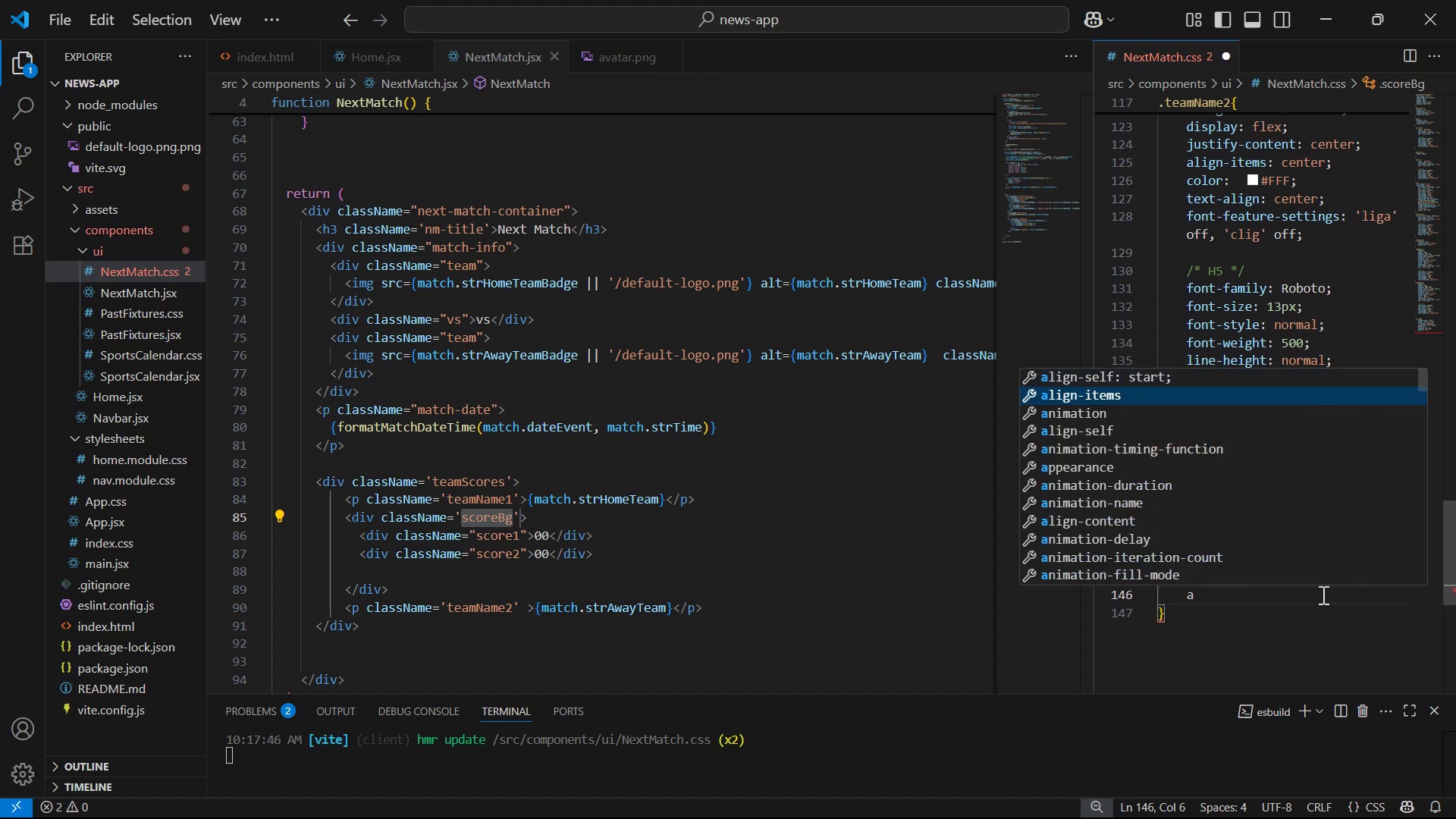 
key(Enter)
 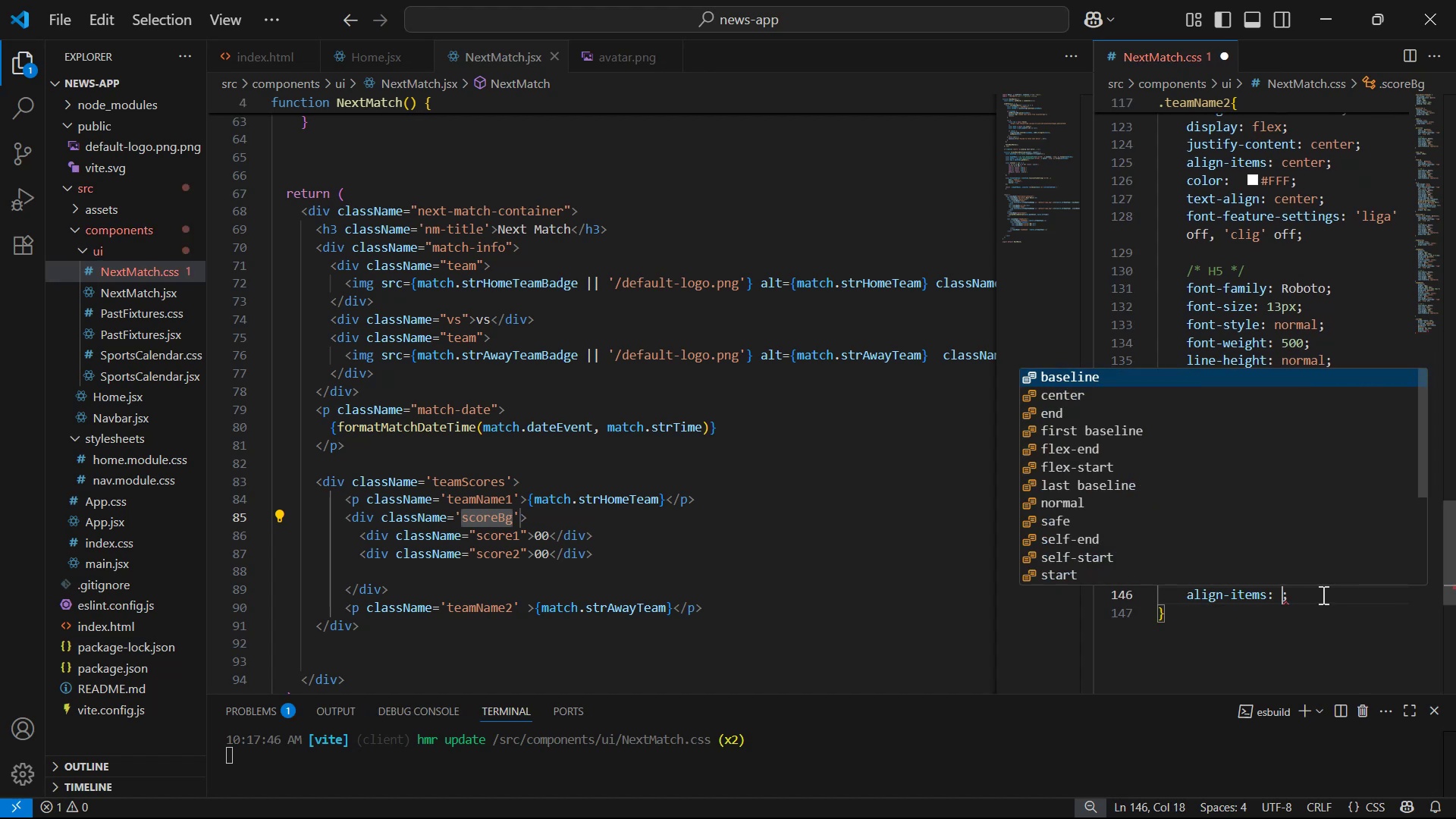 
key(ArrowDown)
 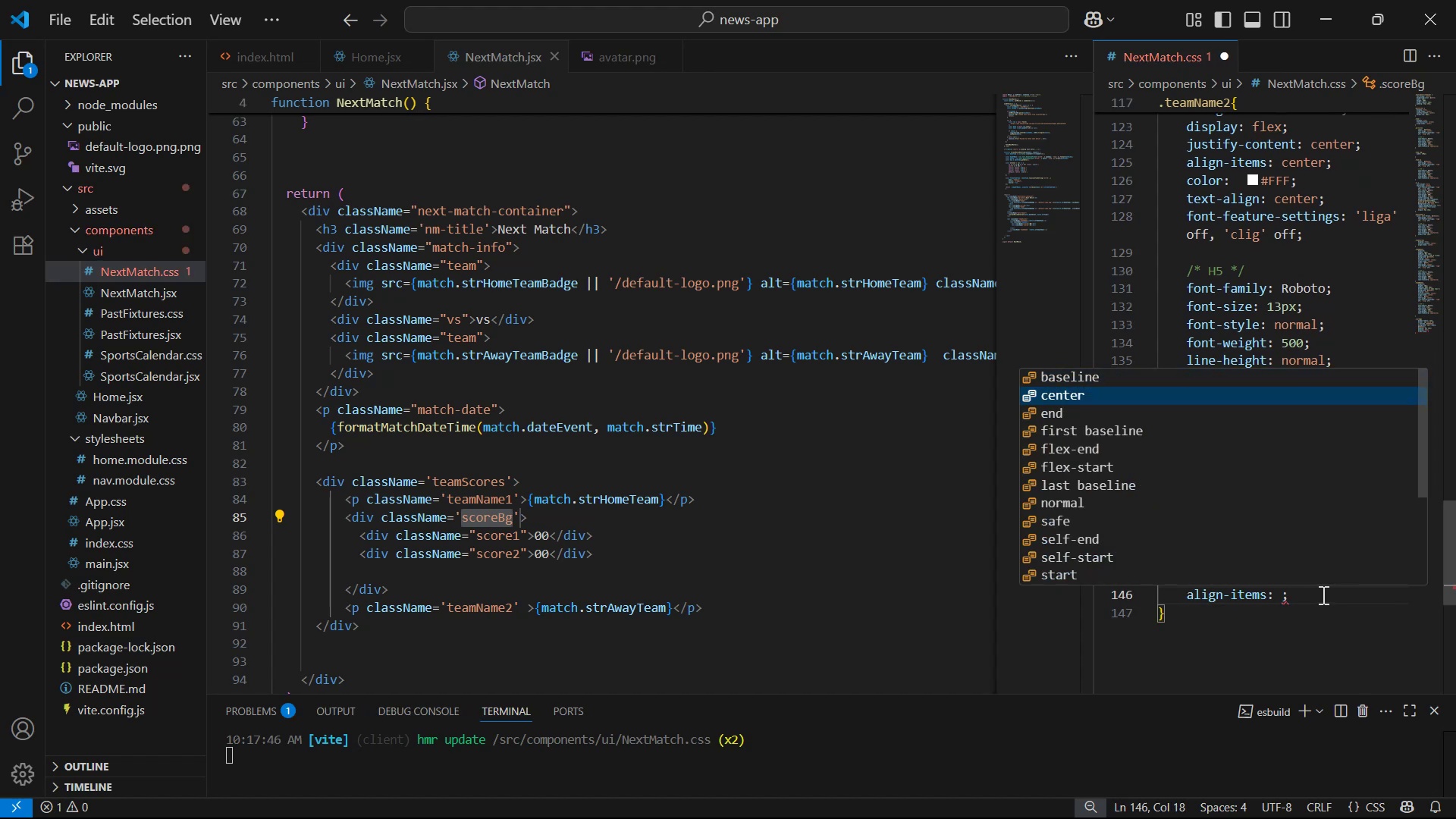 
key(Enter)
 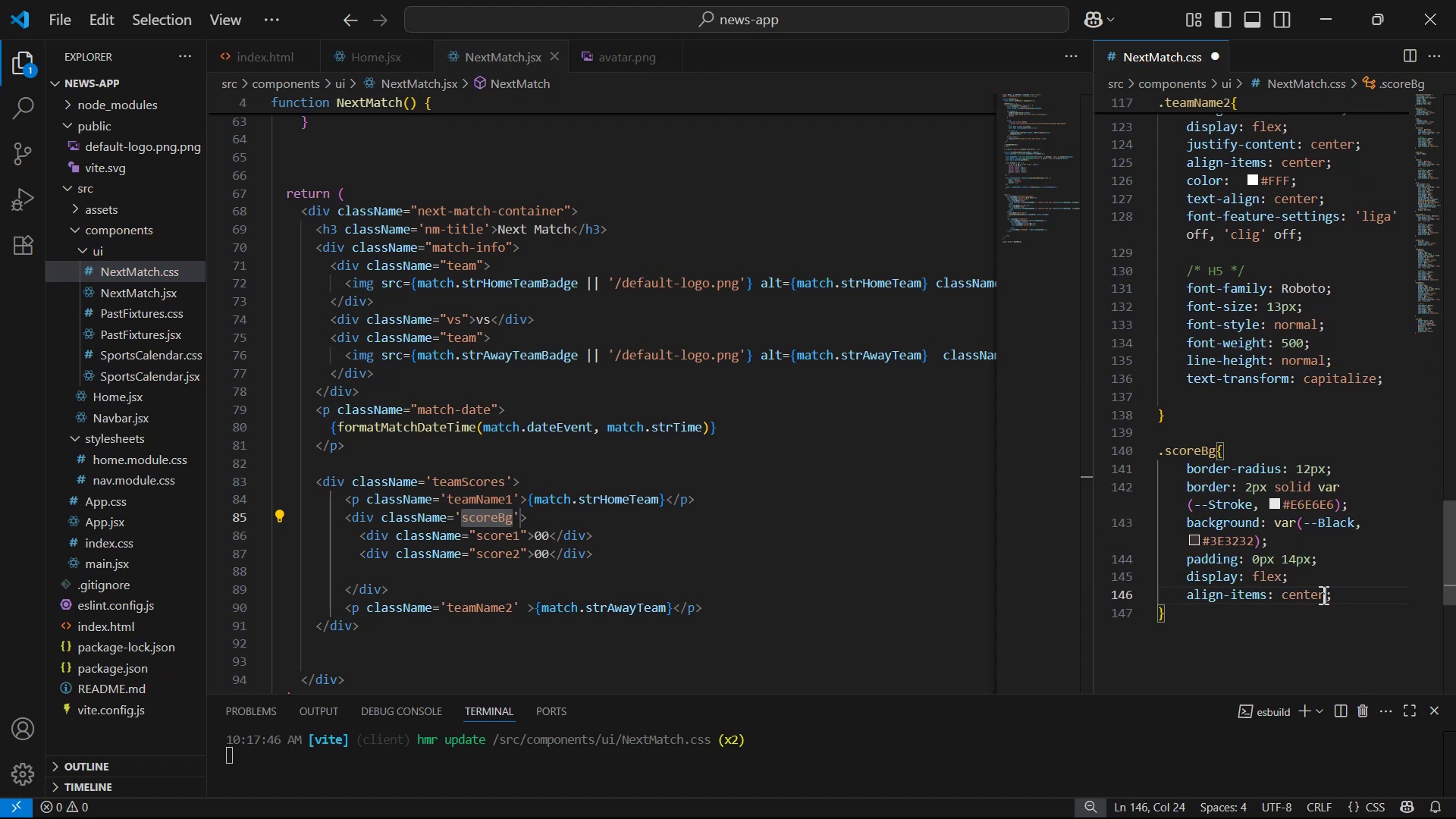 
key(ArrowRight)
 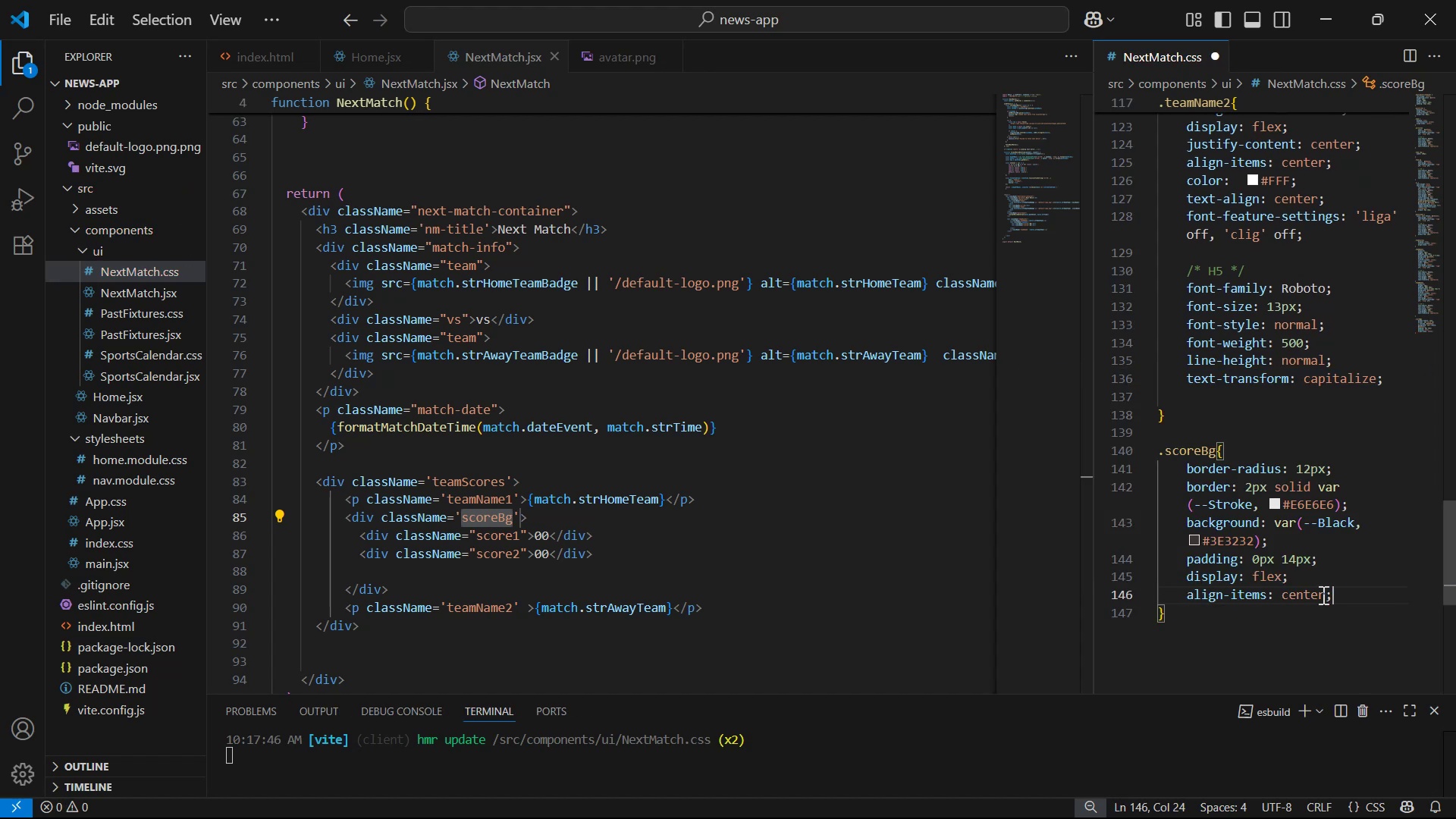 
key(Enter)
 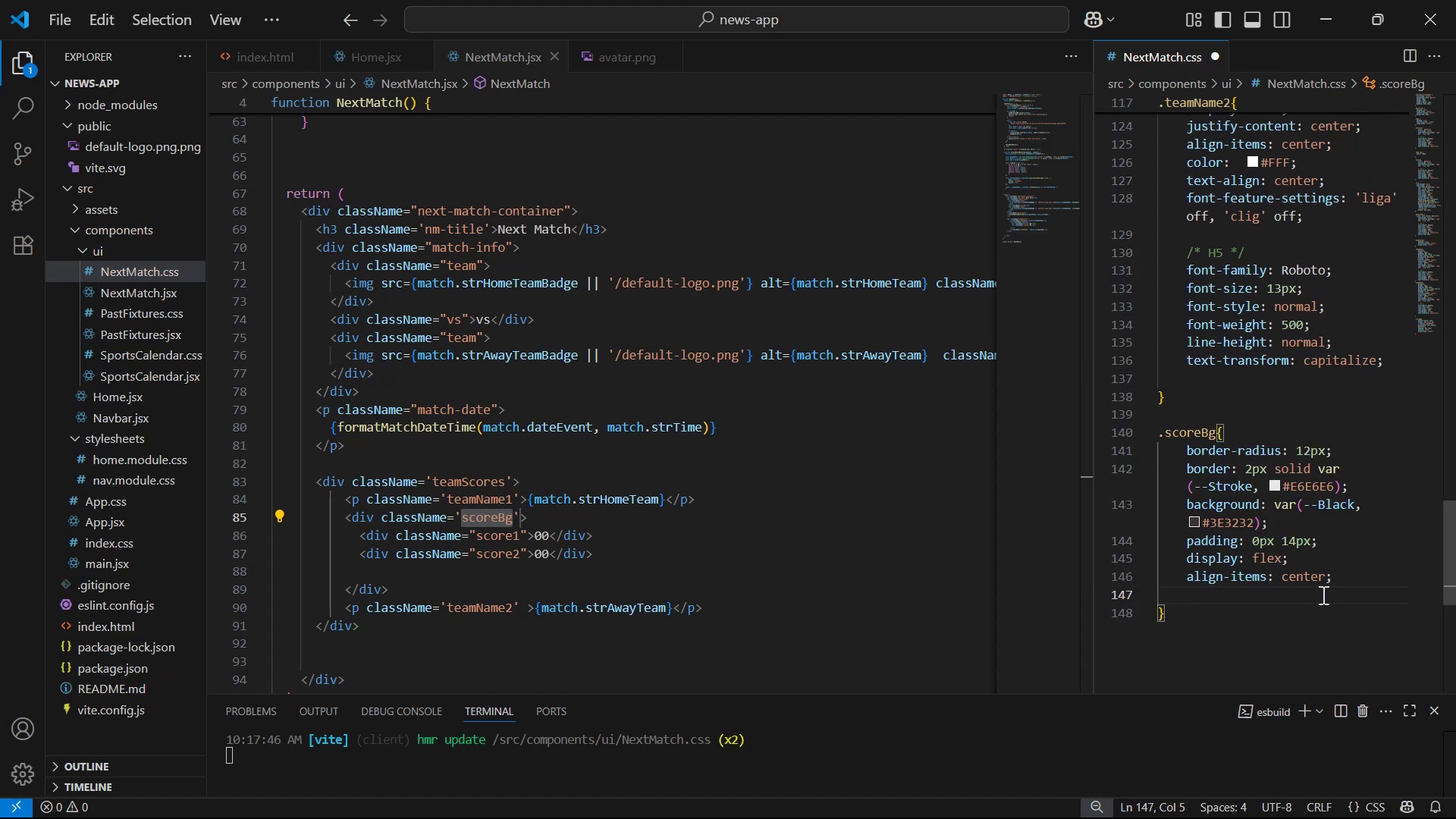 
type(jus)
 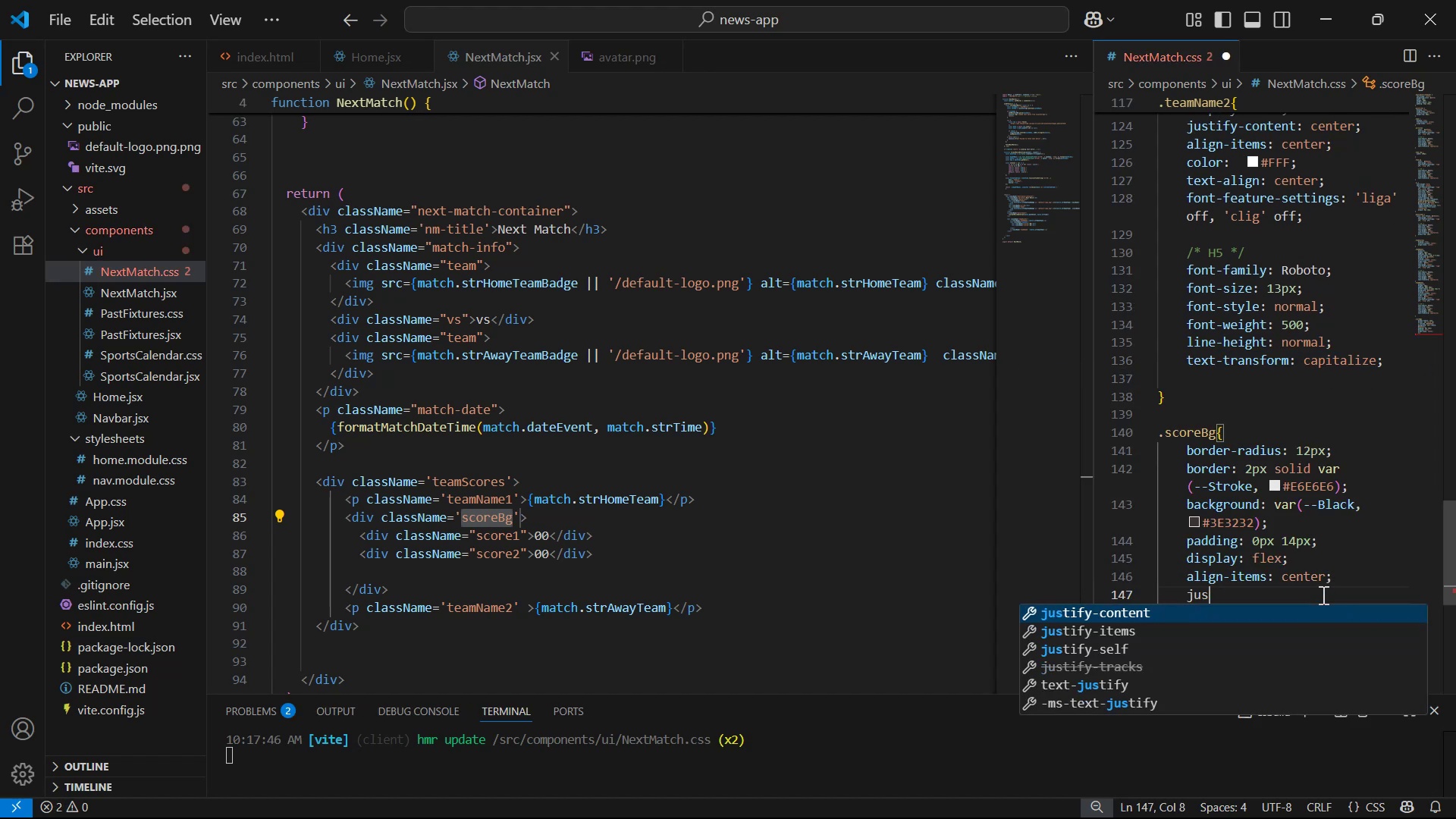 
key(Enter)
 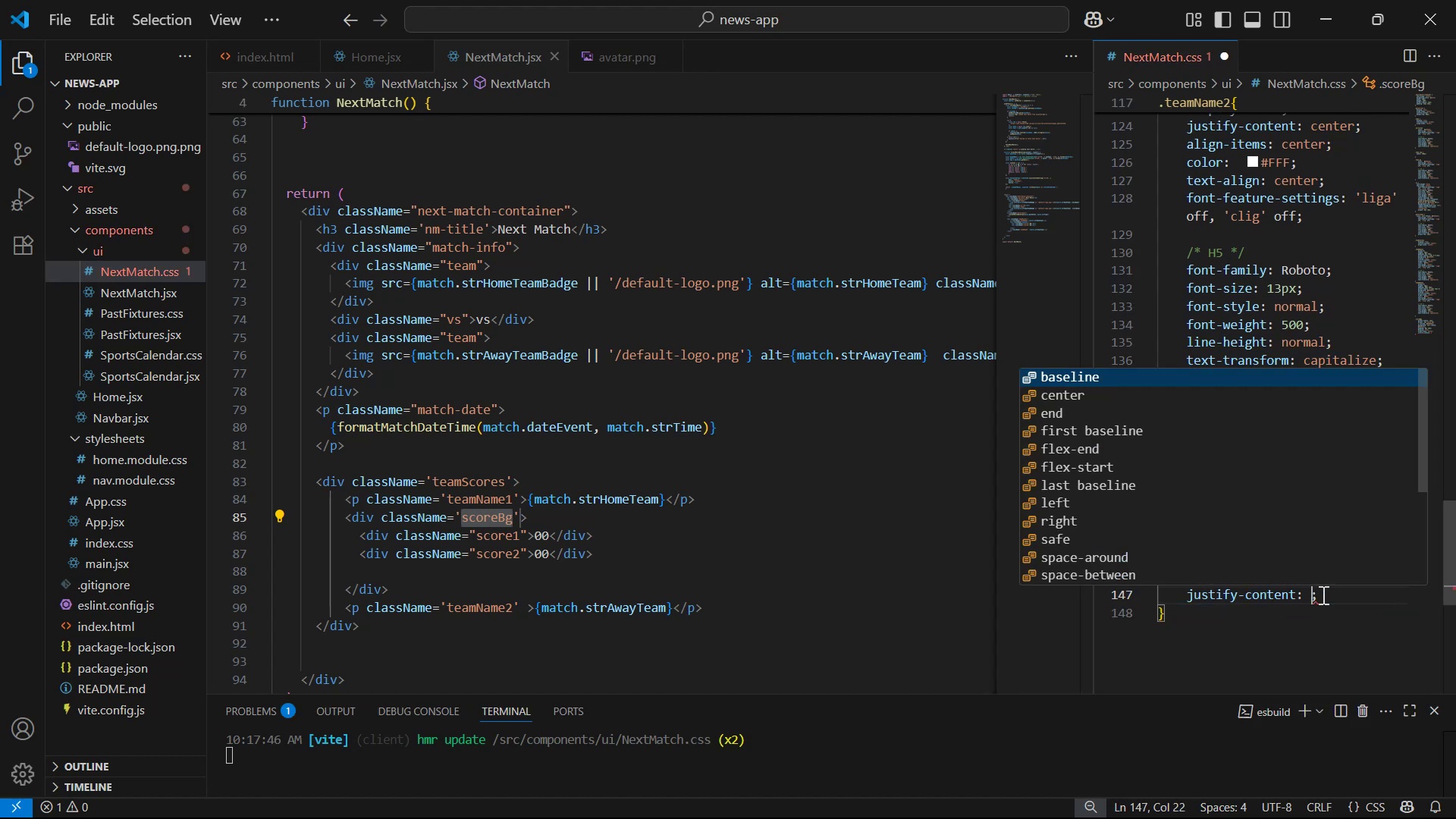 
key(ArrowDown)
 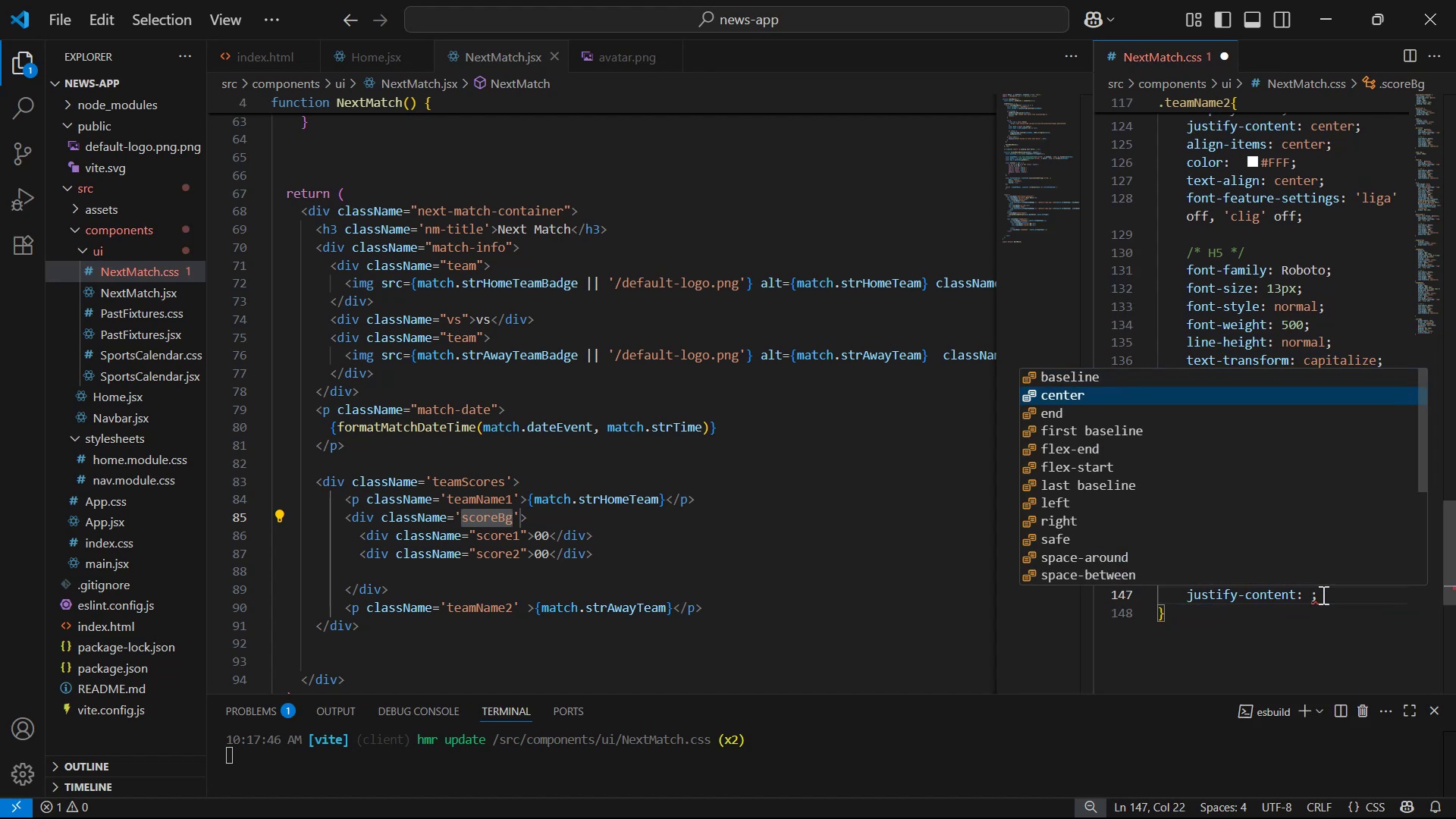 
key(Enter)
 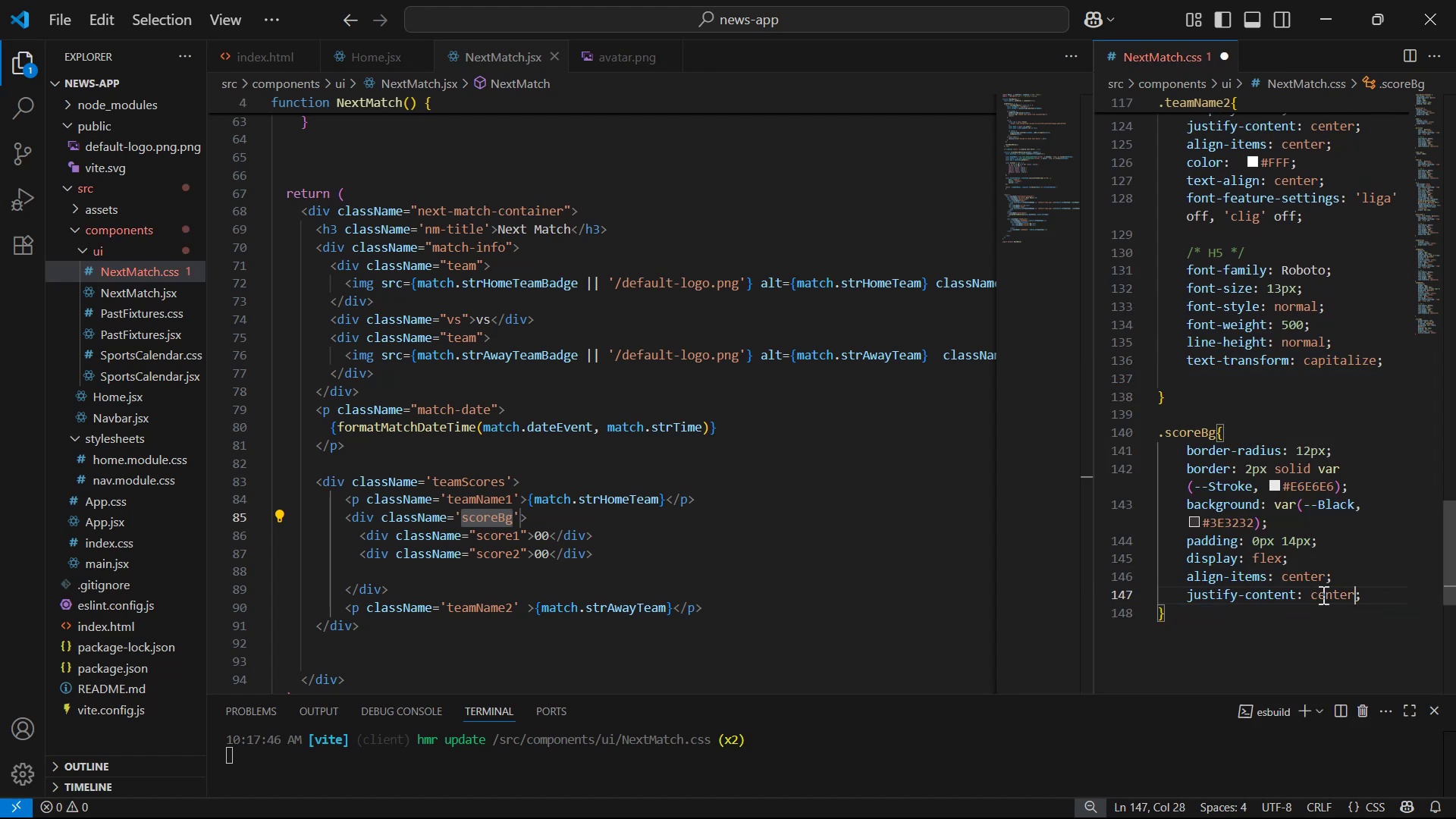 
key(Control+ControlLeft)
 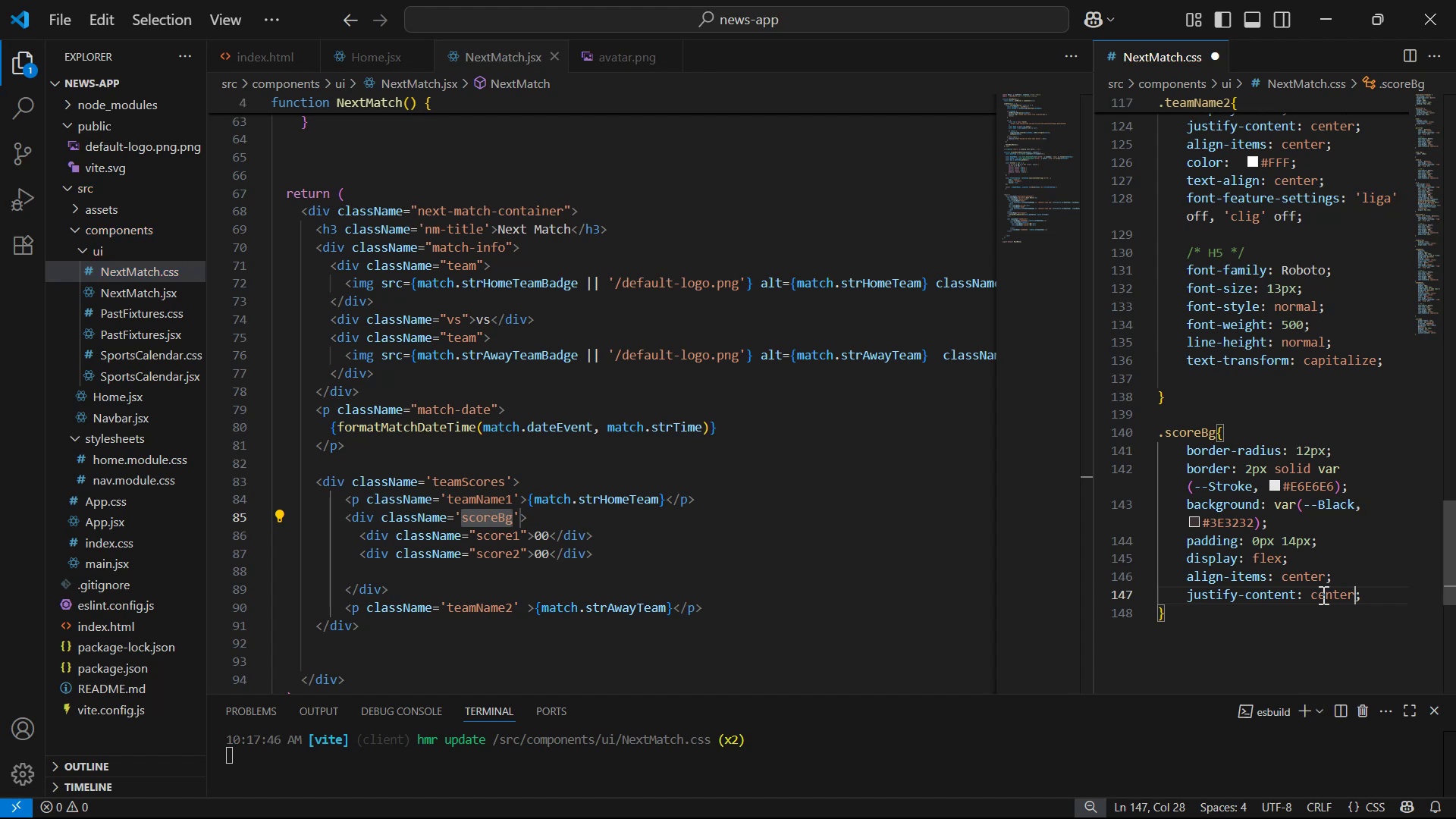 
key(Control+S)
 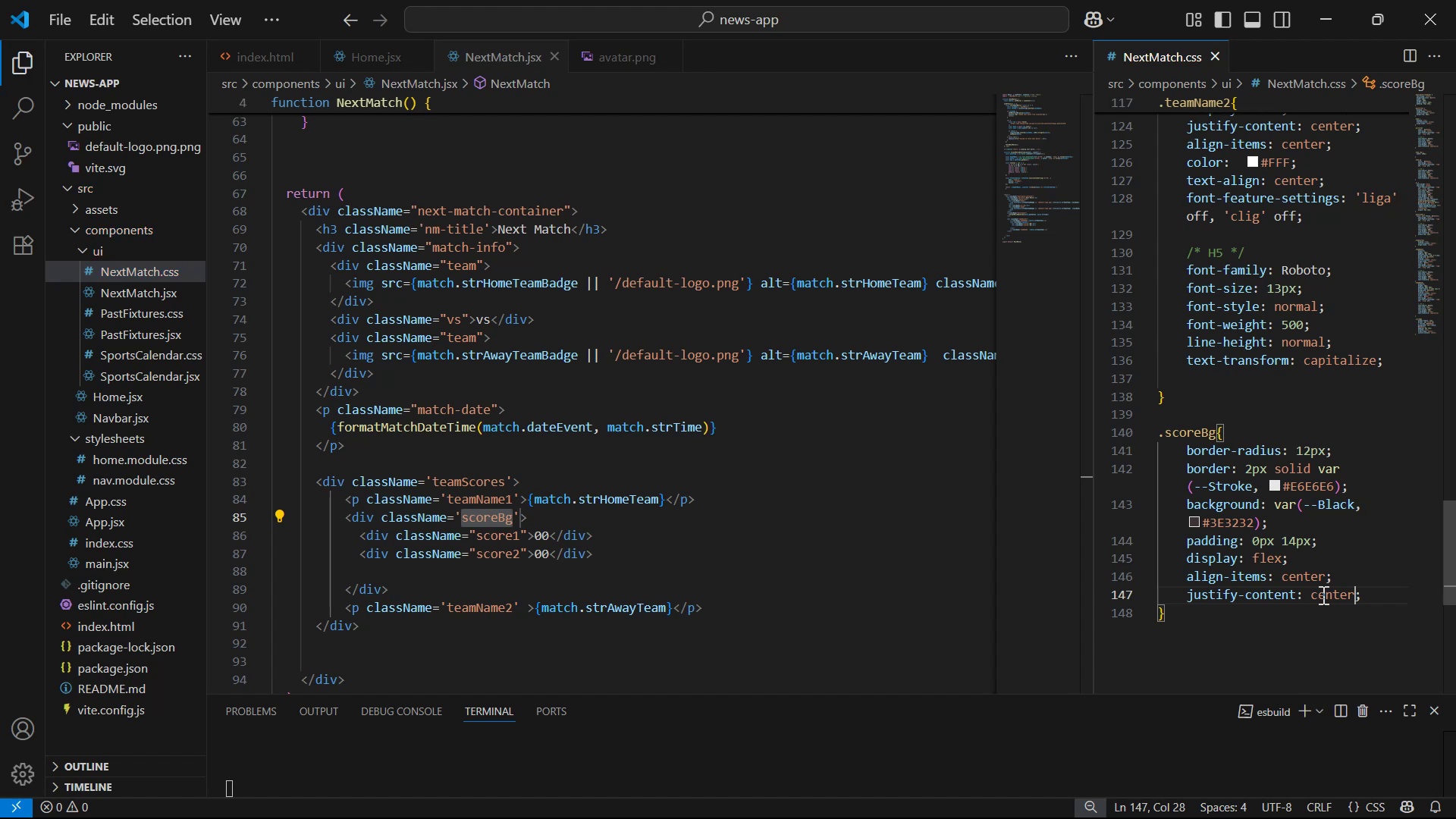 
key(Alt+Tab)
 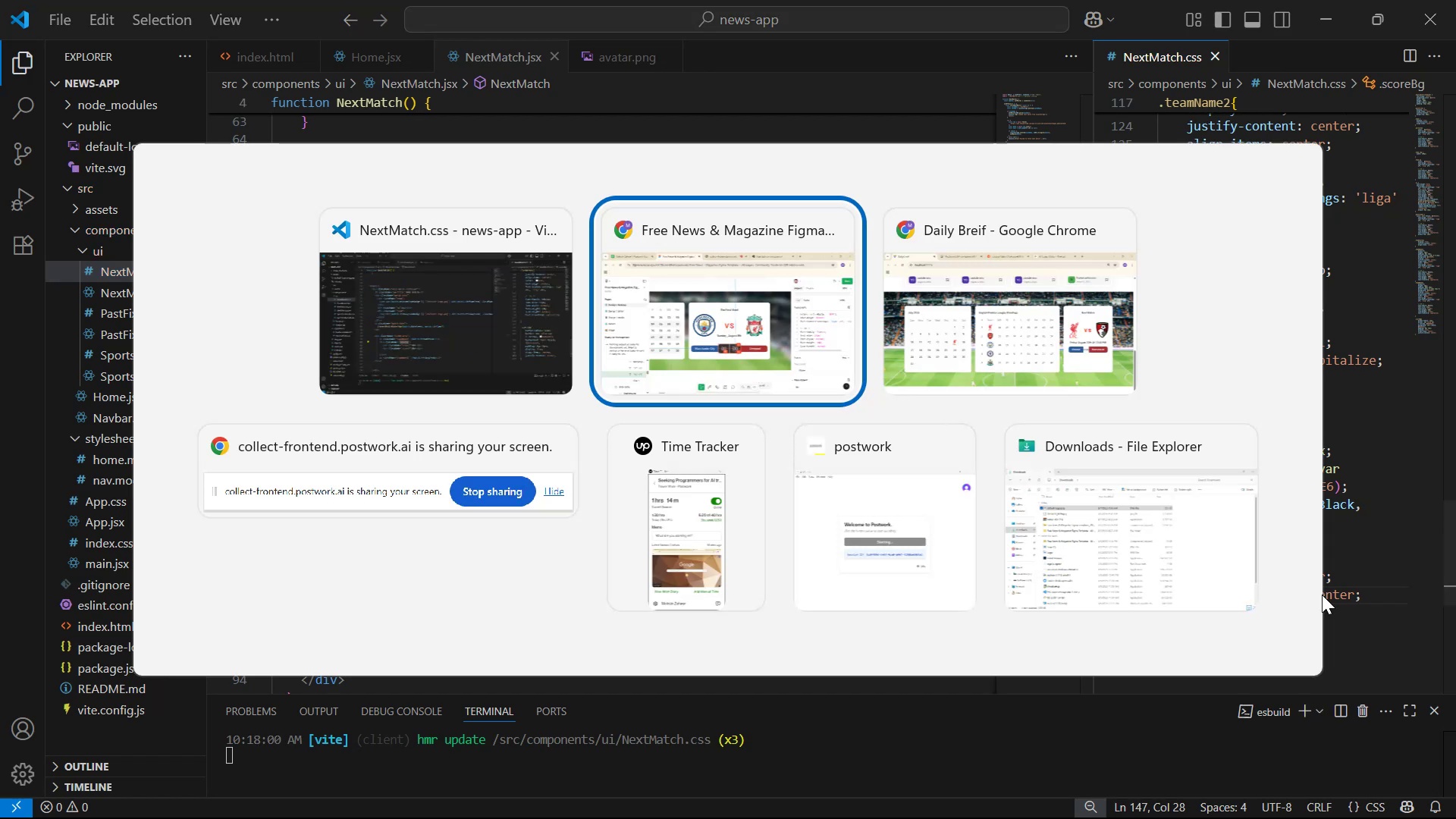 
key(Alt+Tab)
 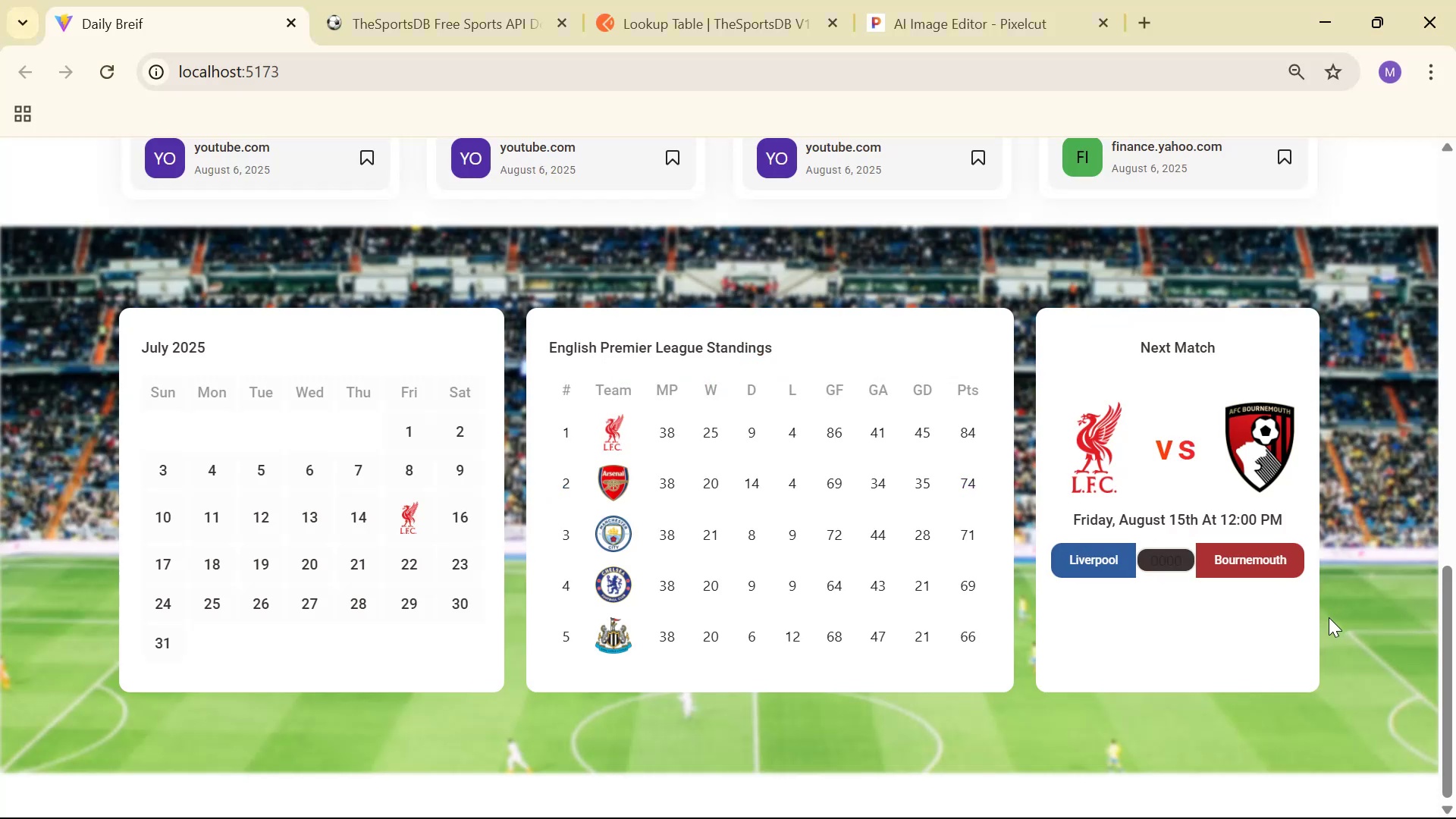 
key(Alt+Tab)
 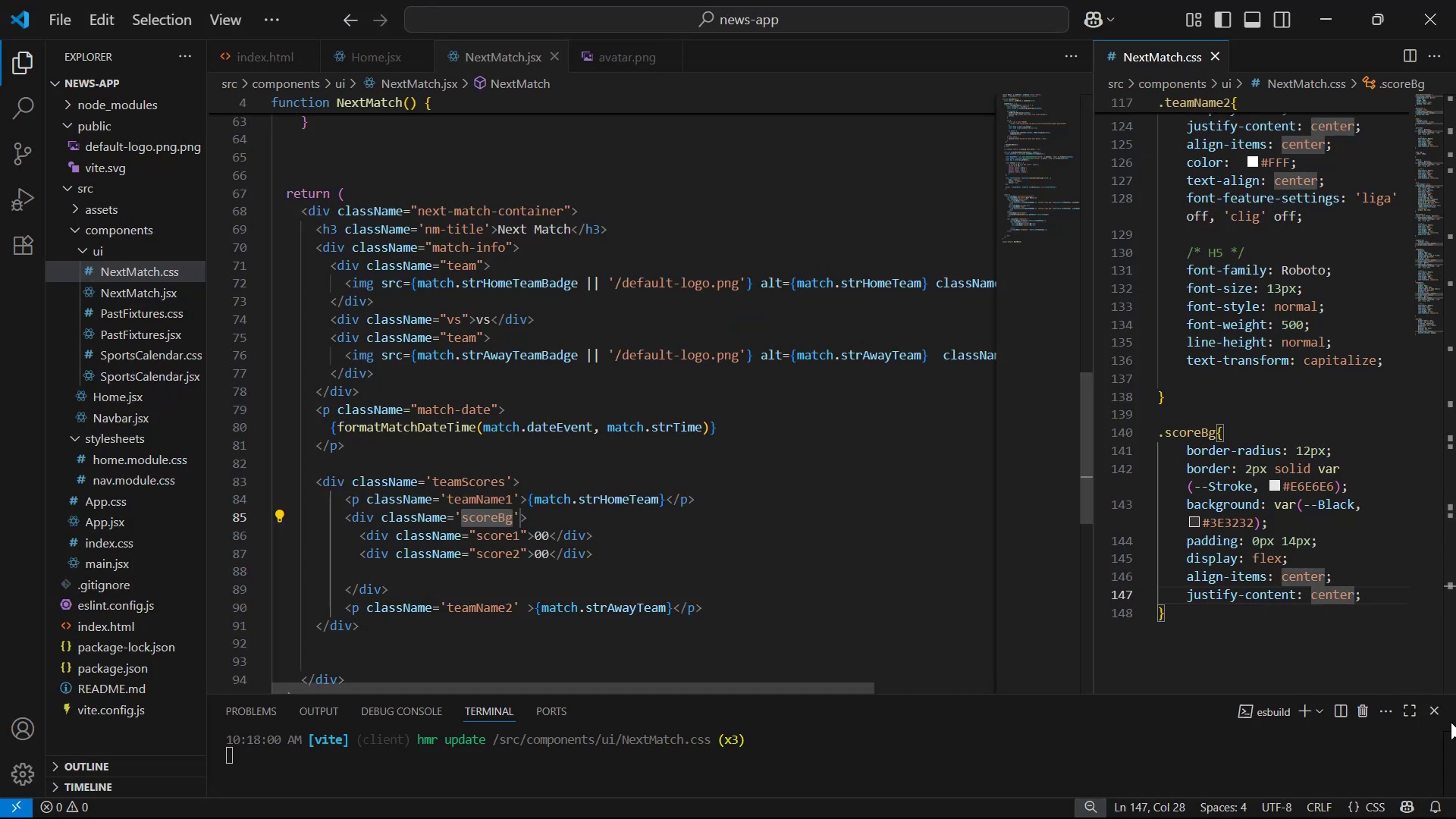 
double_click([1376, 595])
 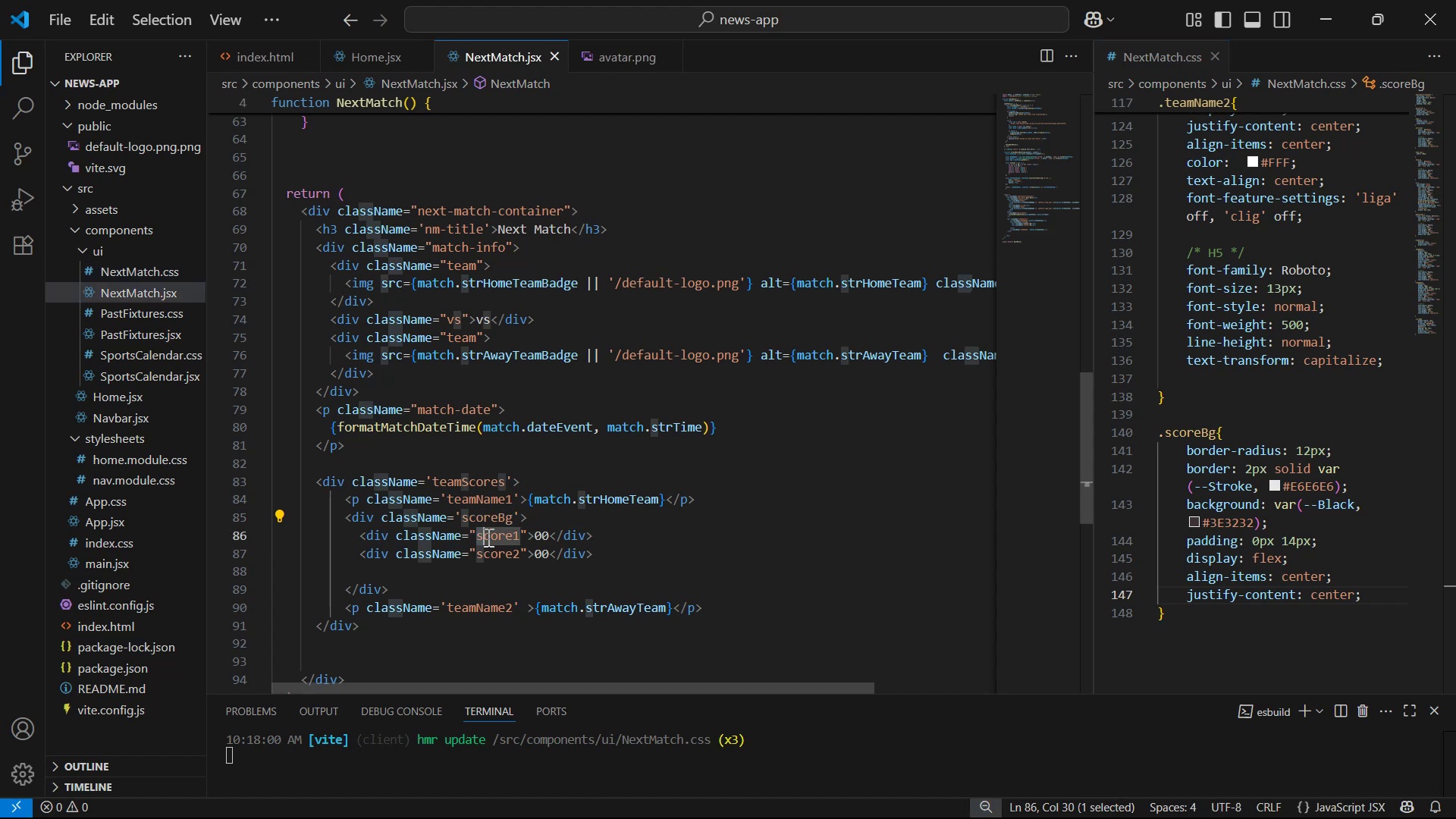 
key(Control+C)
 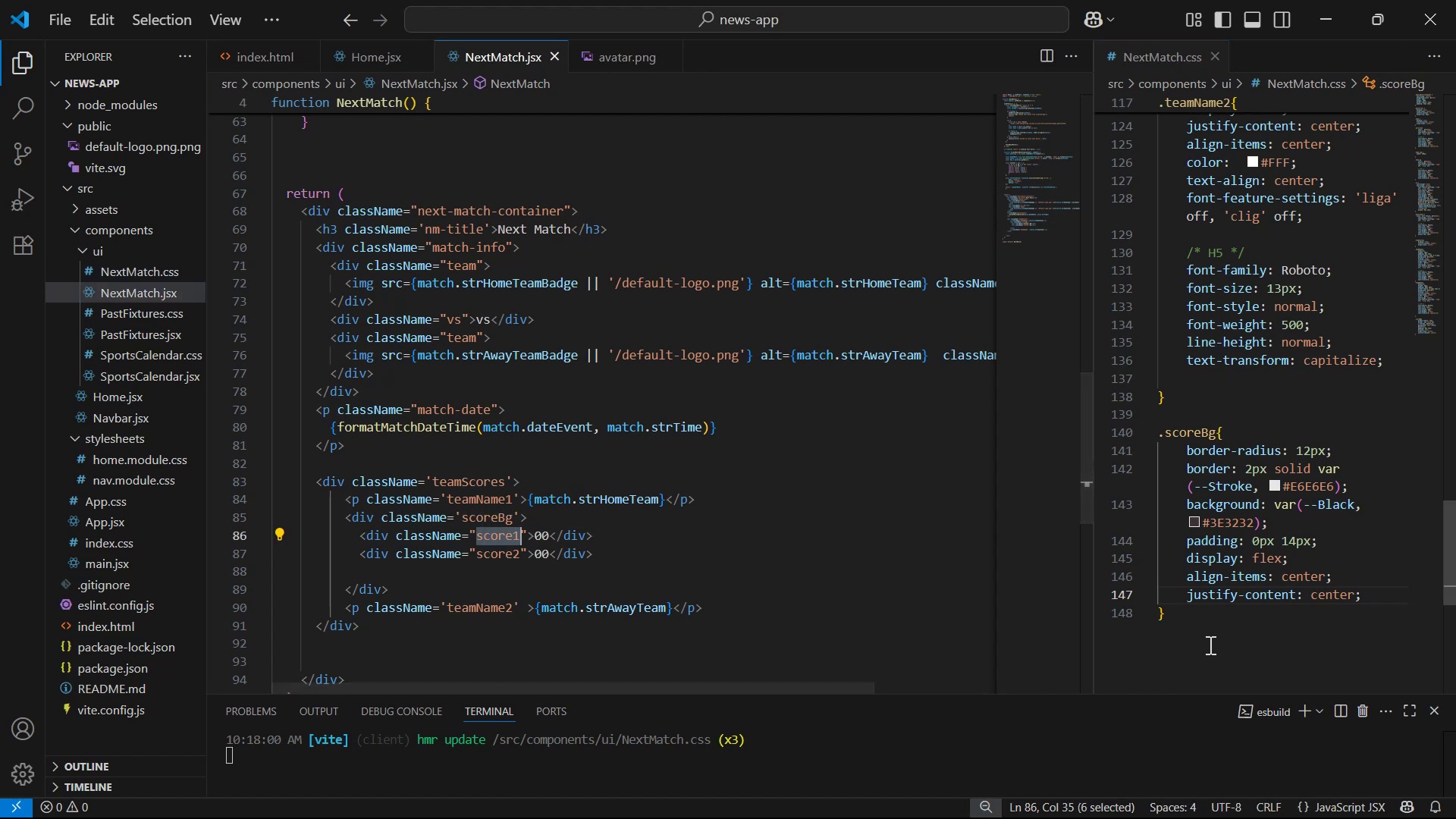 
key(Control+C)
 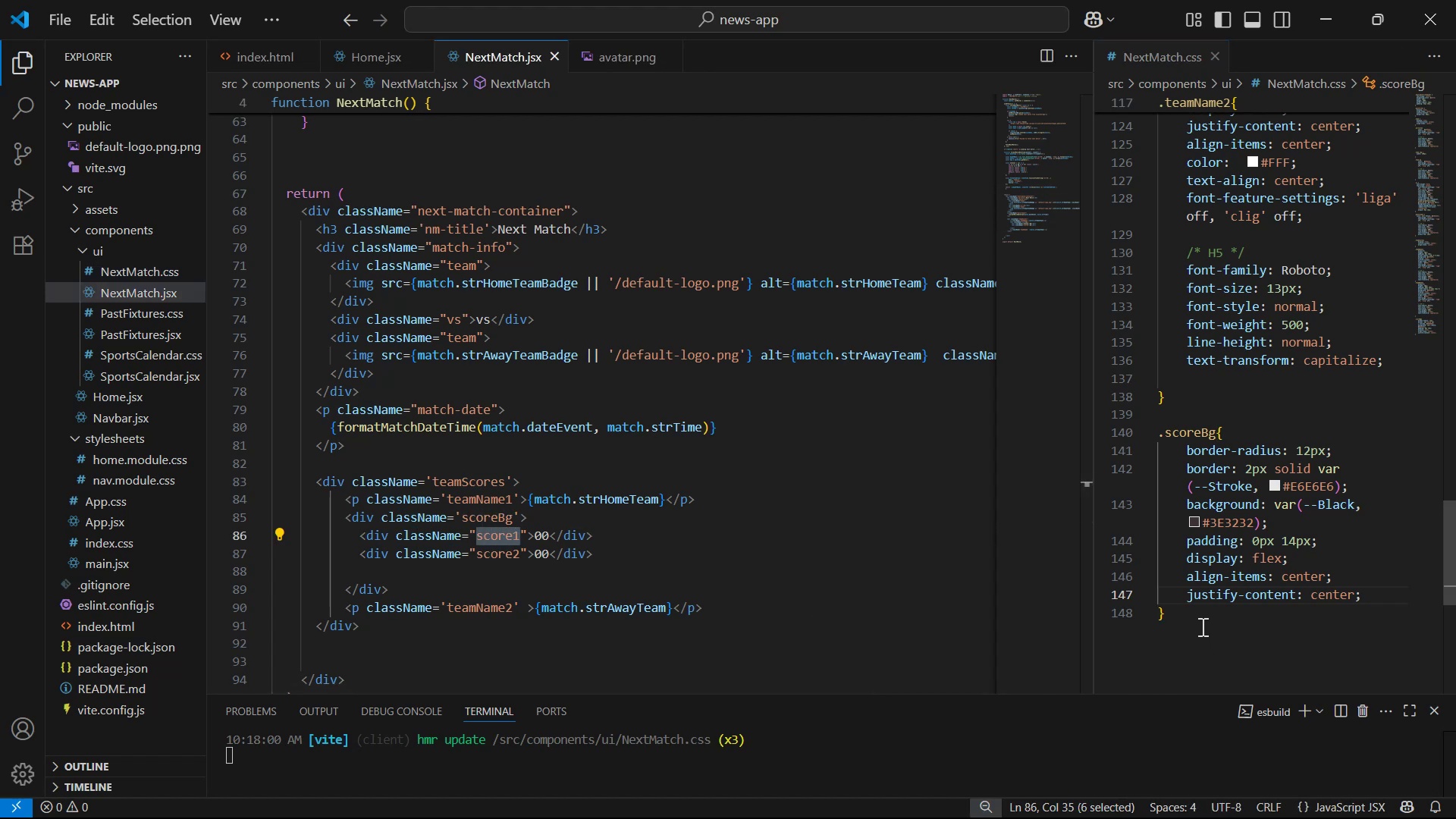 
key(Control+C)
 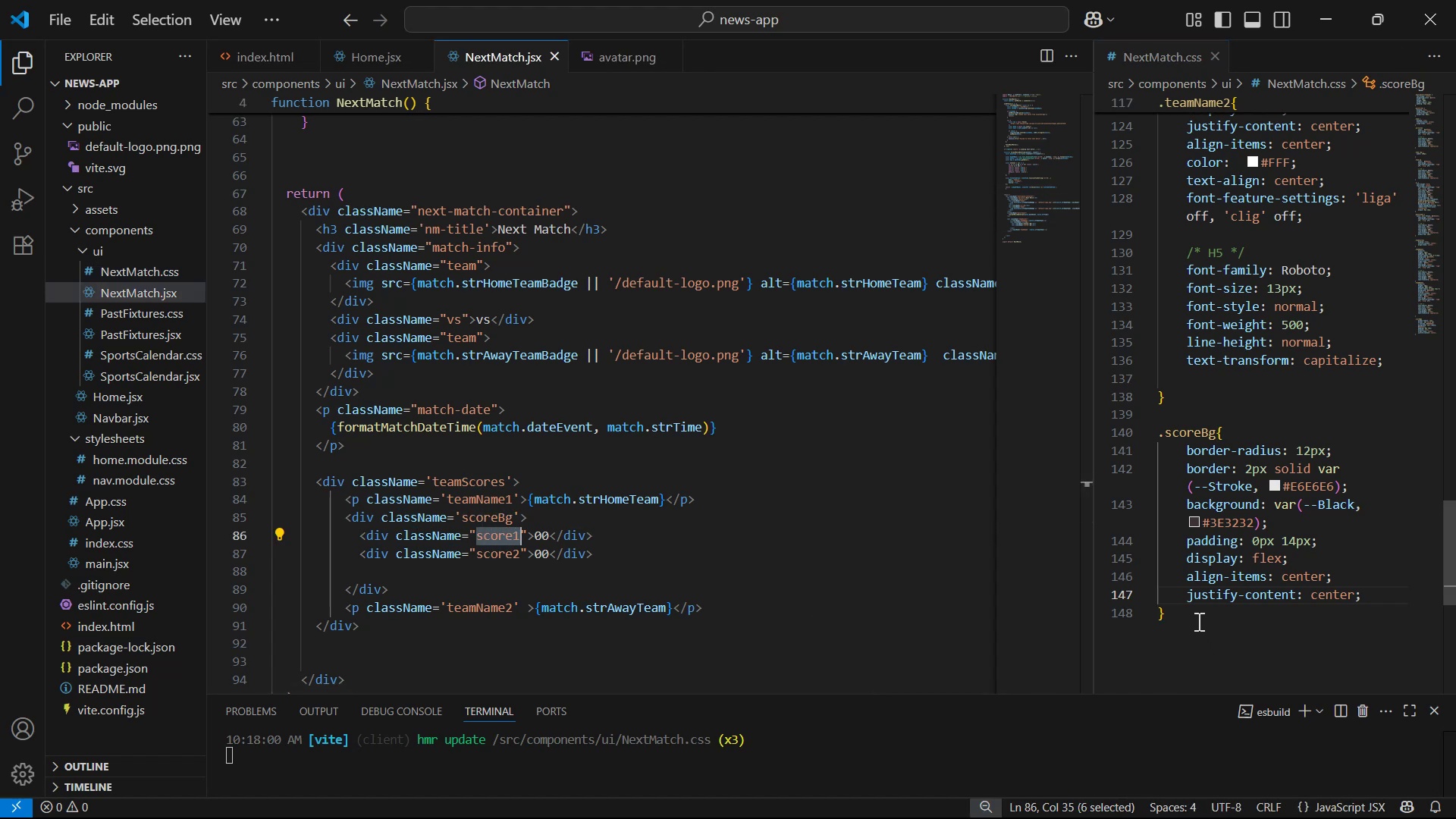 
key(Control+C)
 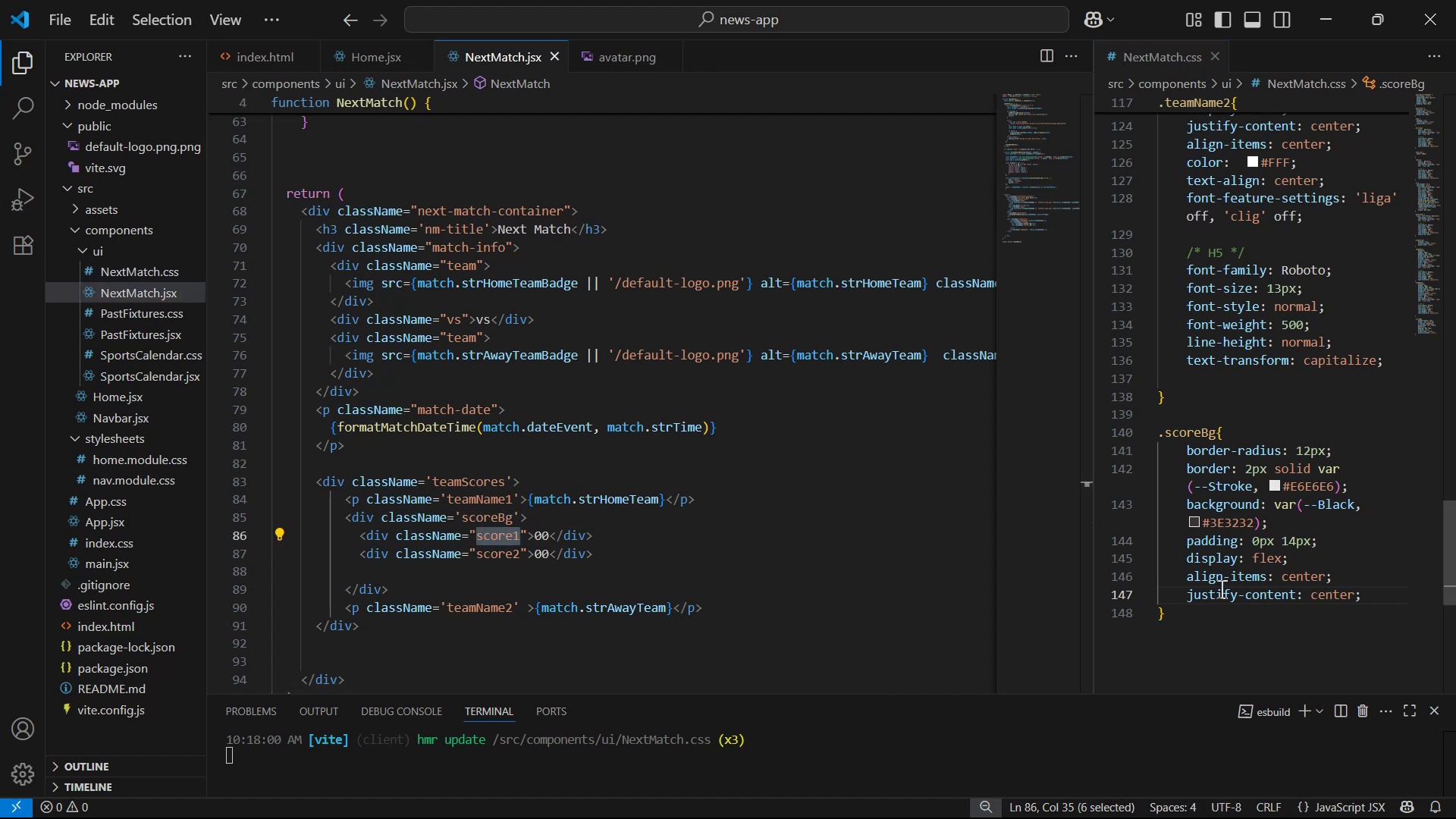 
key(Alt+Tab)
 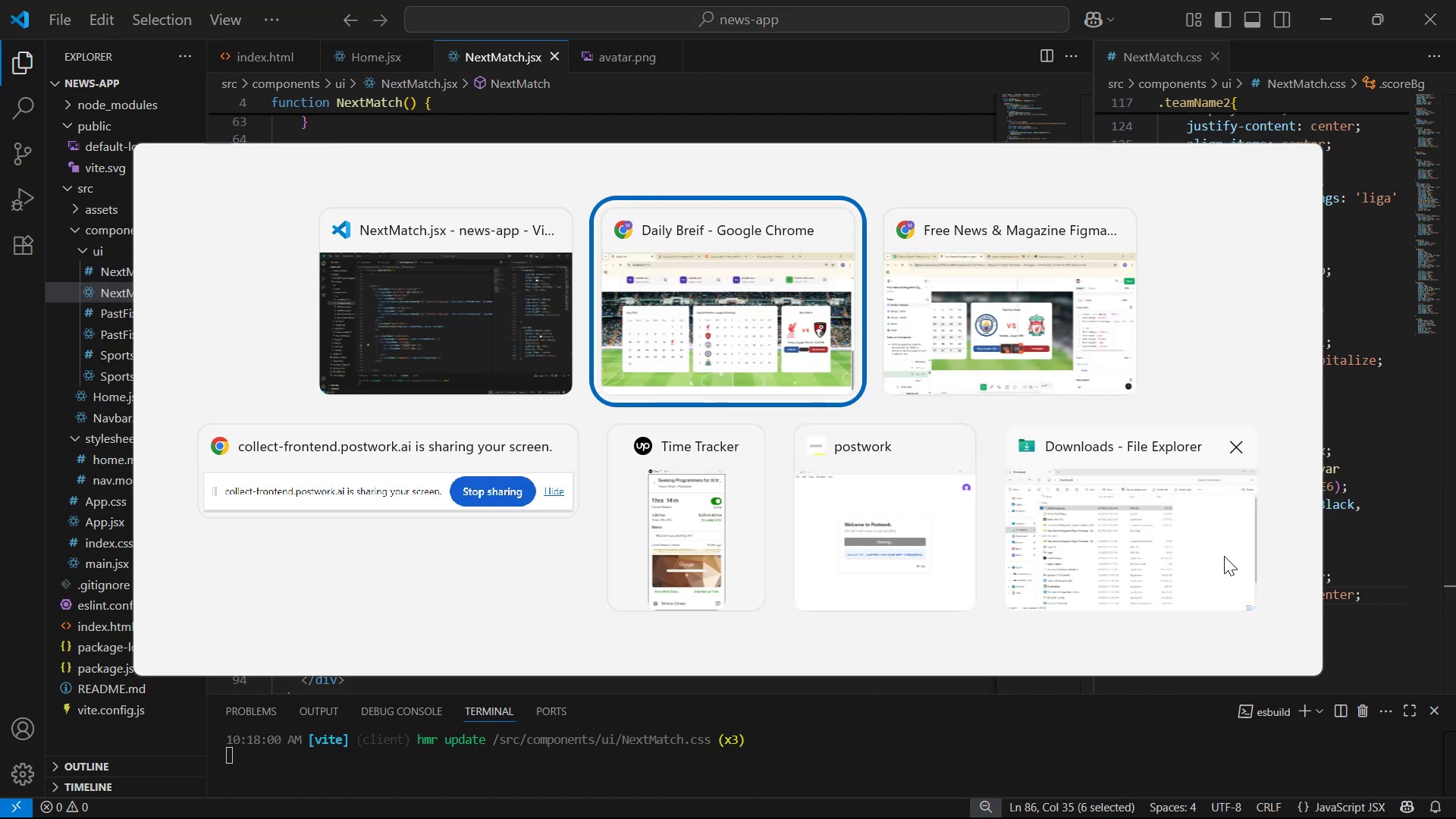 
key(Alt+Tab)
 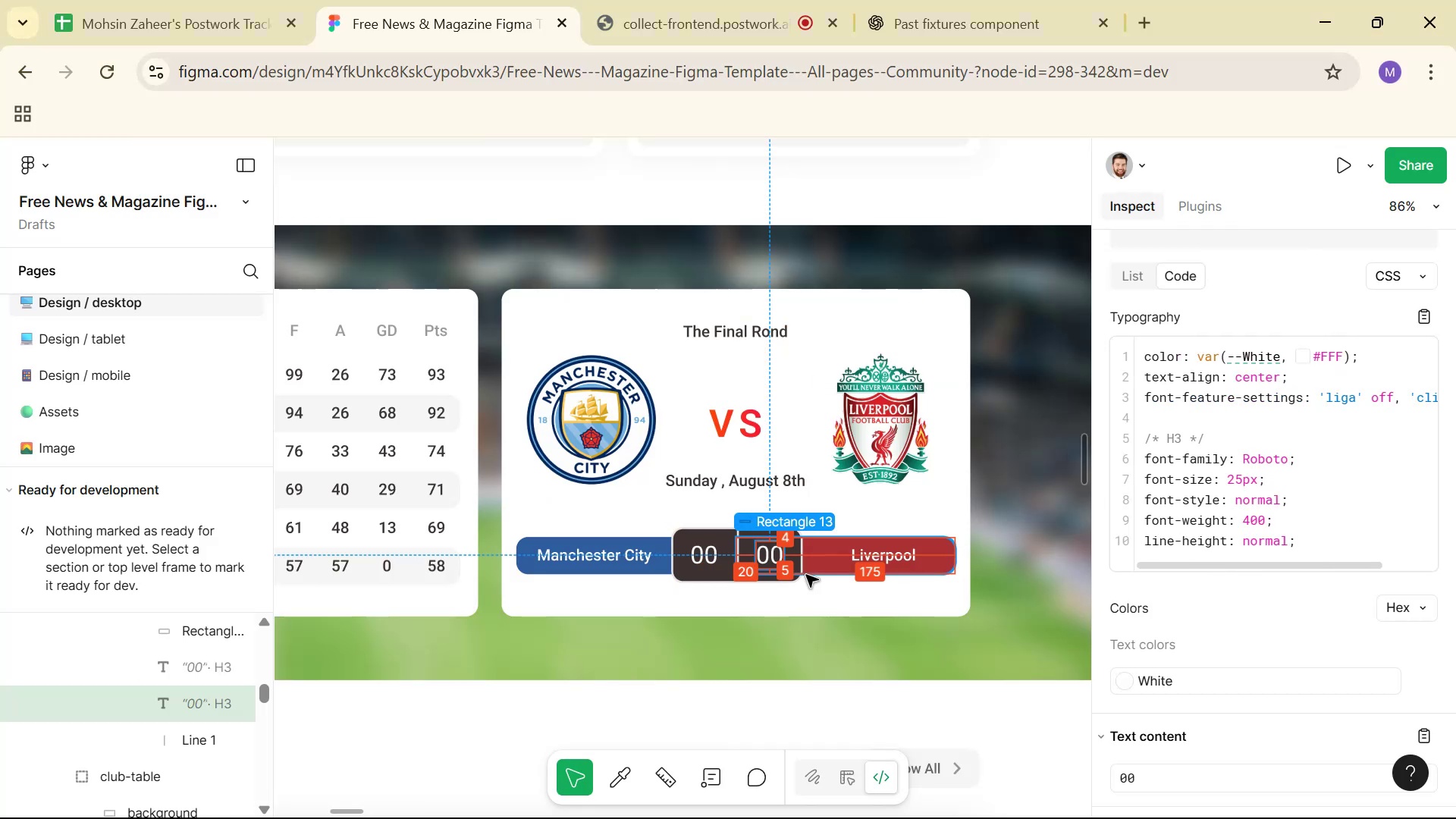 
hold_key(key=ControlLeft, duration=0.98)
left_click([770, 533])
 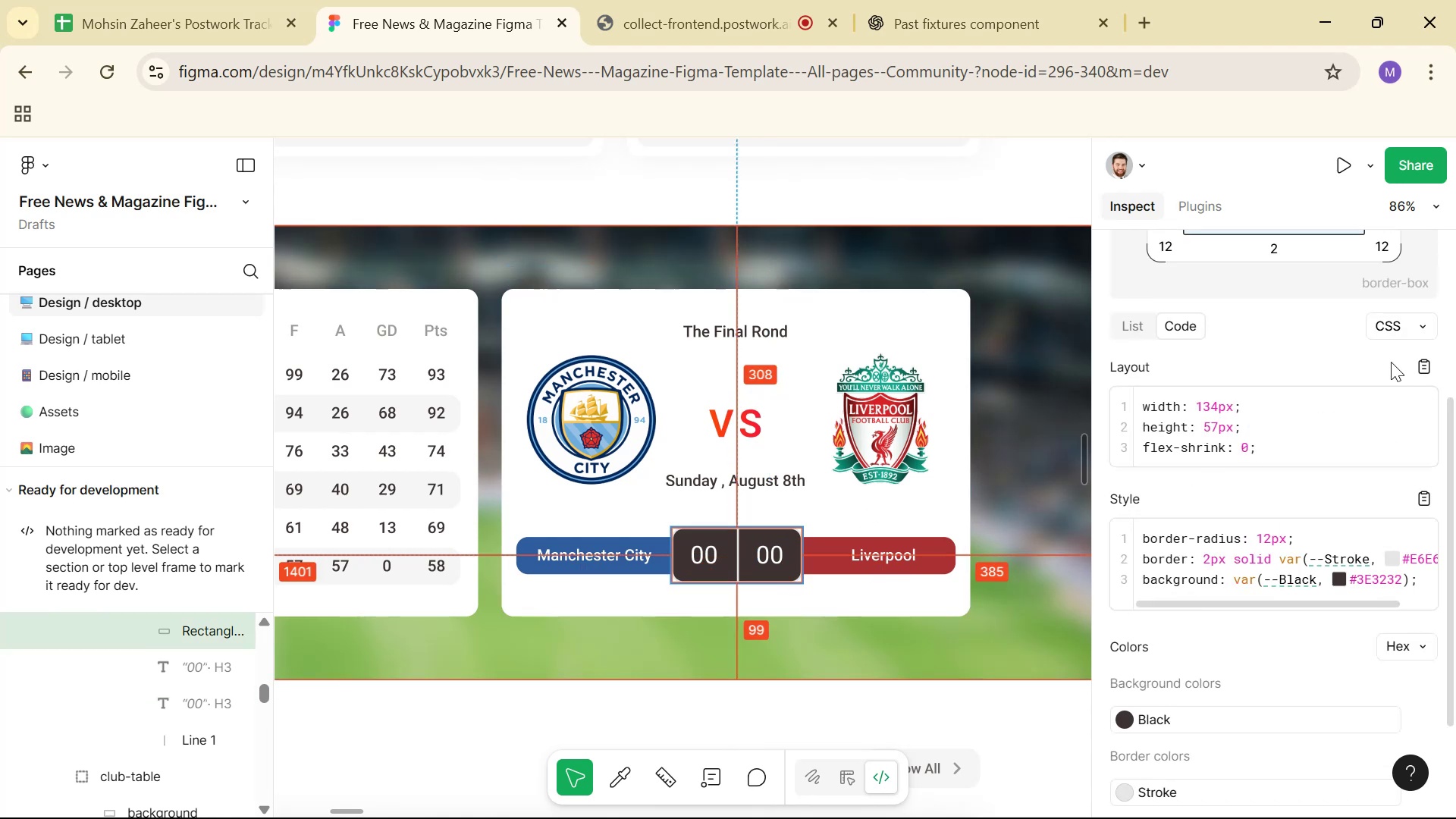 
left_click([1413, 358])
 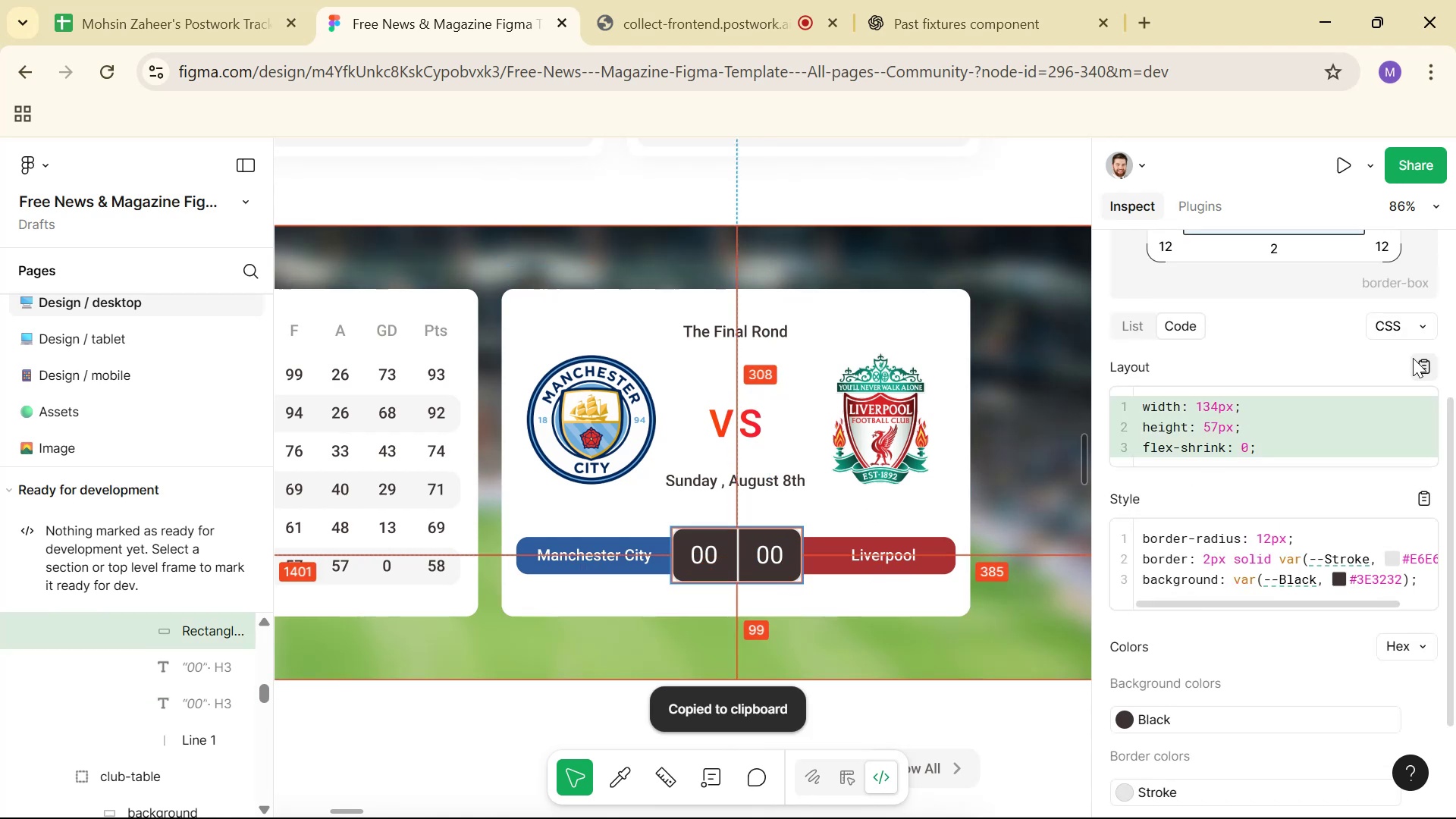 
key(Alt+AltLeft)
 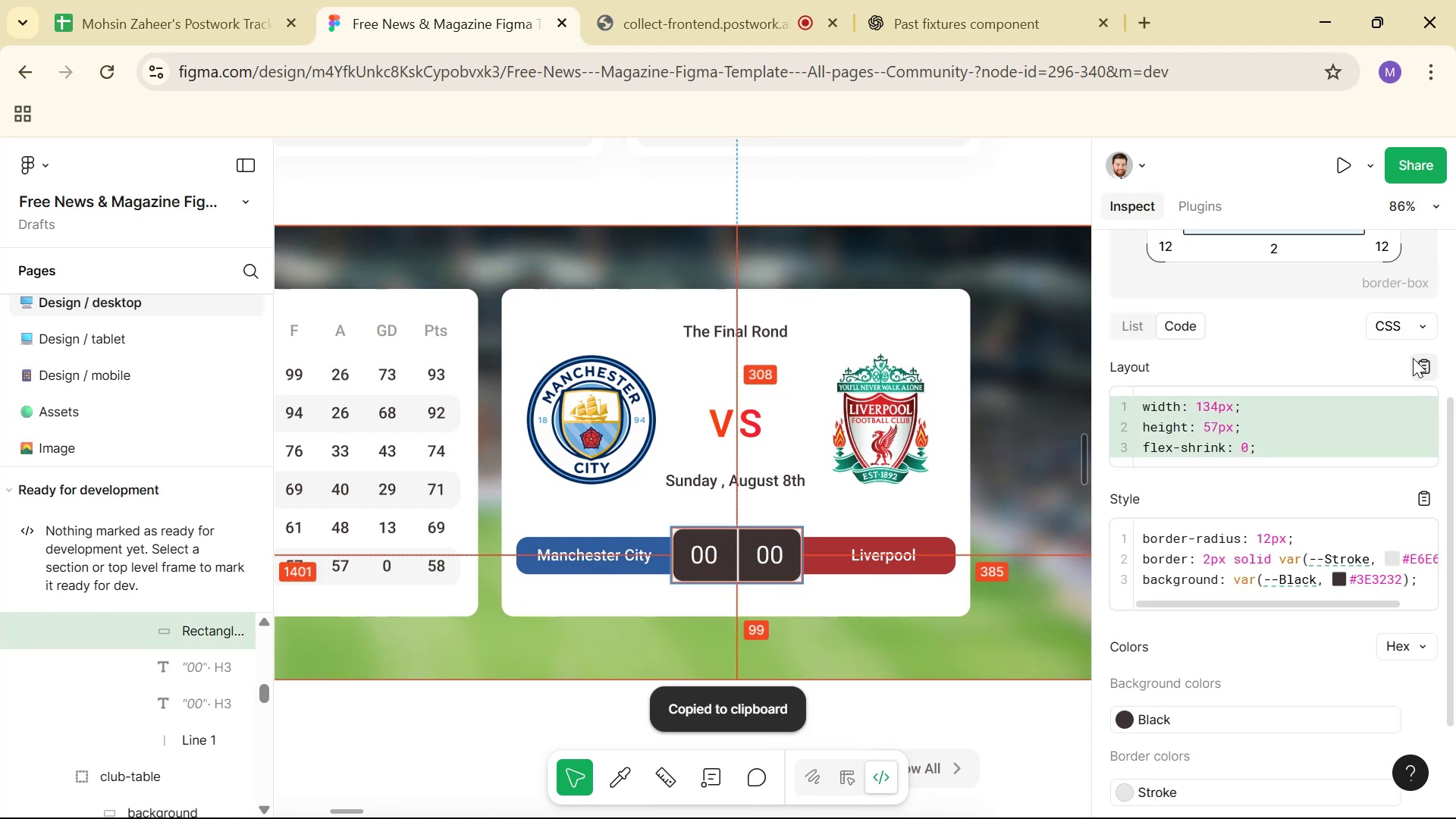 
key(Alt+Tab)
 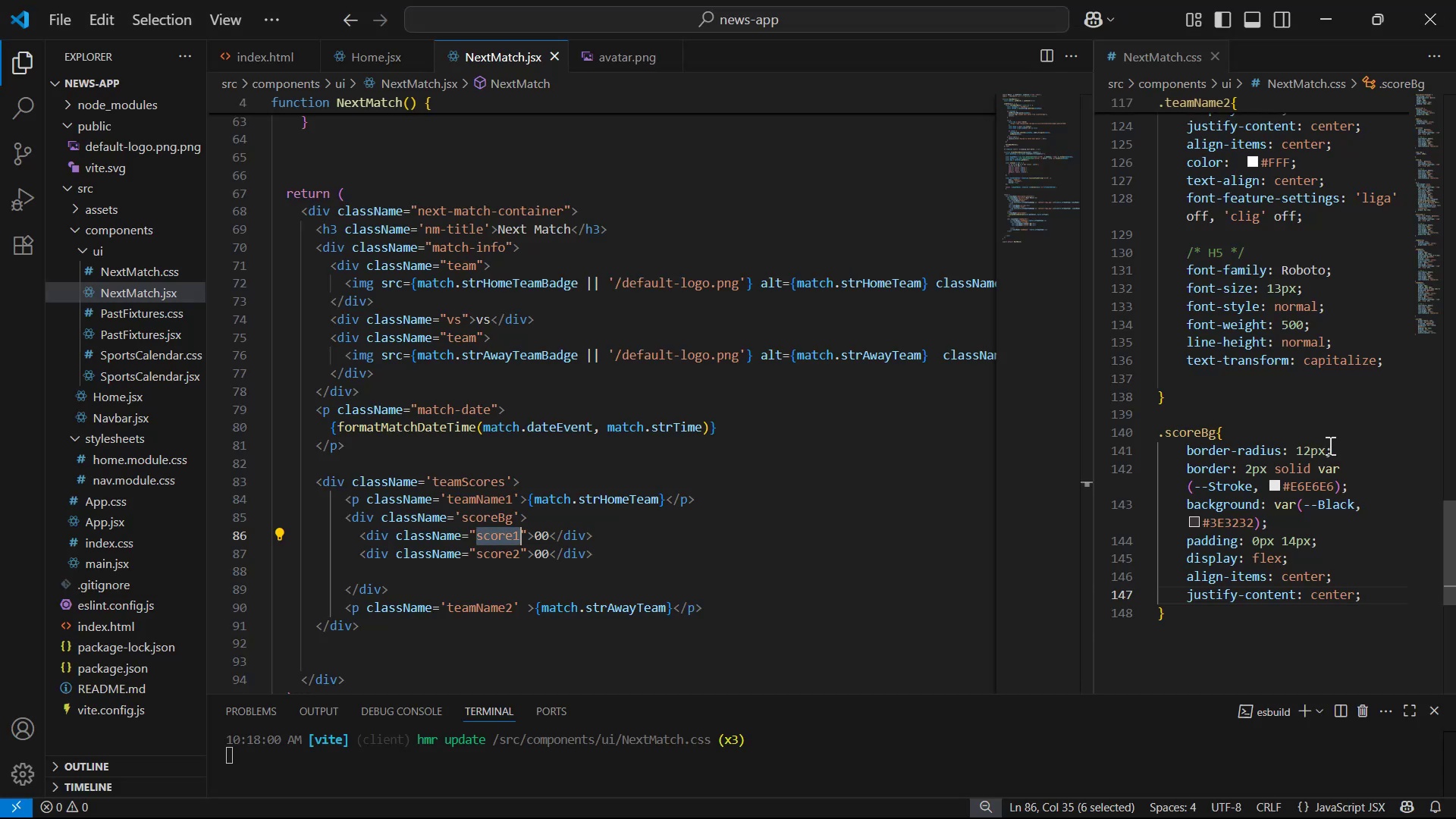 
left_click([1276, 433])
 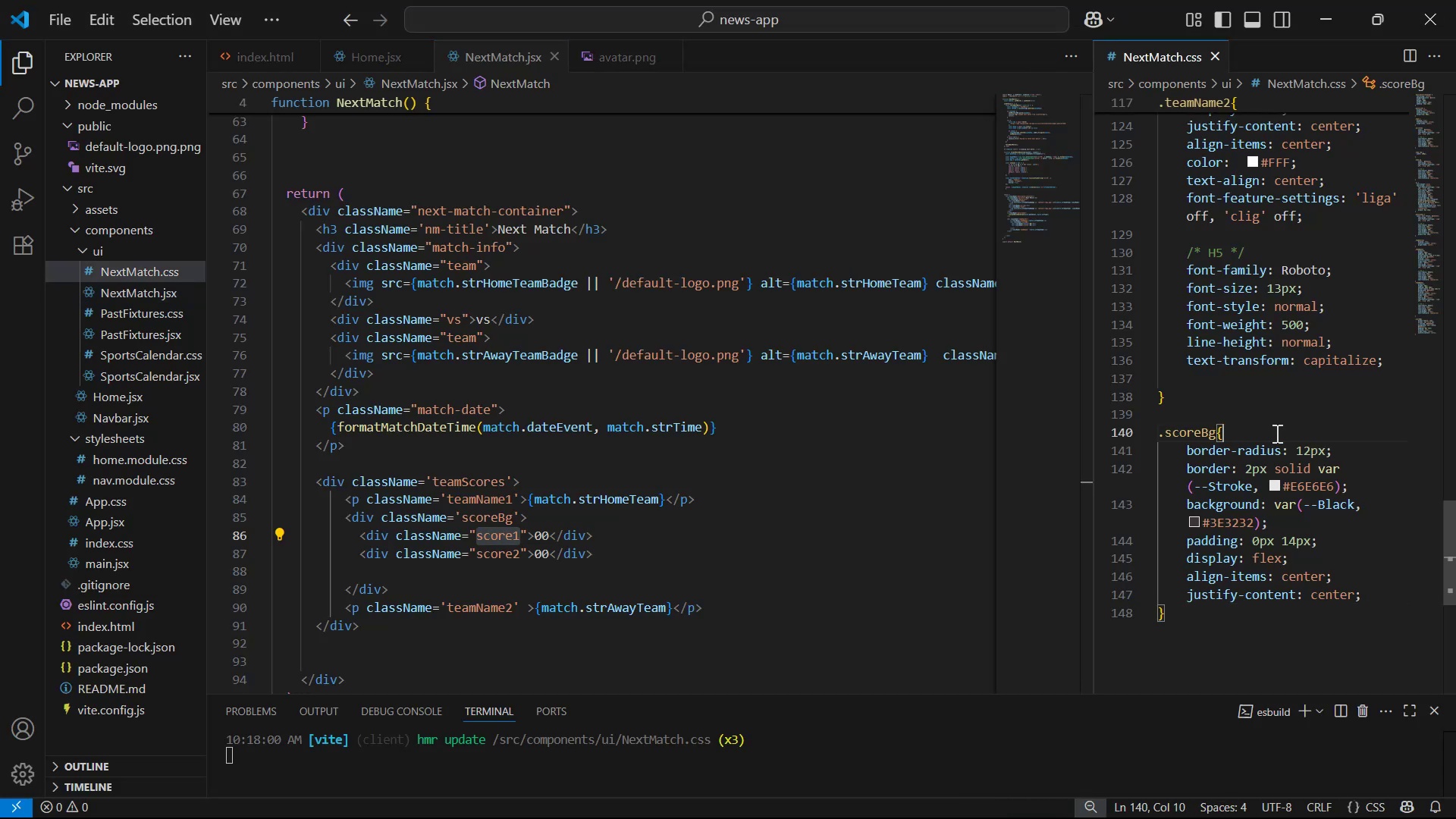 
key(Enter)
 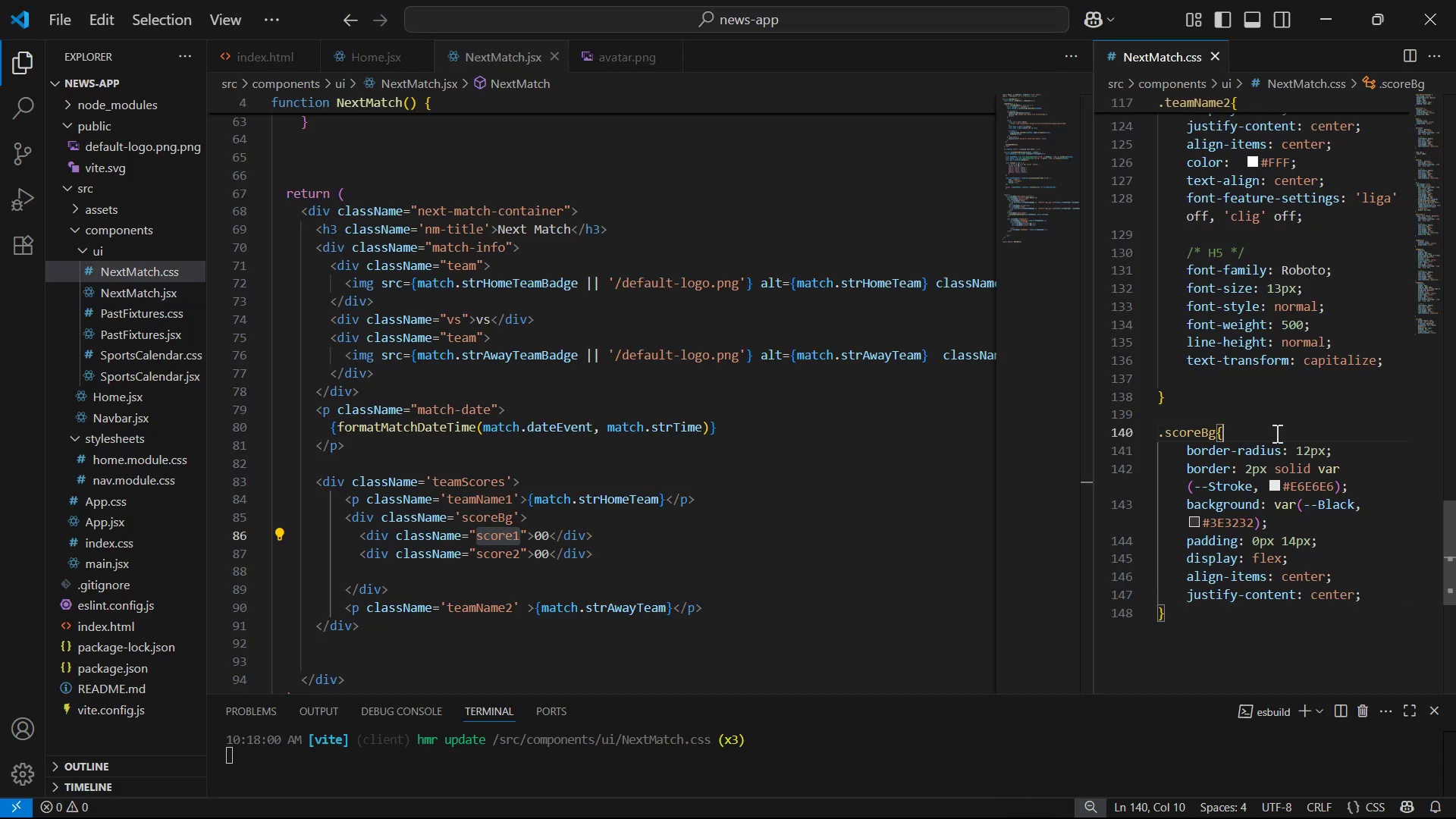 
key(V)
 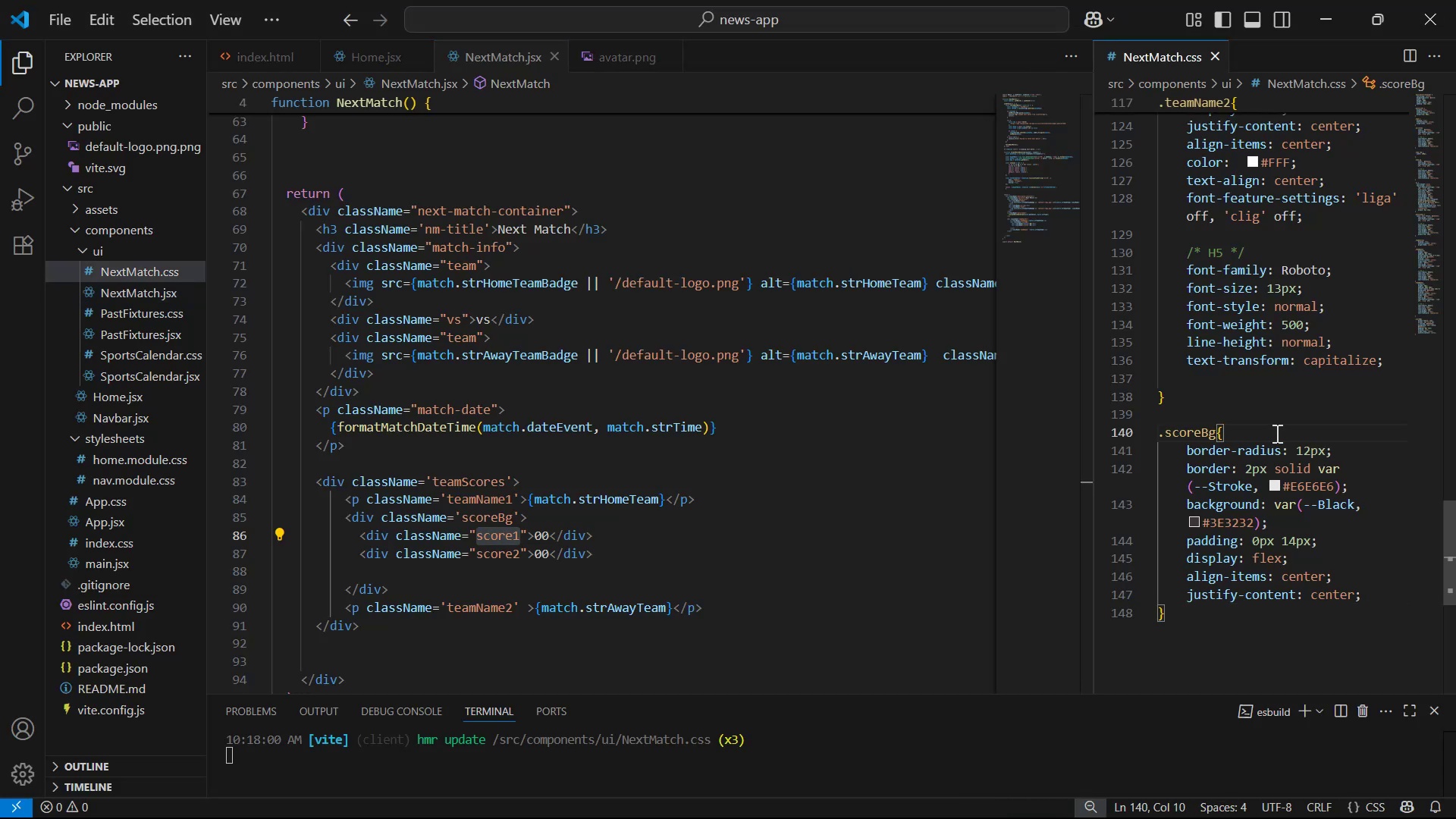 
key(Control+ControlLeft)
 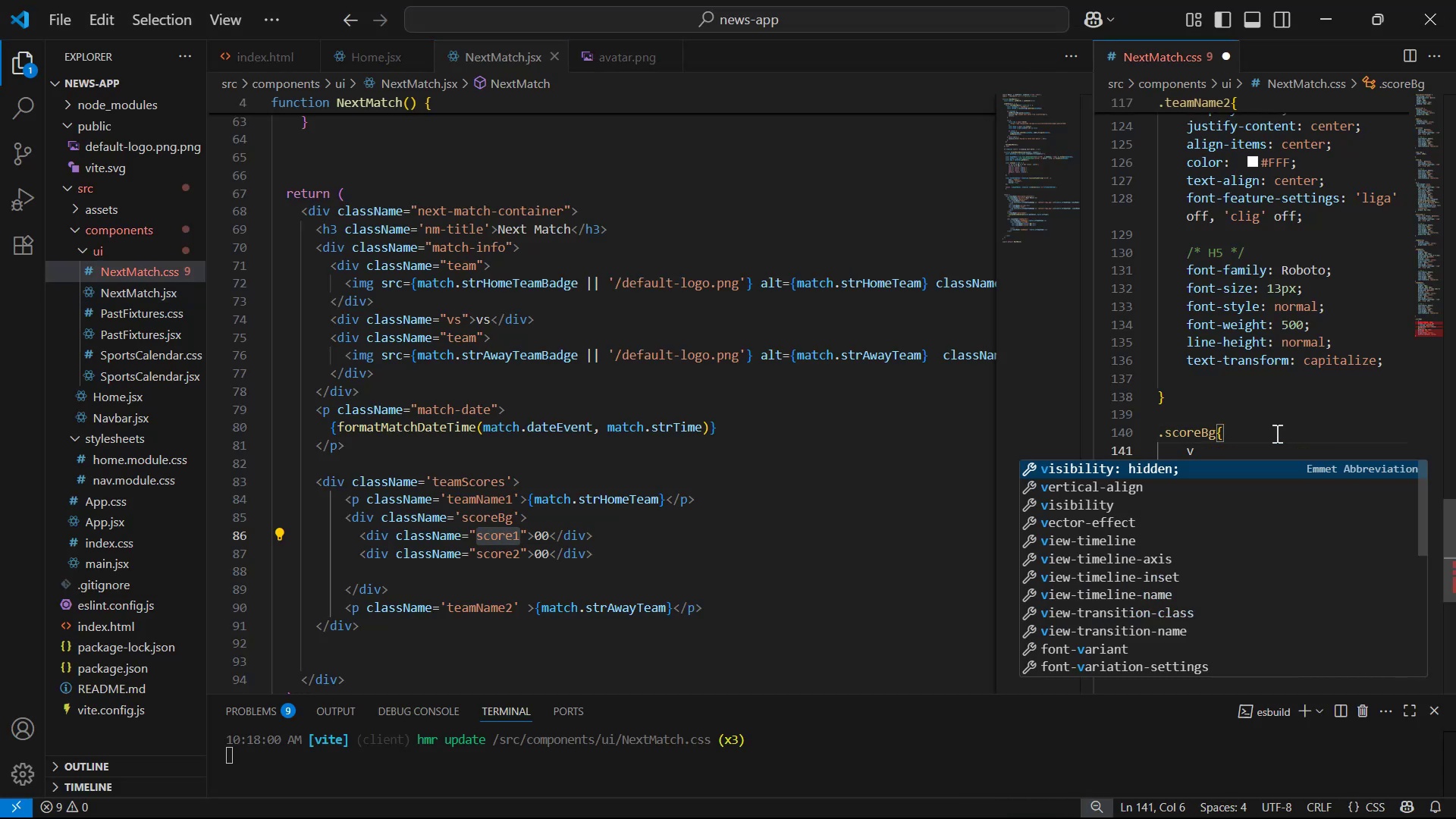 
key(Backspace)
 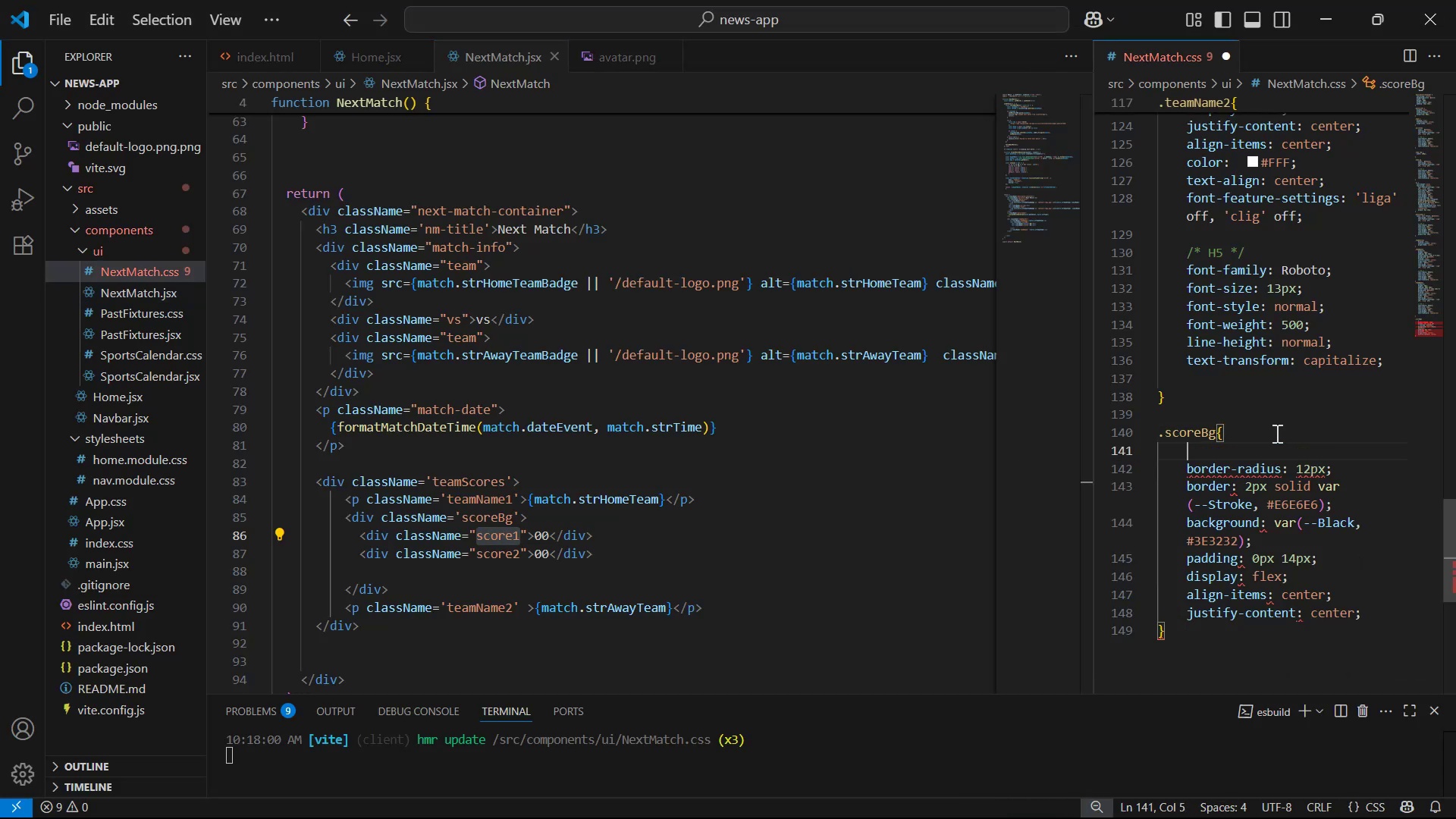 
key(Control+V)
 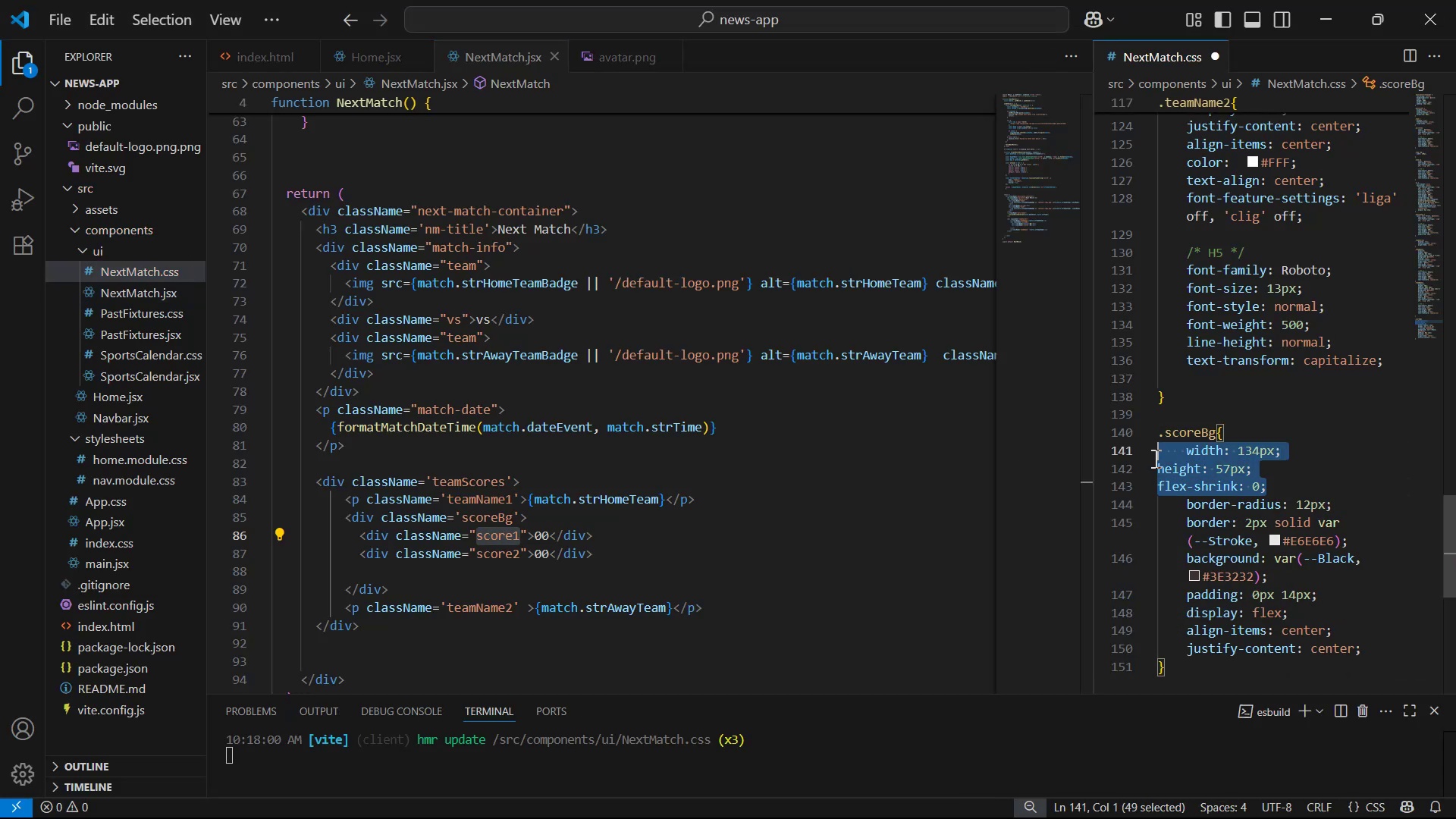 
key(Tab)
 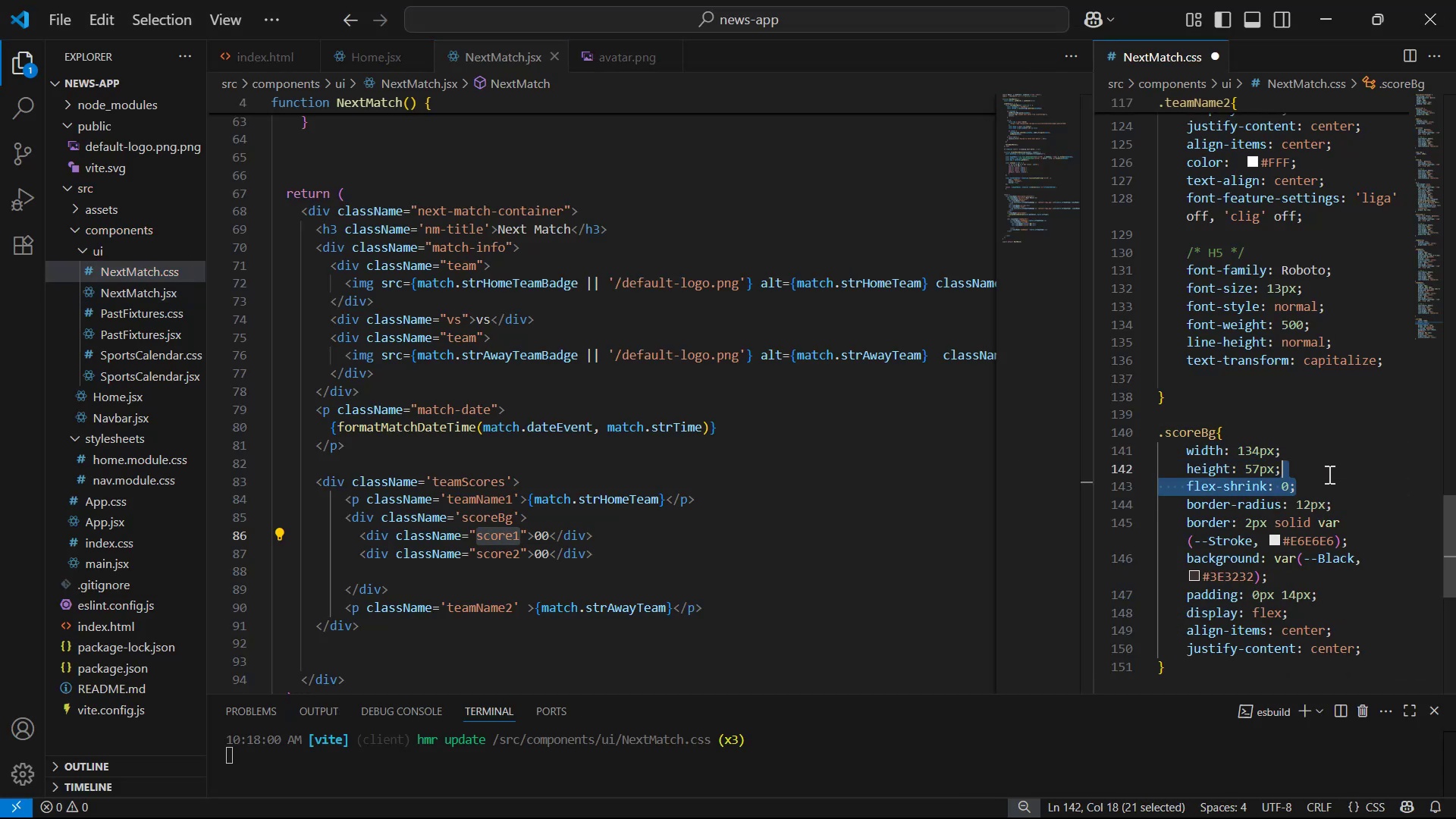 
key(Backspace)
 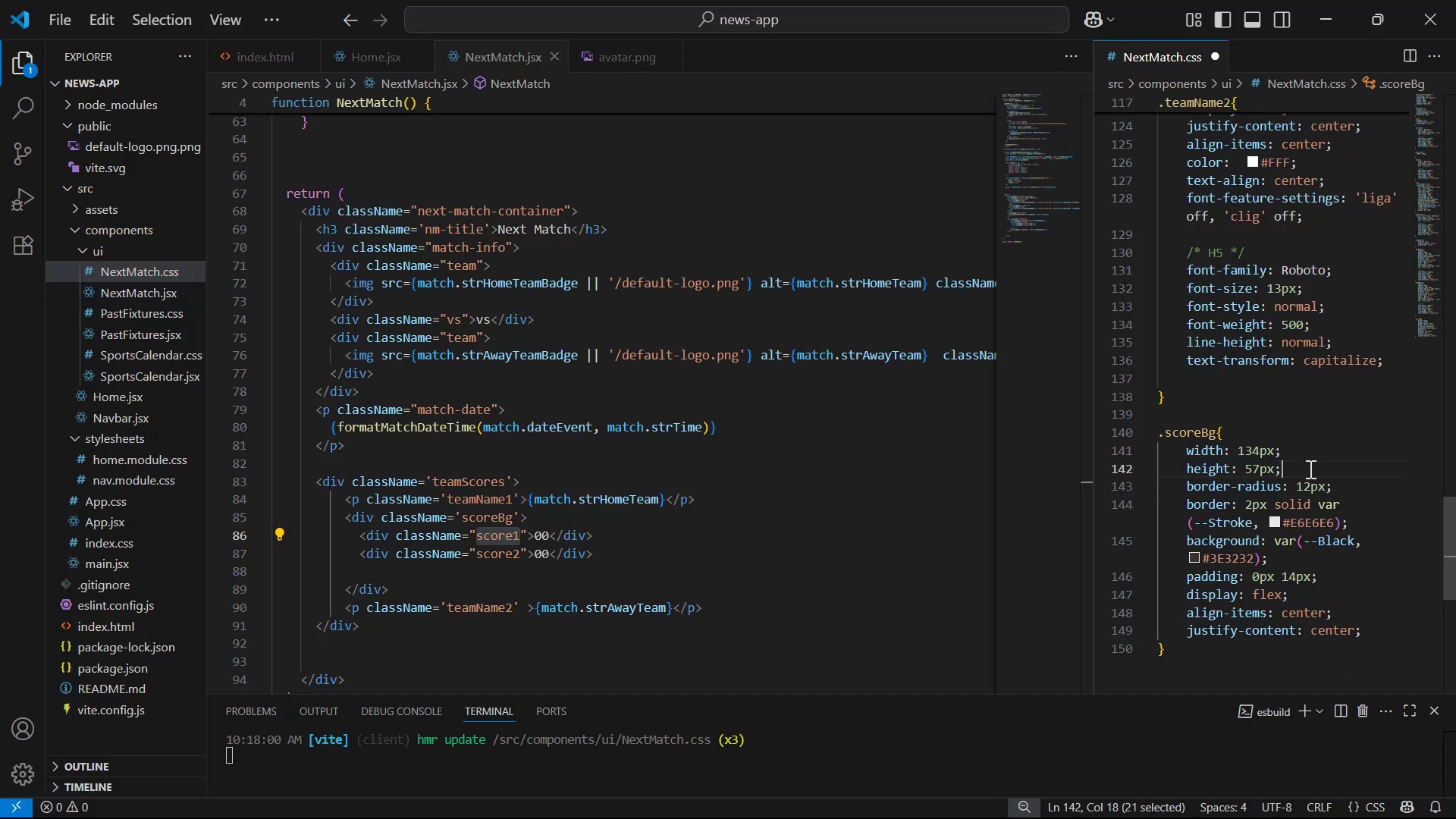 
key(Control+ControlLeft)
 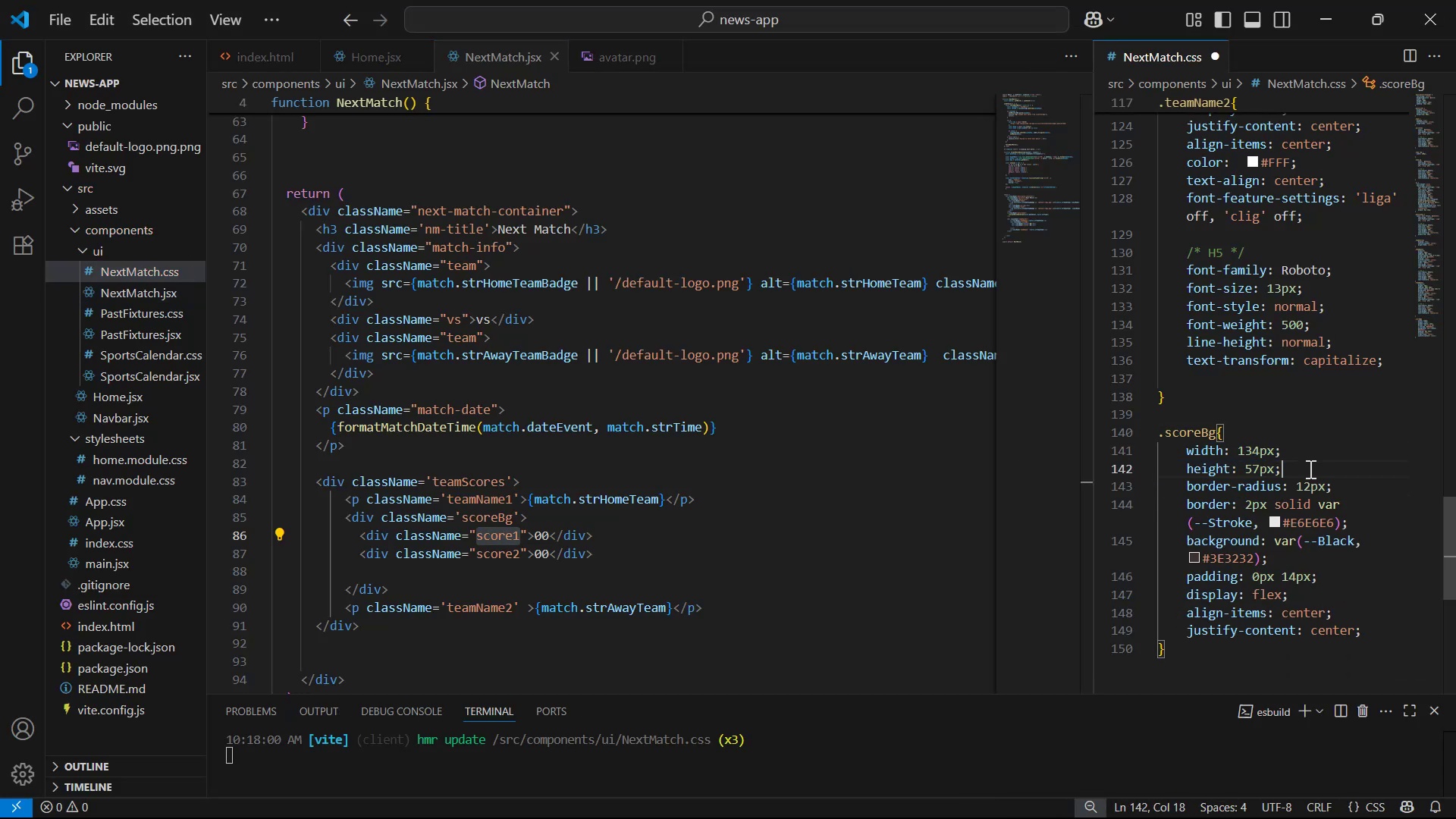 
key(Control+S)
 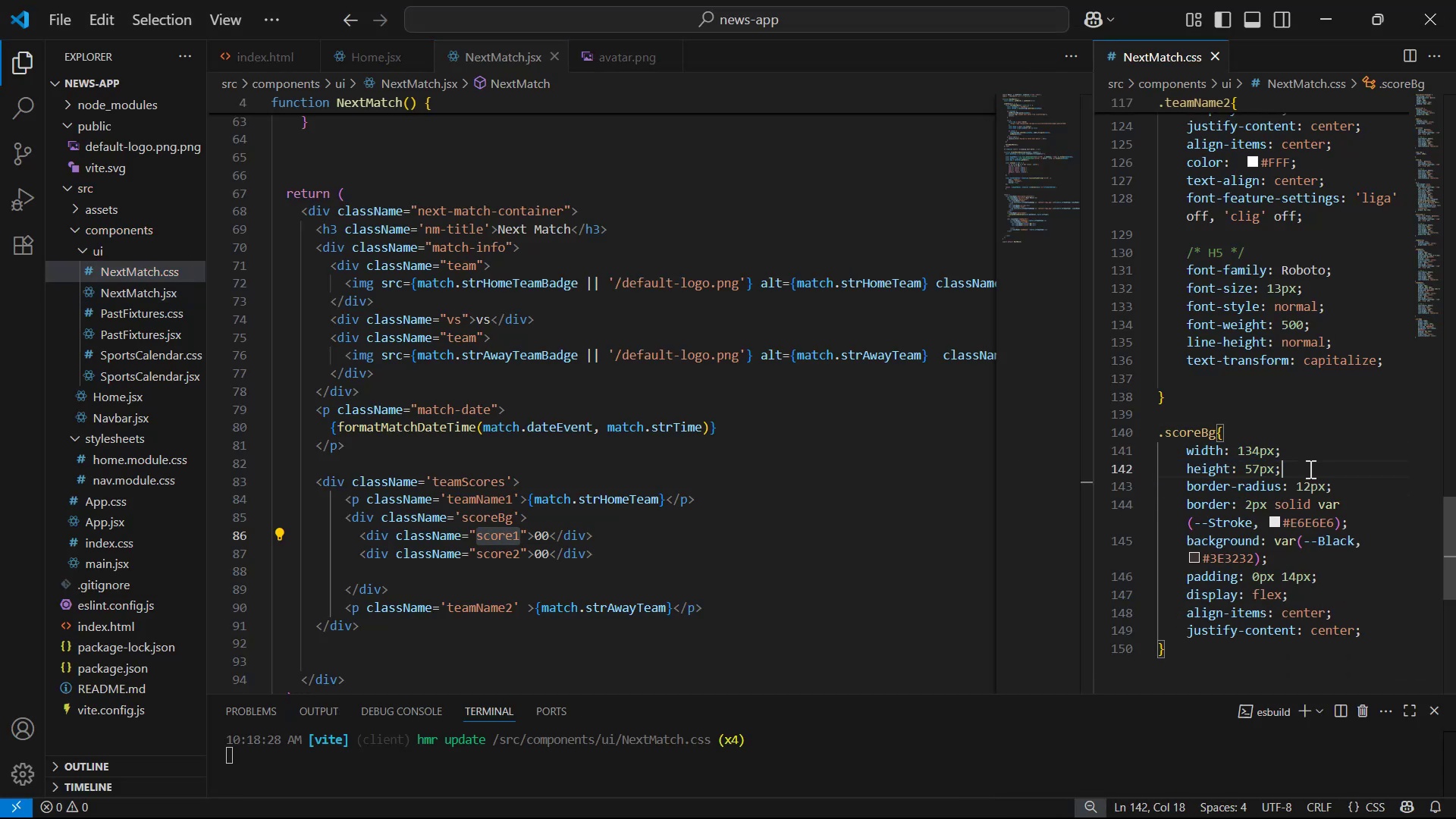 
key(Alt+AltLeft)
 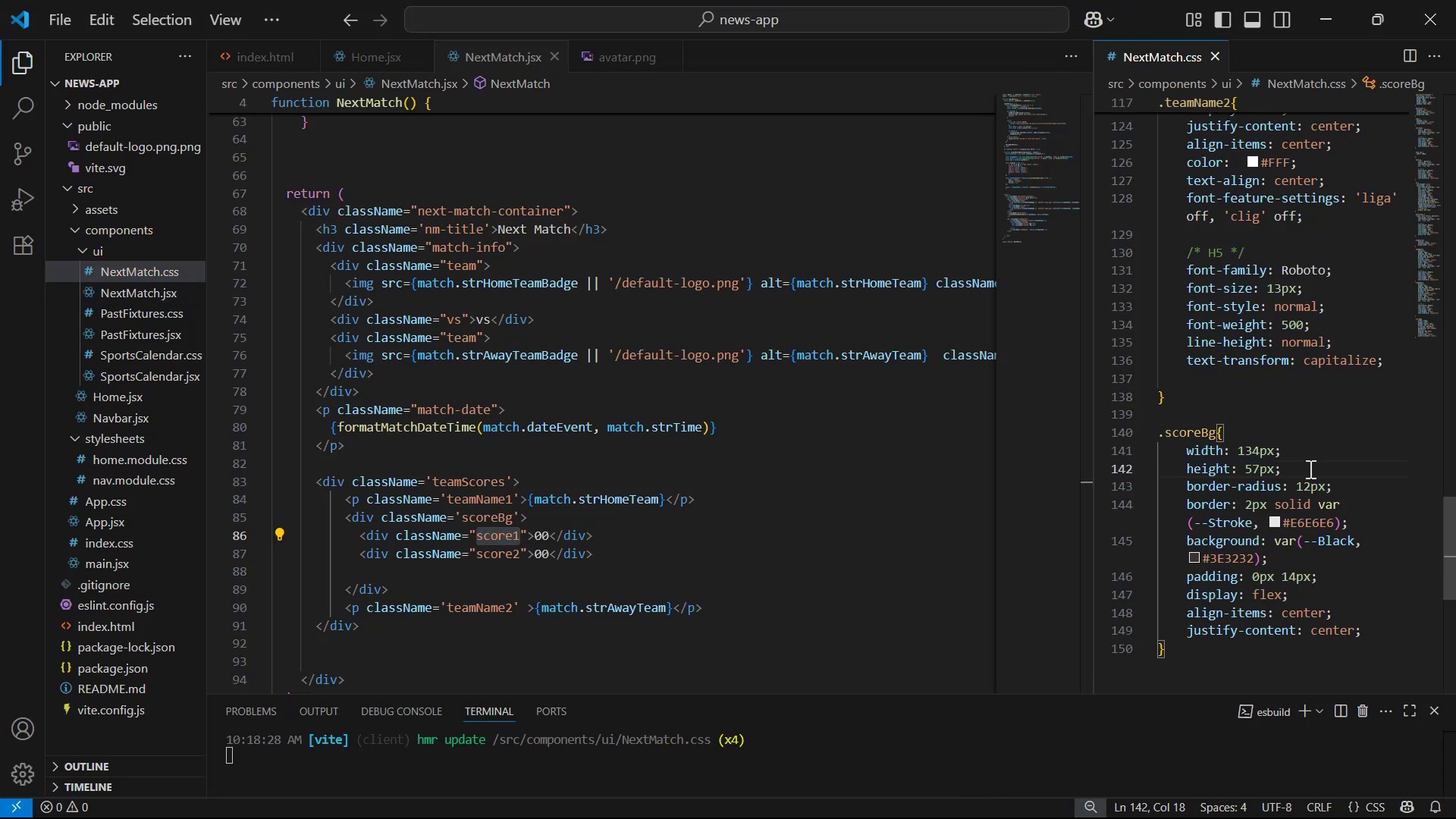 
key(Alt+Tab)
 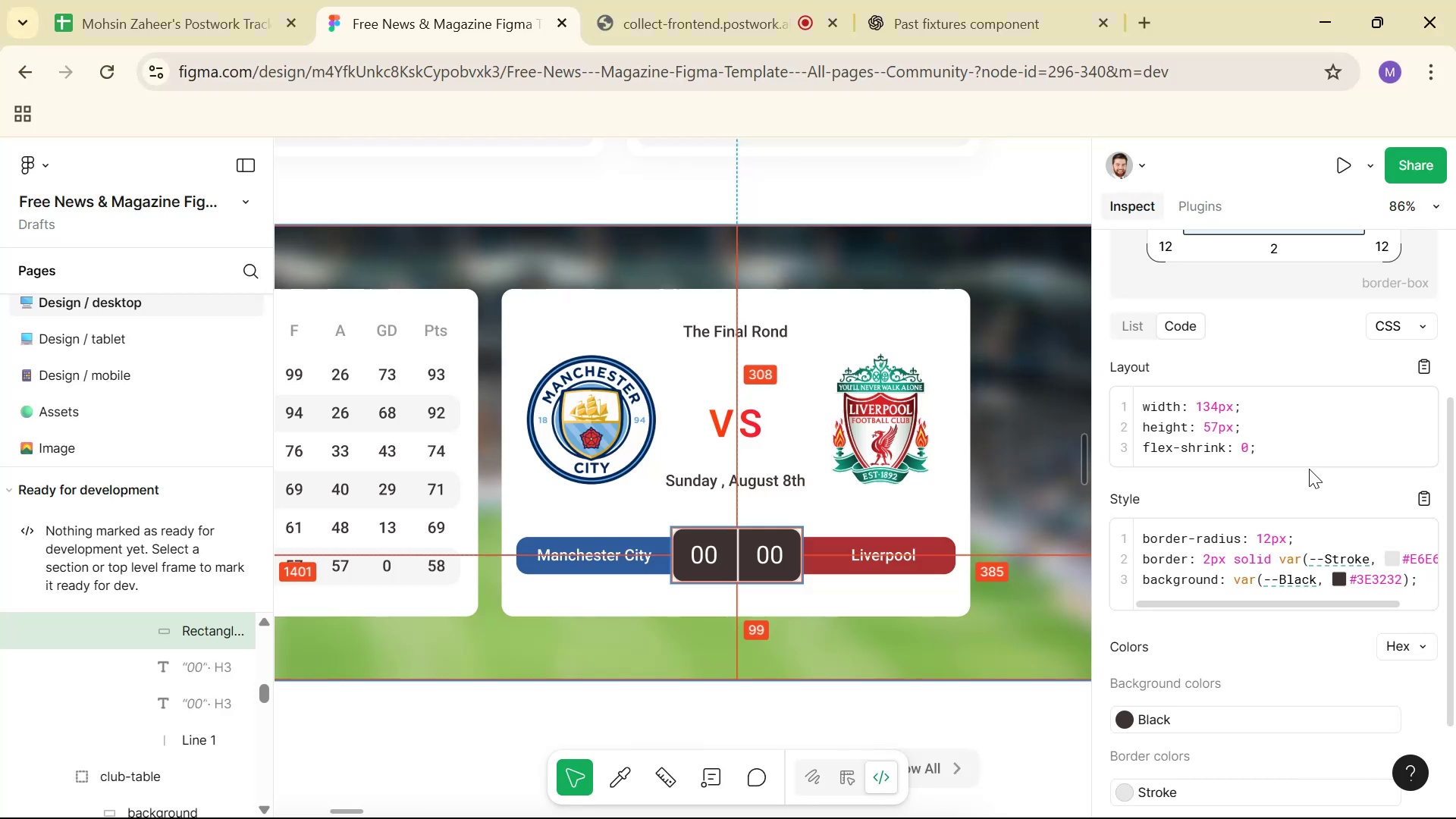 
key(Alt+Tab)
 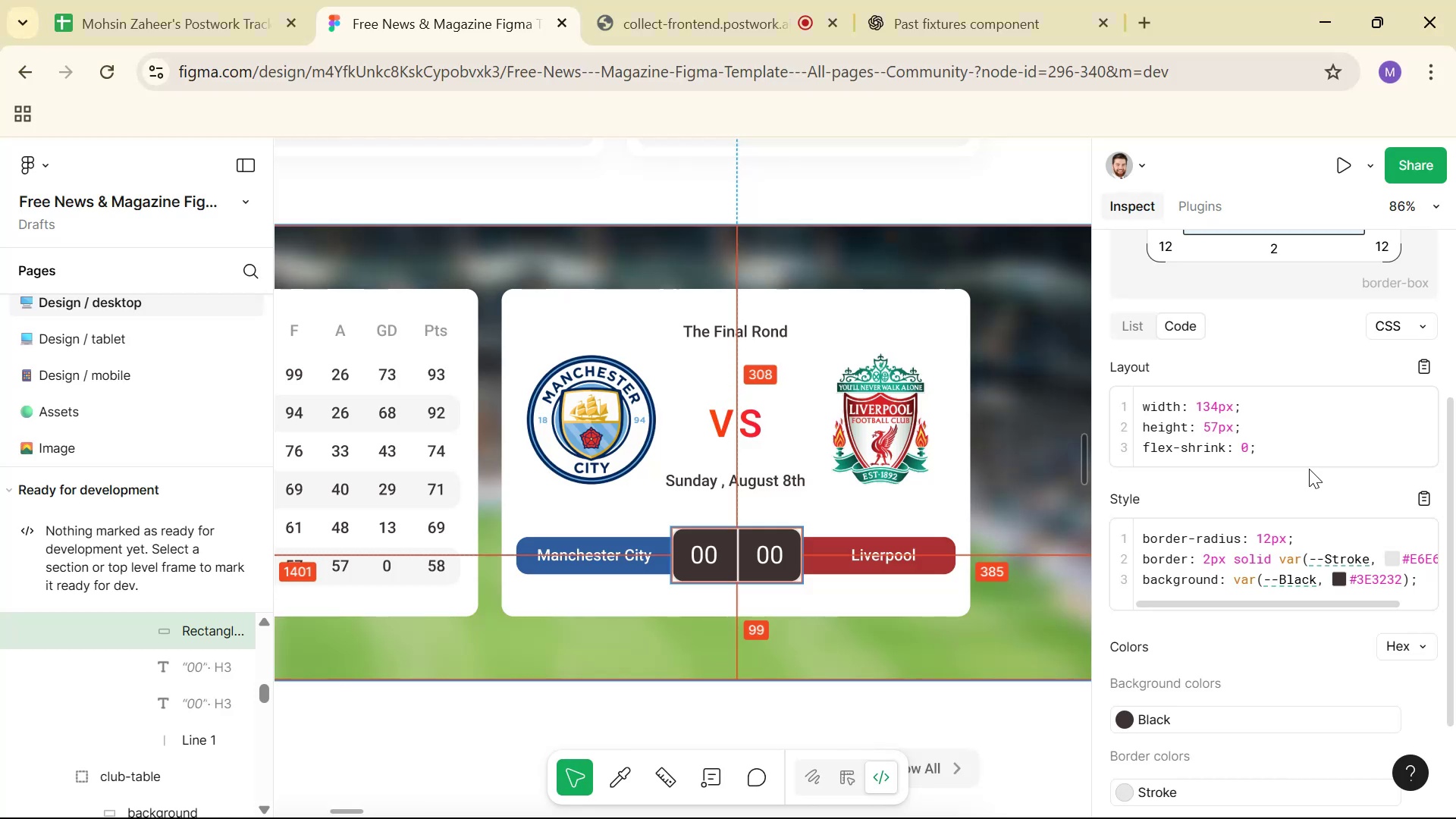 
key(Alt+Tab)
 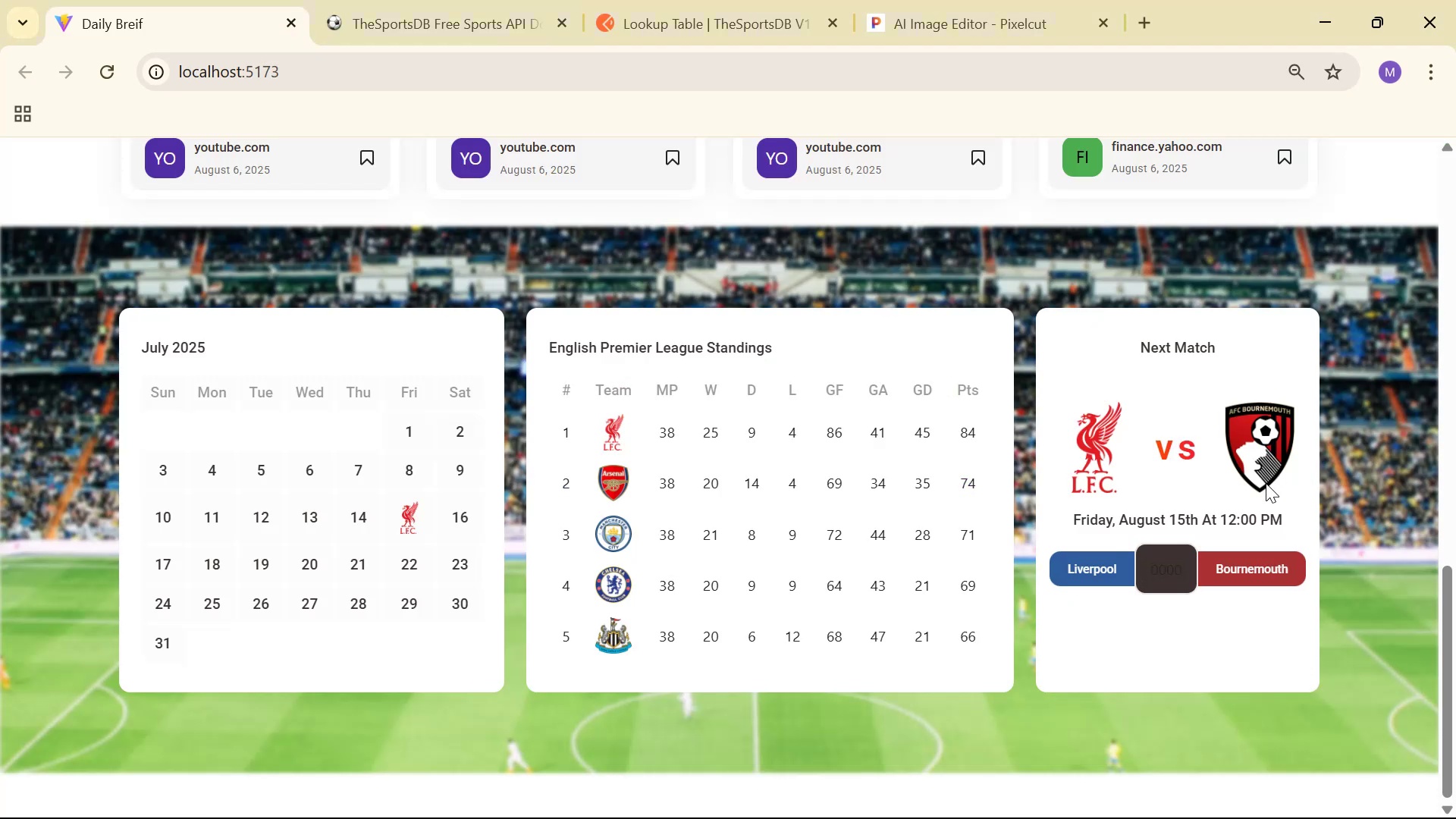 
wait(5.05)
 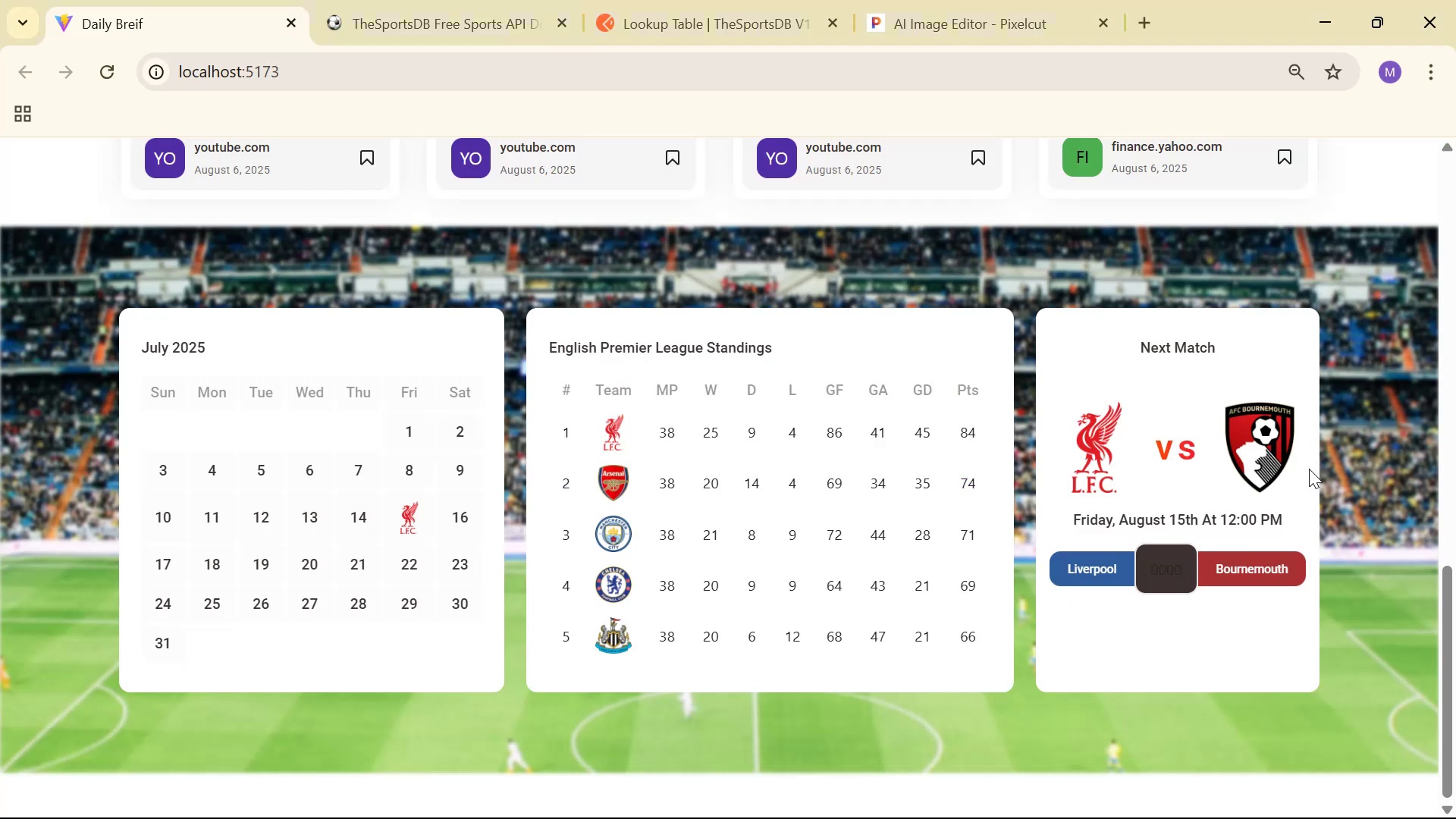 
key(Alt+AltLeft)
 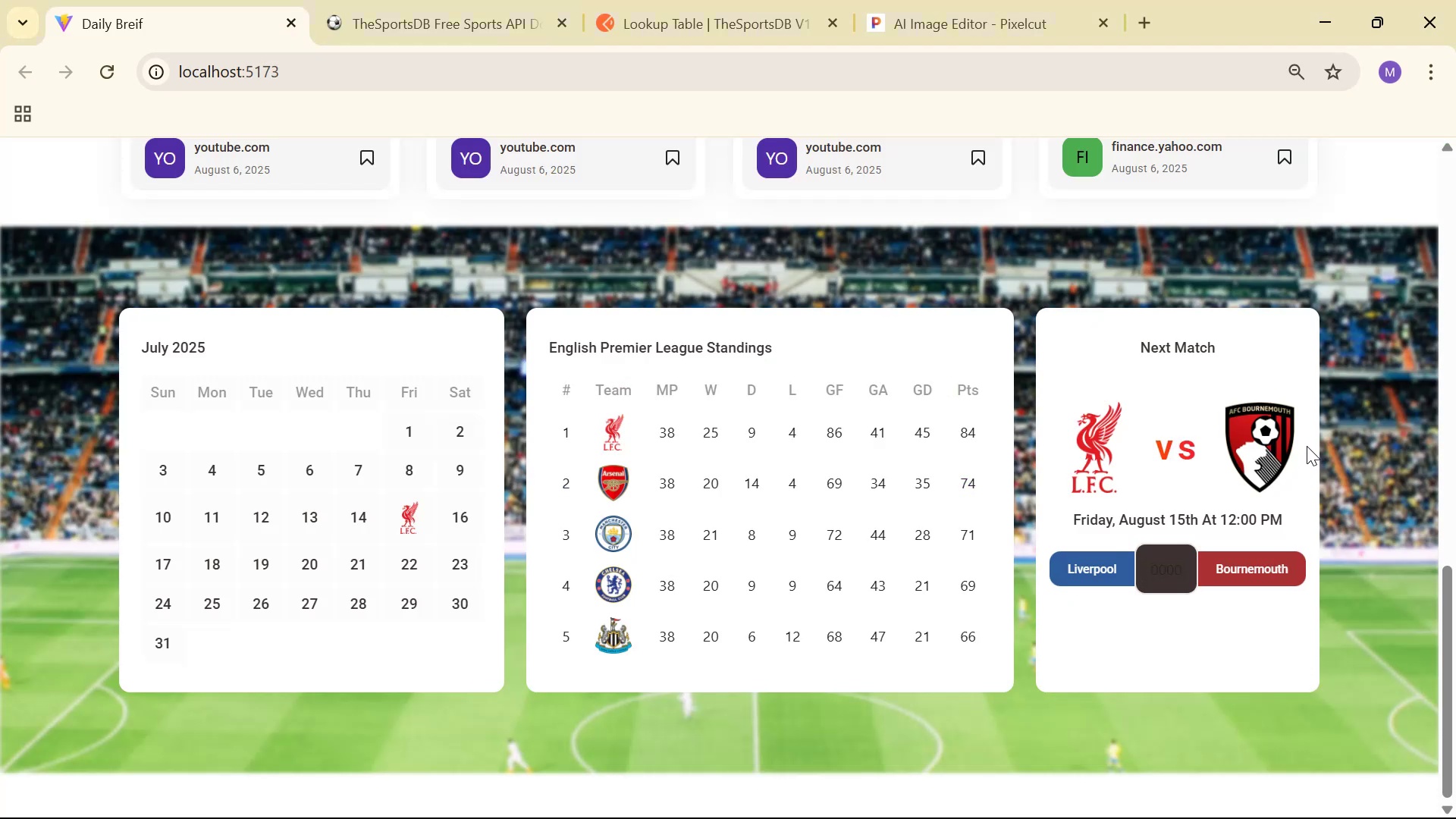 
key(Alt+Tab)
 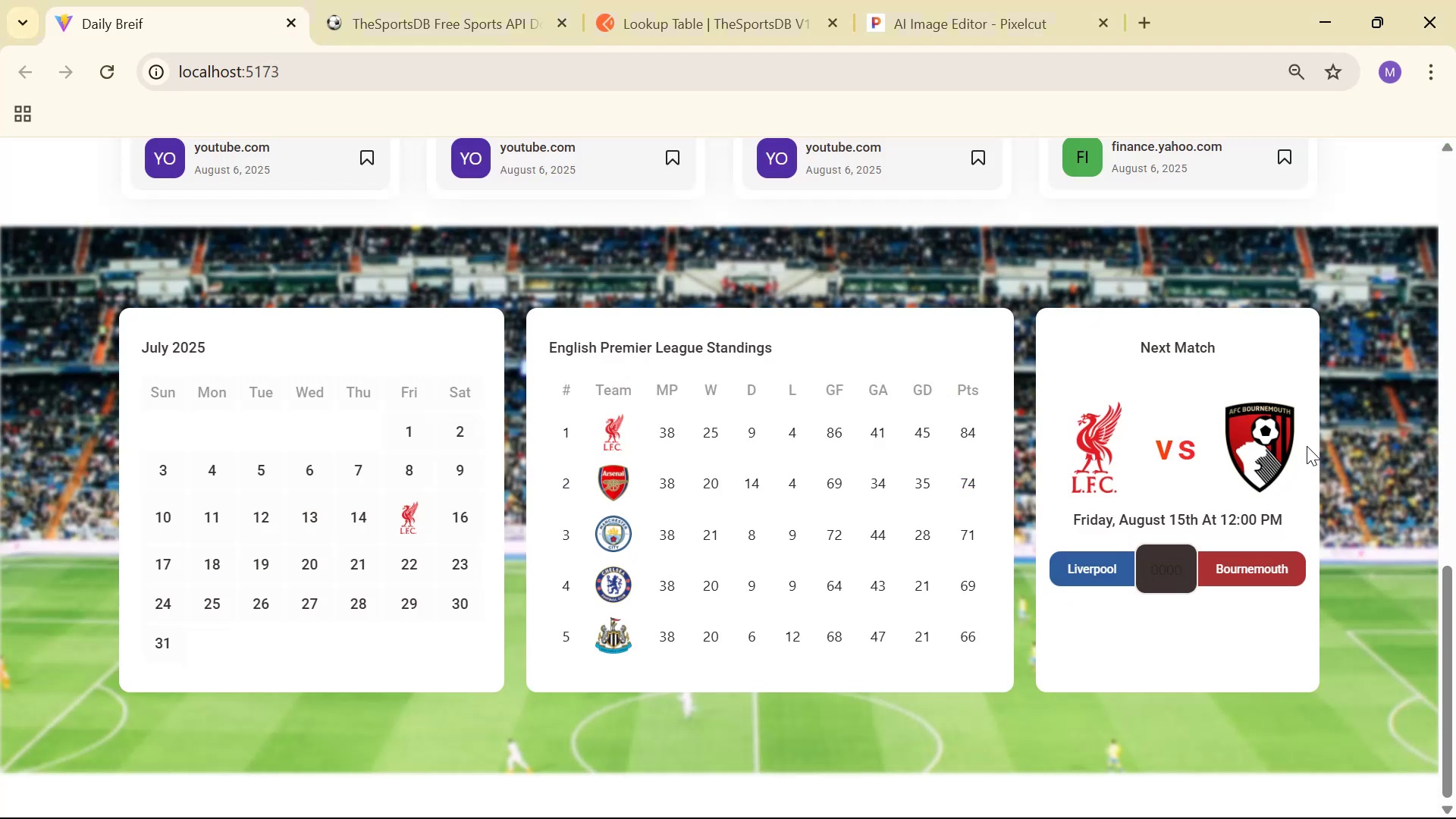 
key(Alt+AltLeft)
 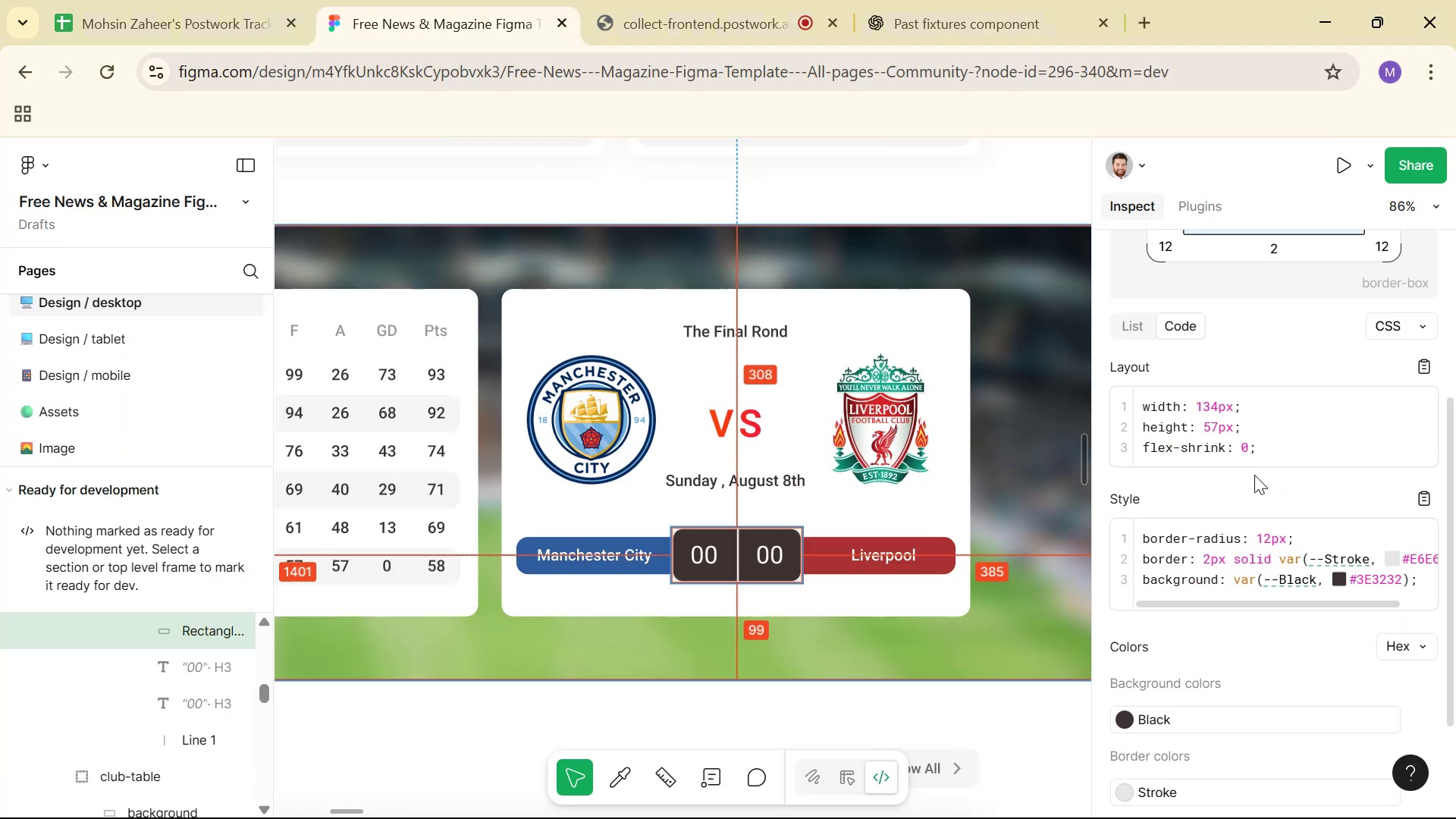 
key(Alt+Tab)
 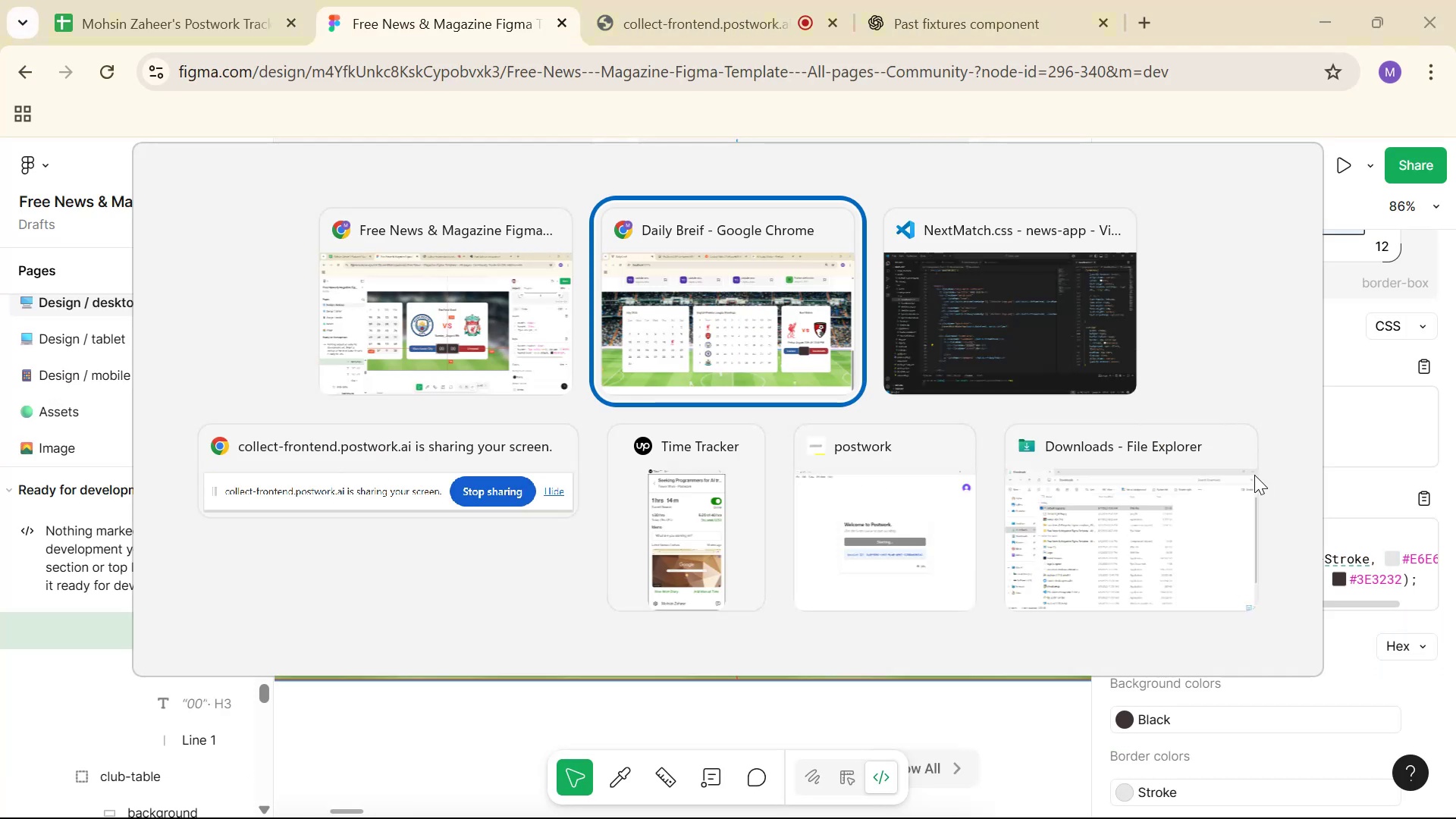 
key(Alt+Tab)
 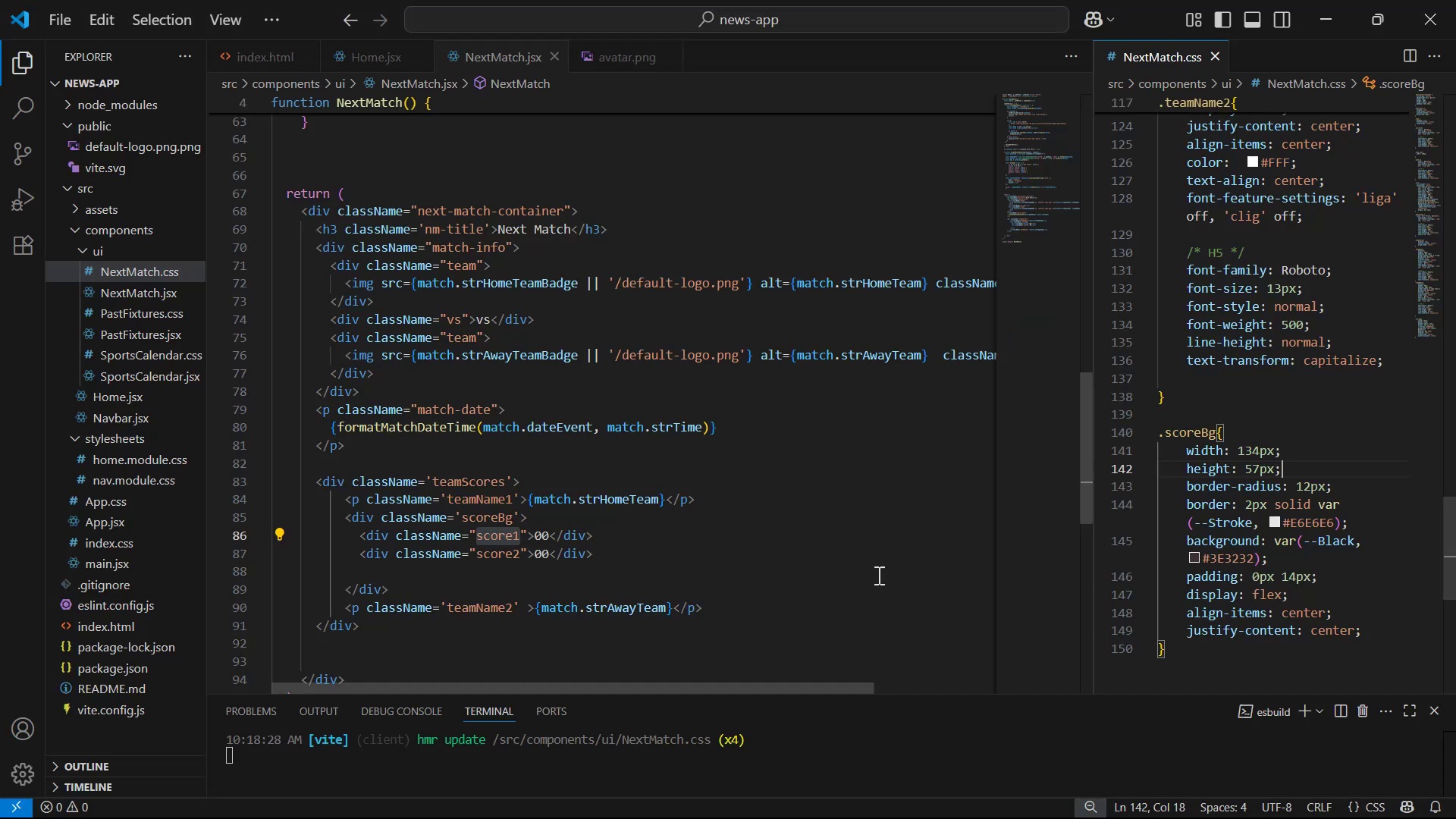 
left_click([621, 530])
 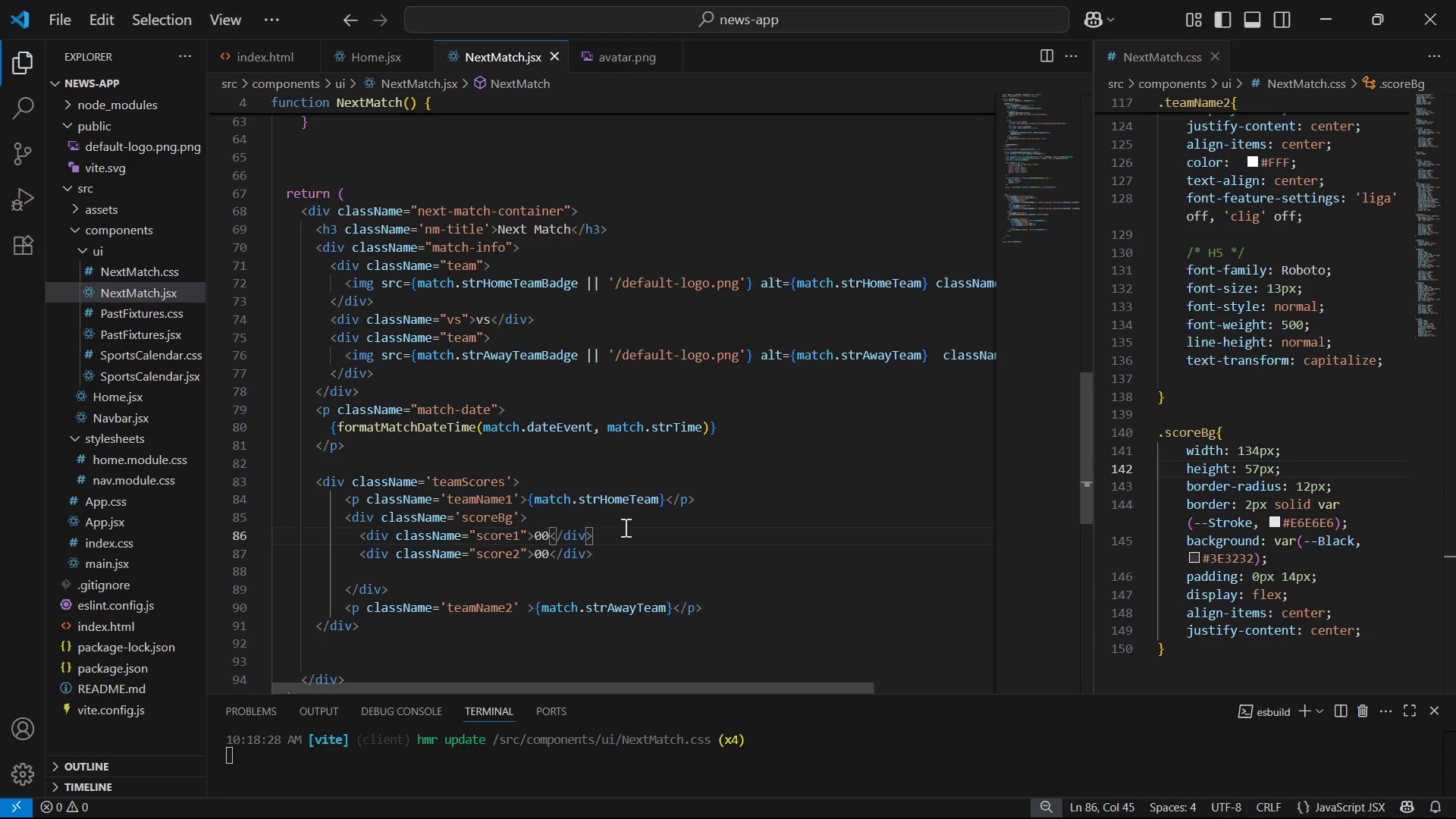 
key(Enter)
 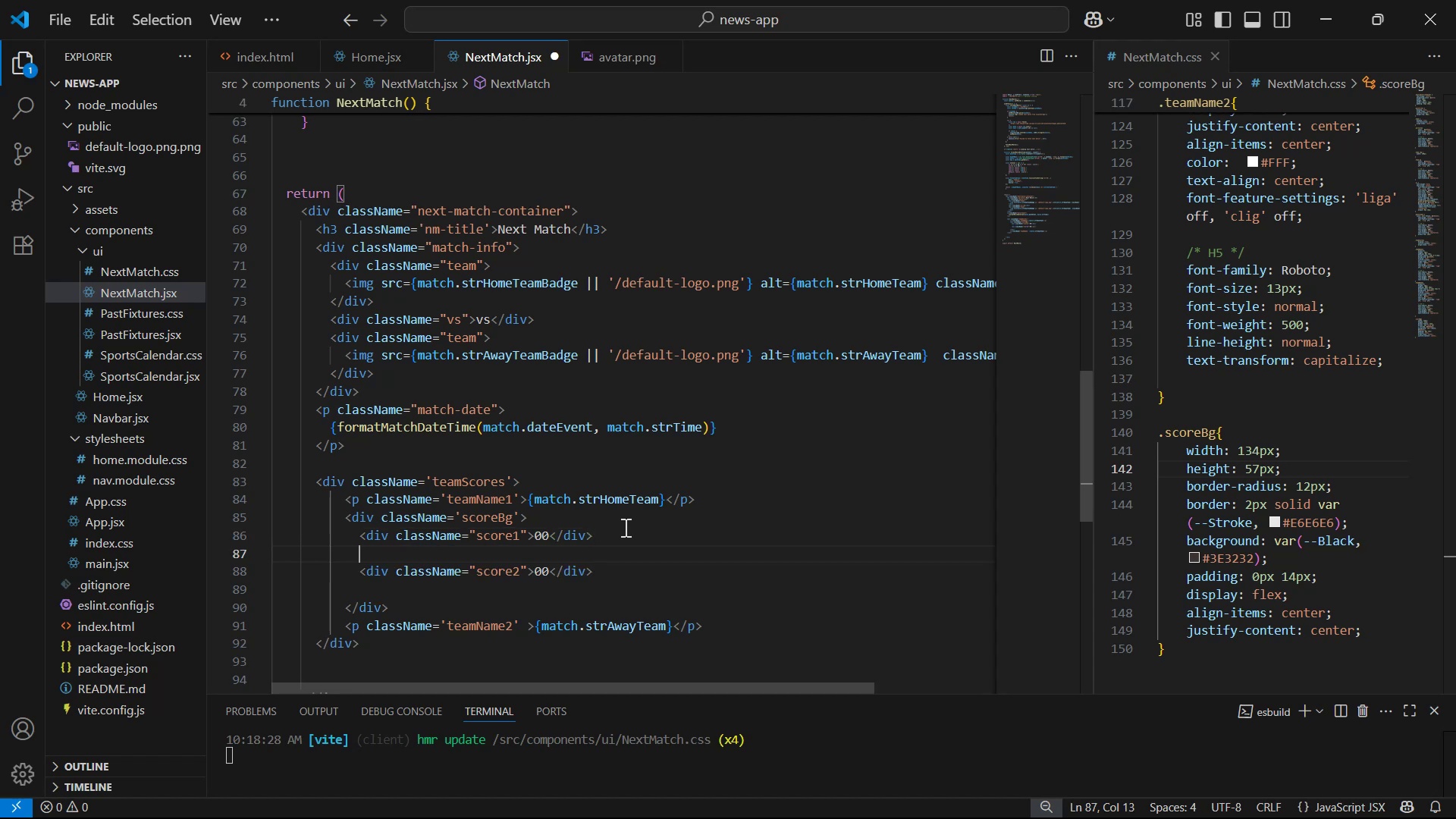 
type(div.stroke)
 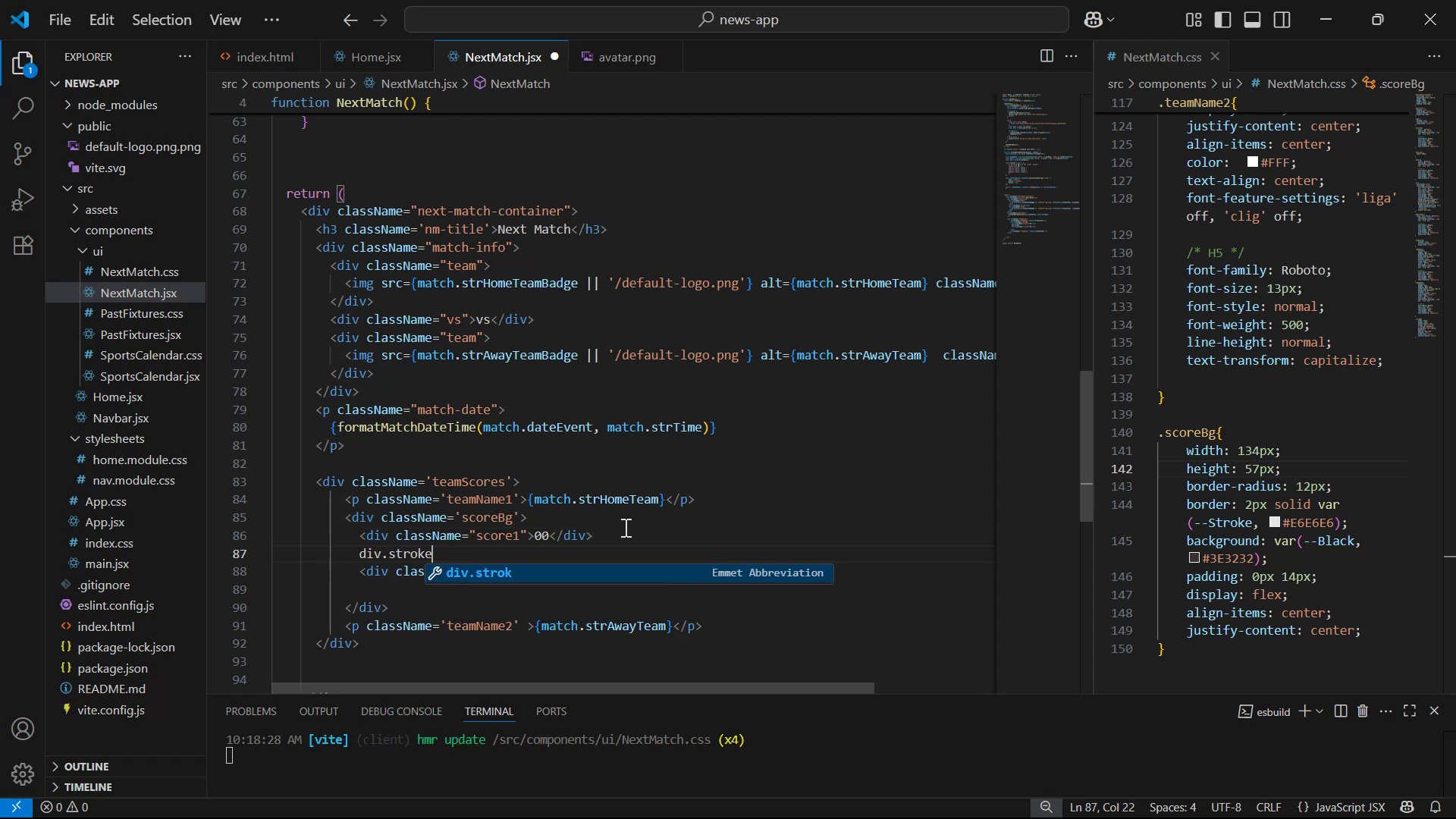 
key(Enter)
 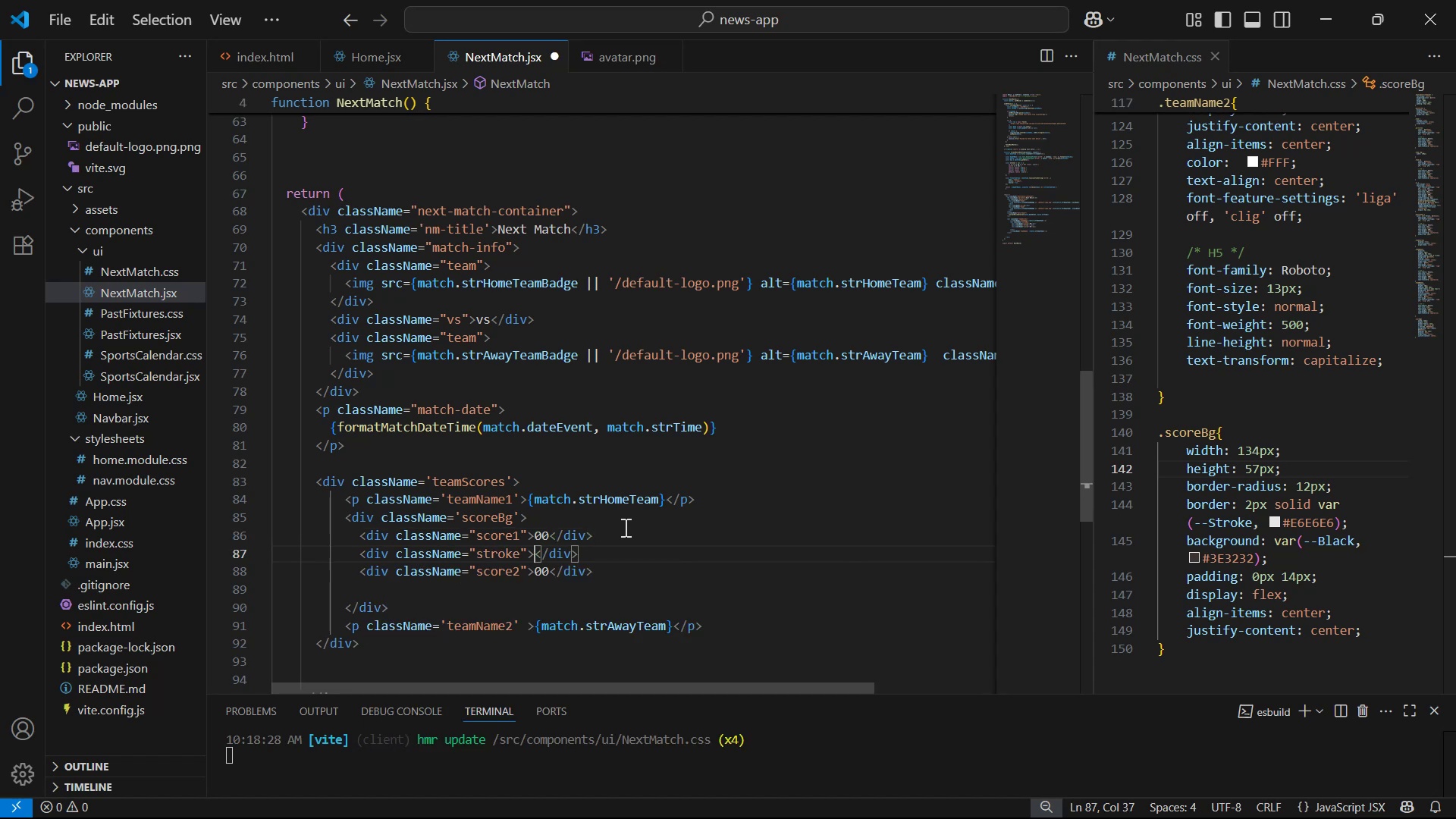 
key(Control+S)
 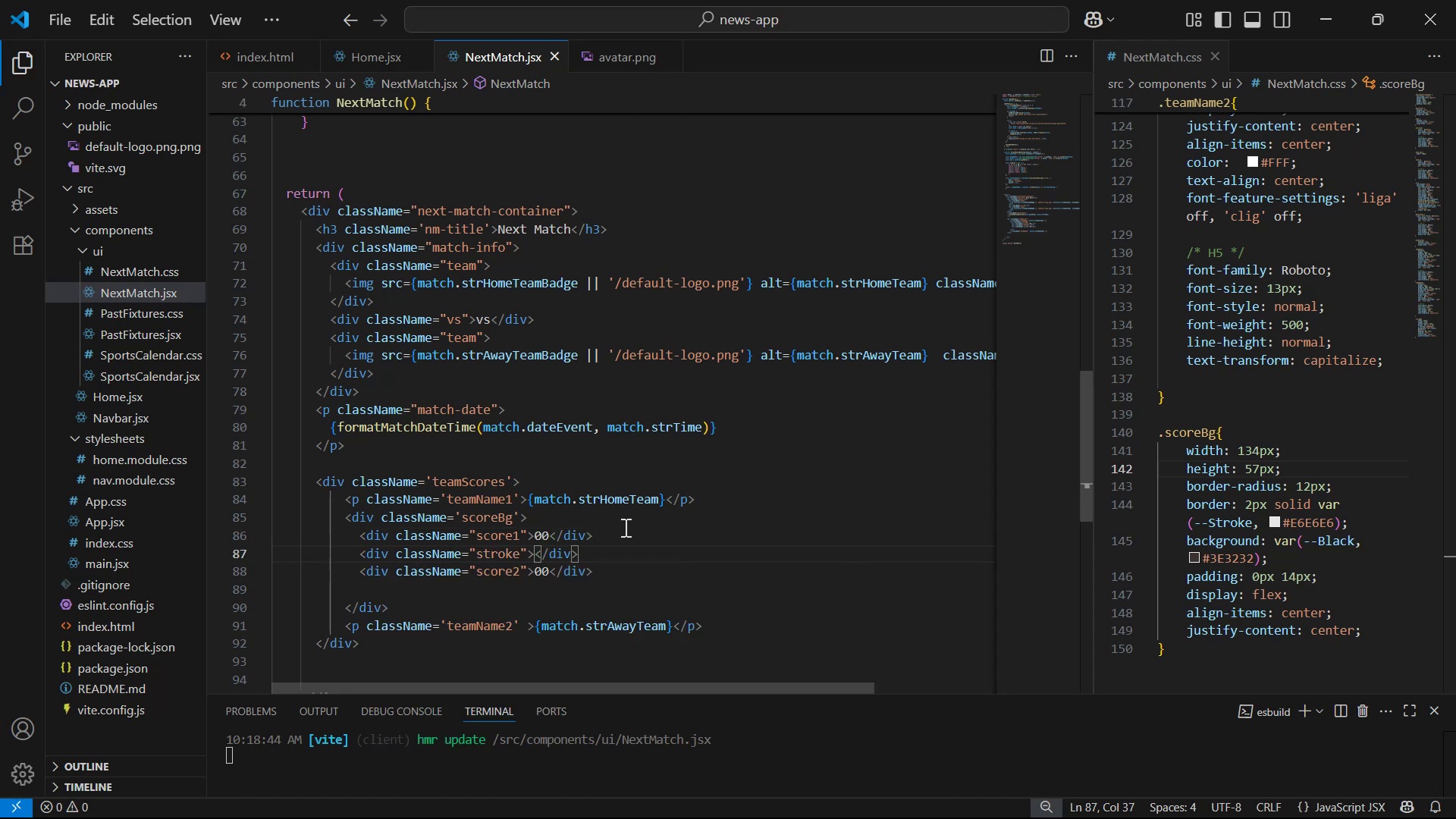 
key(Alt+Tab)
 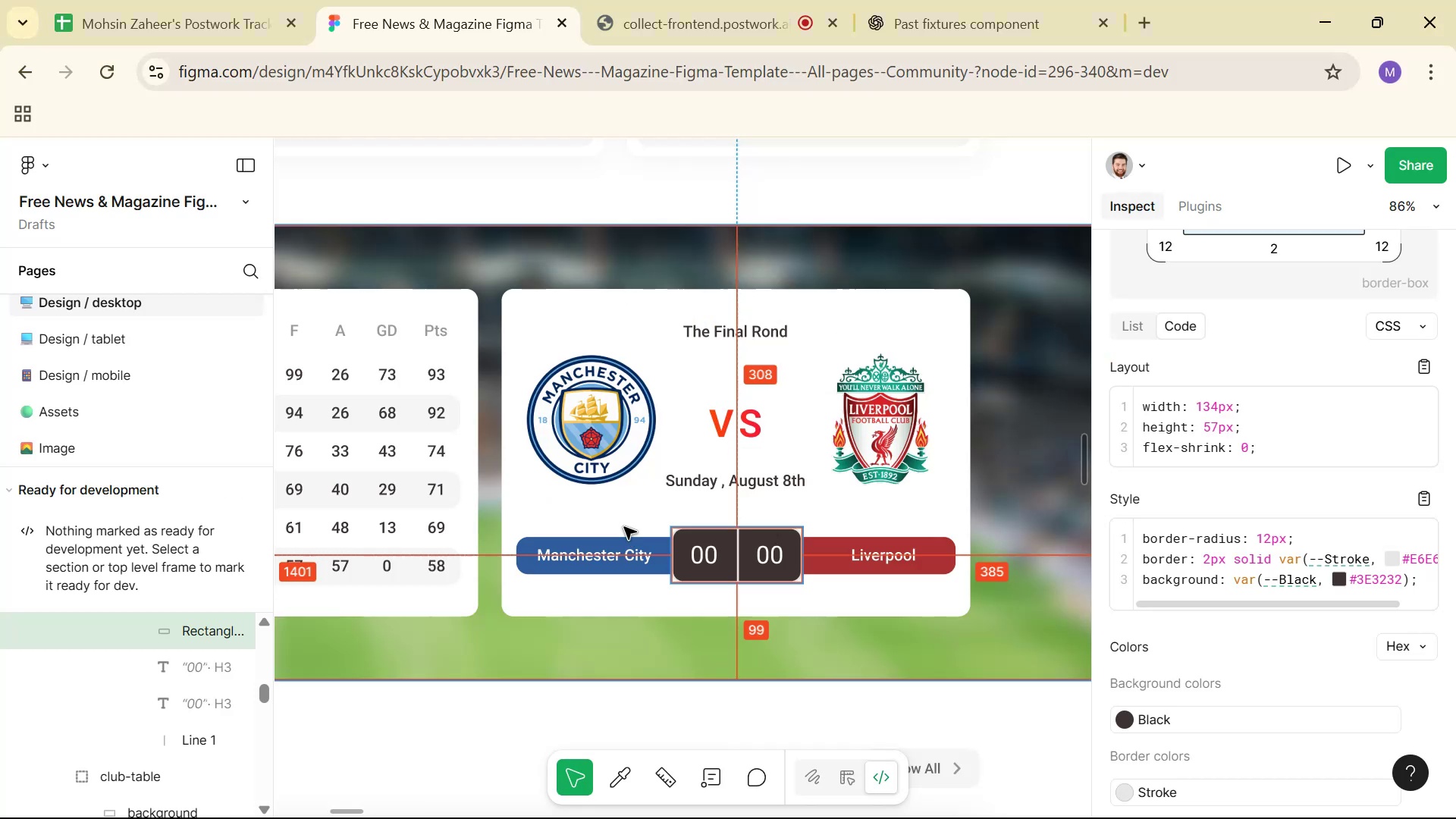 
key(Alt+Tab)
 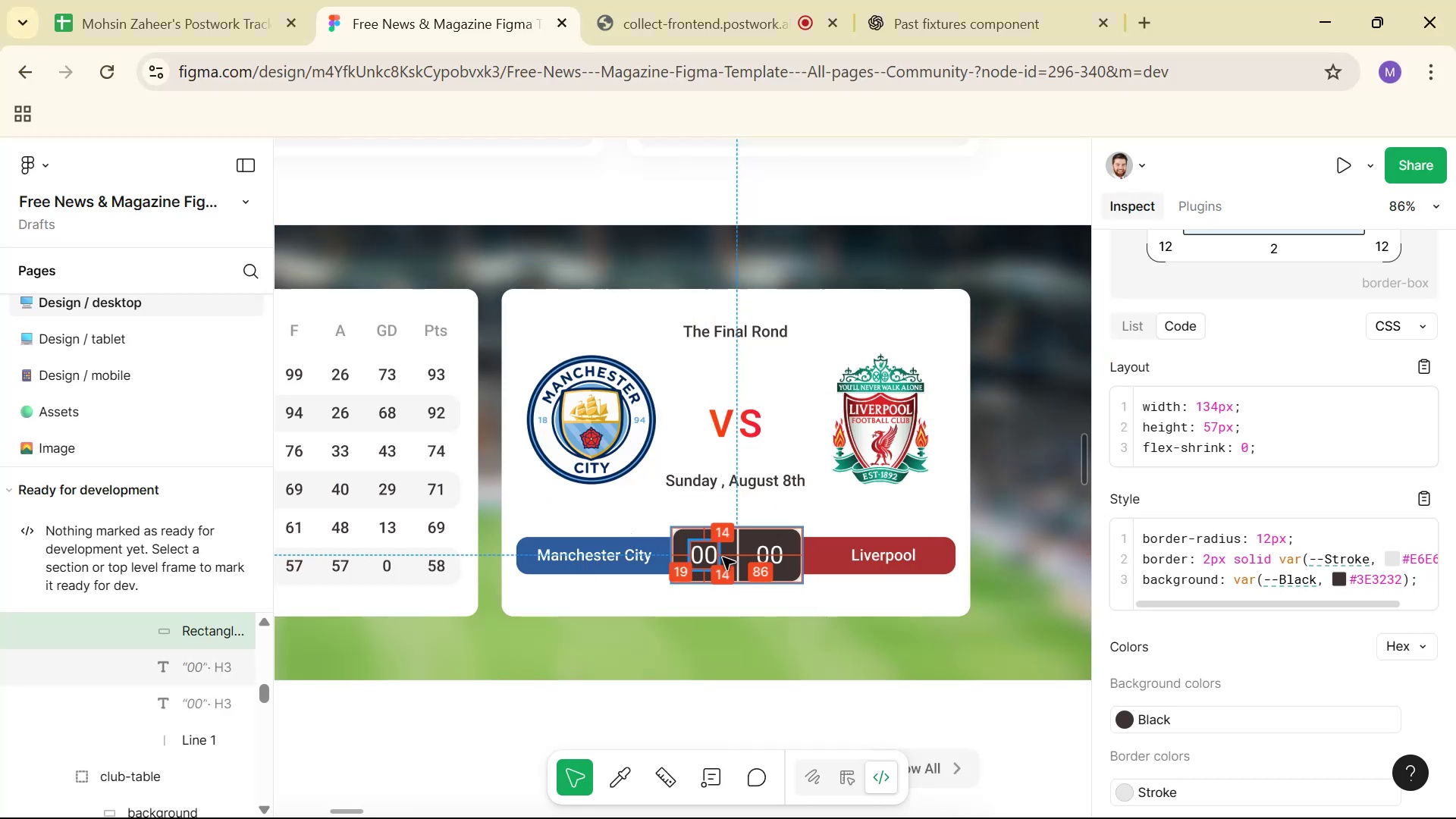 
key(Alt+Tab)
 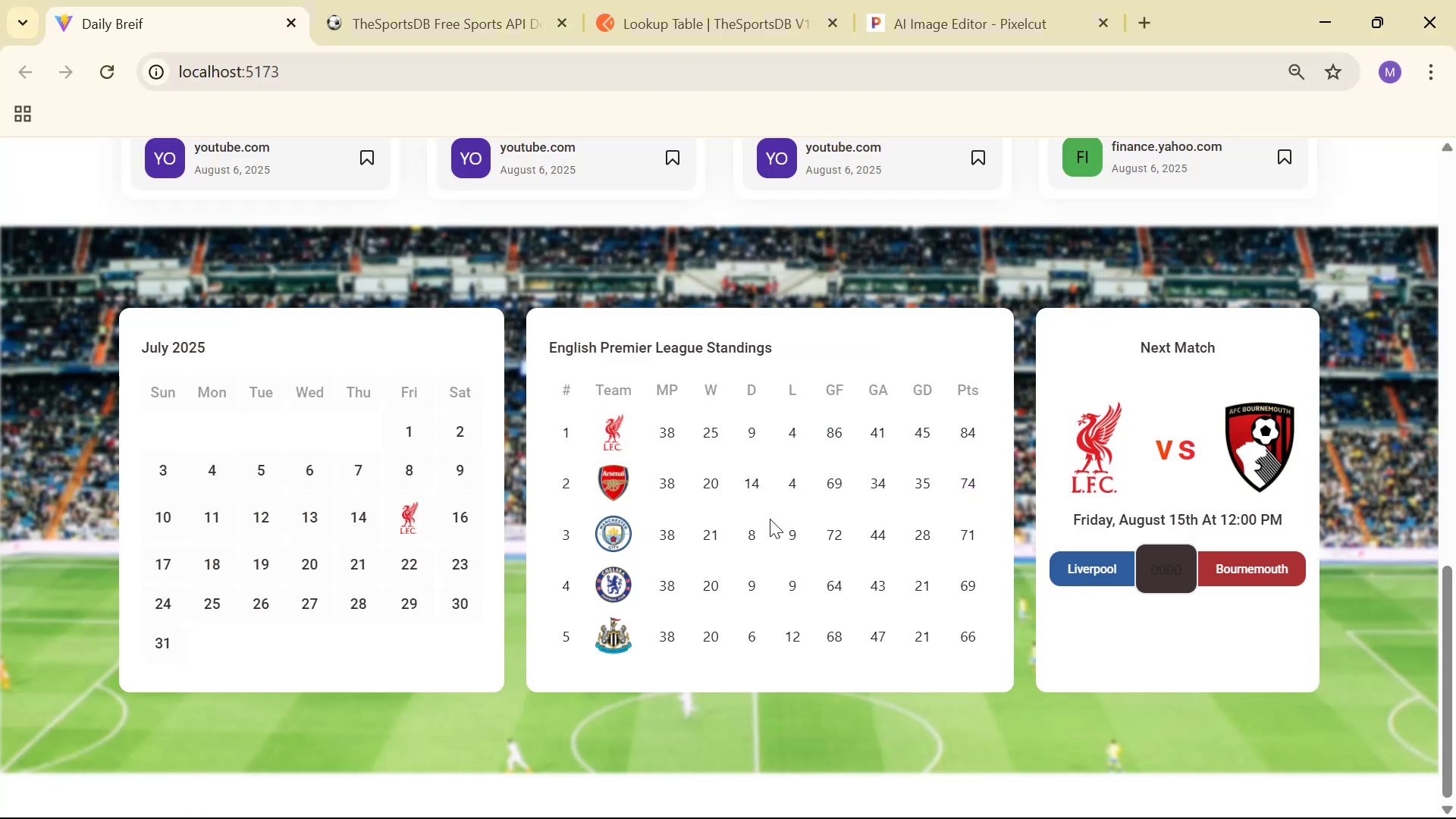 
key(Alt+Tab)
 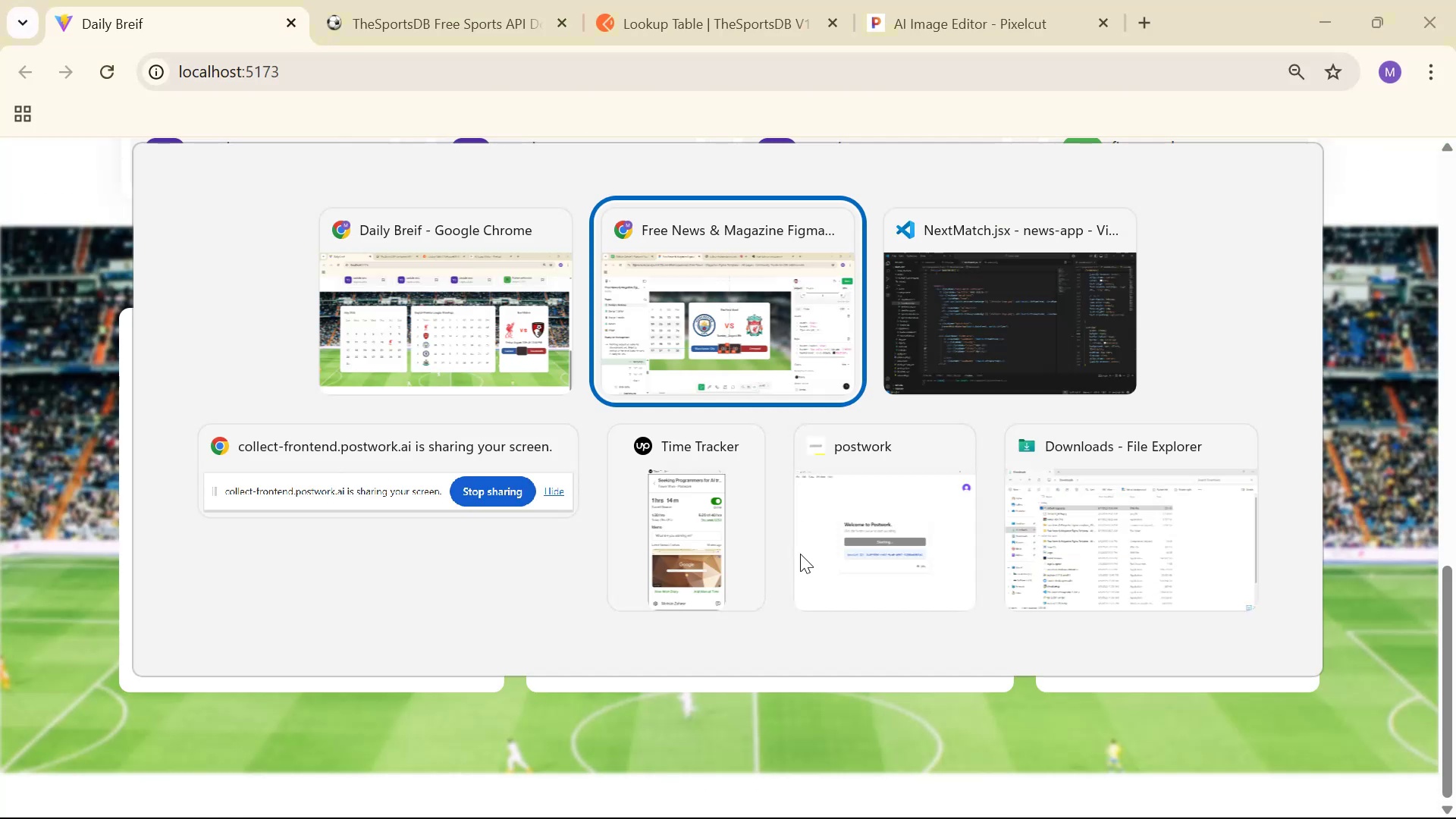 
key(Alt+Tab)
 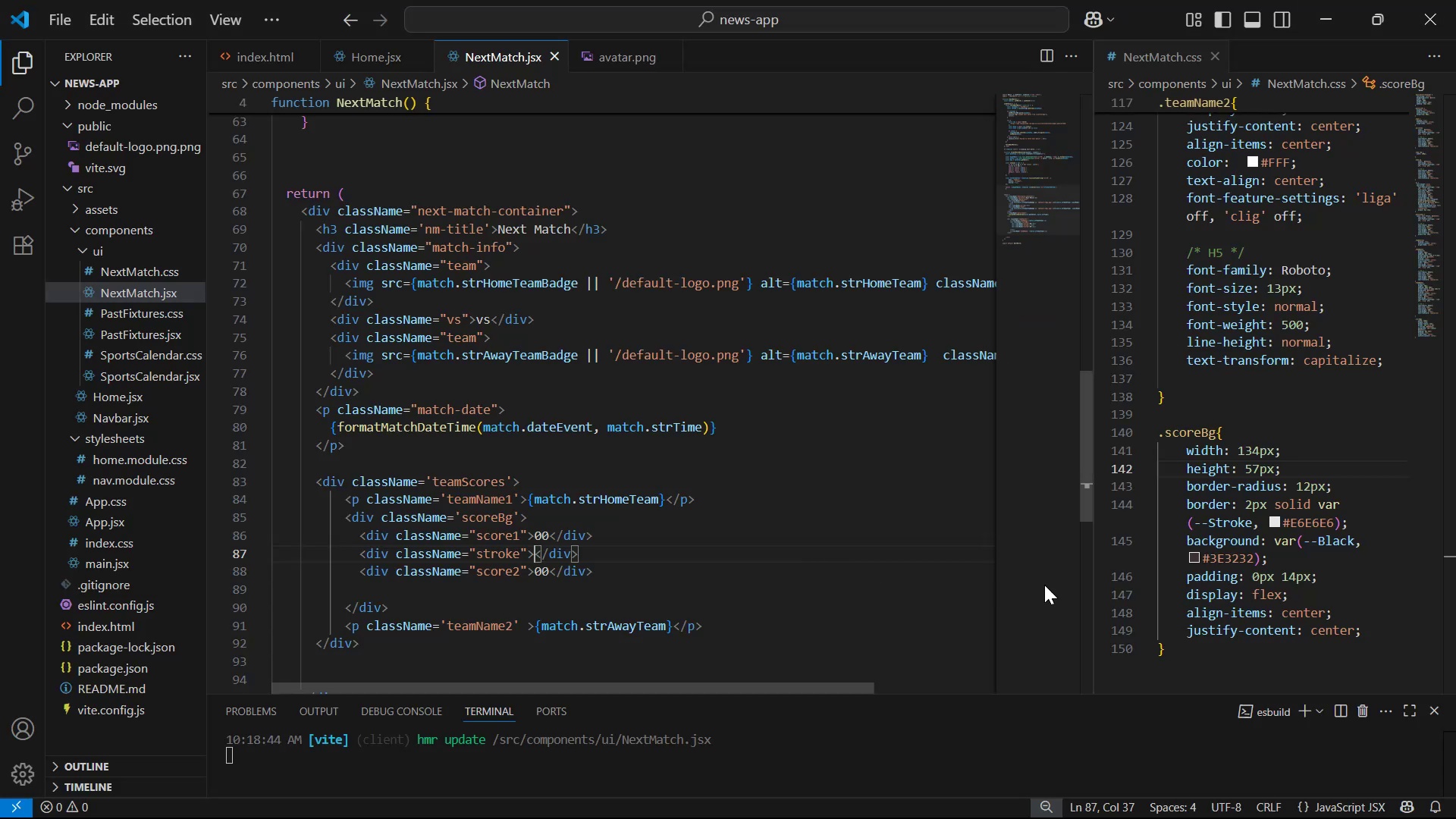 
key(Alt+AltLeft)
 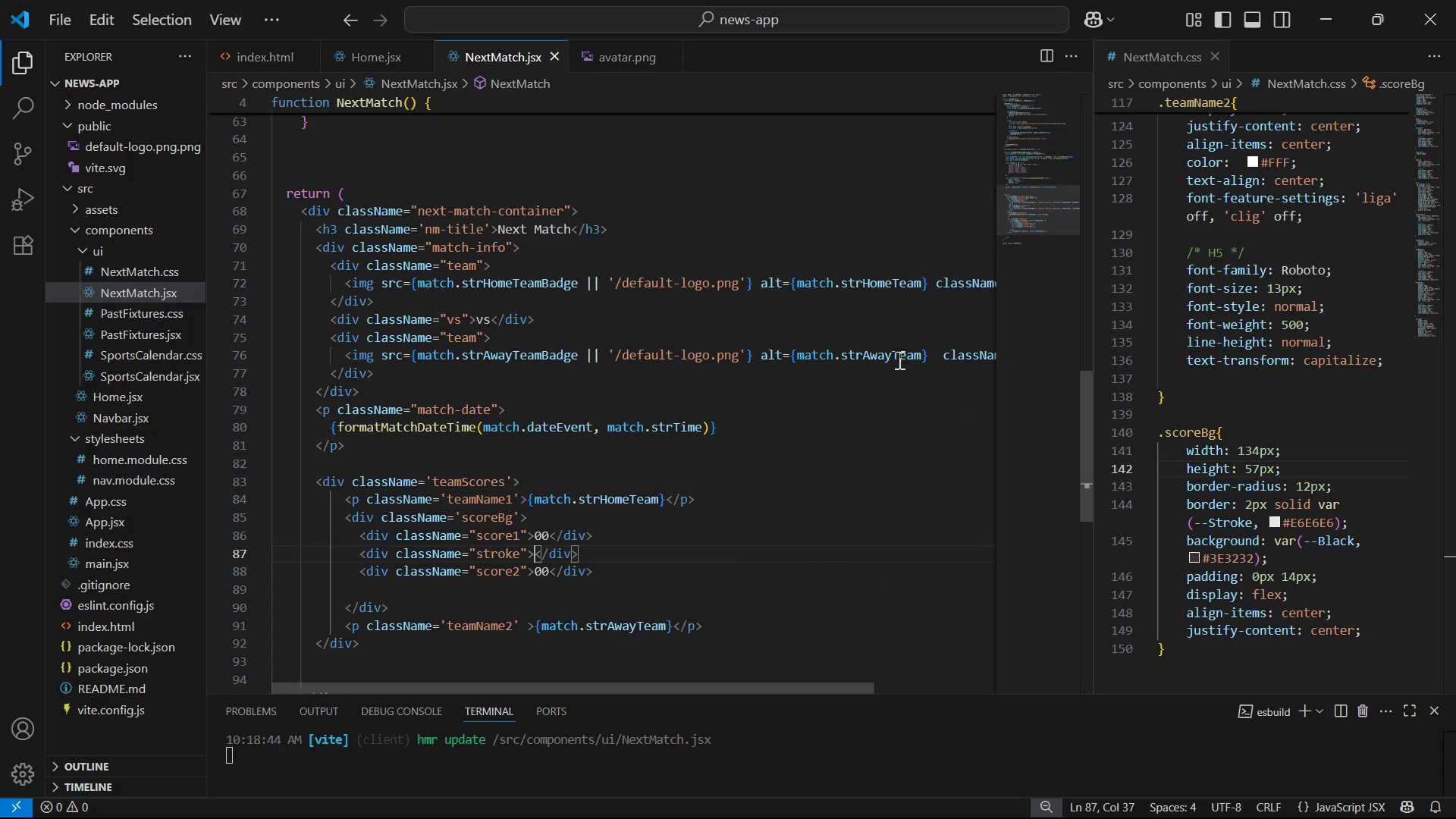 
key(Alt+Tab)
 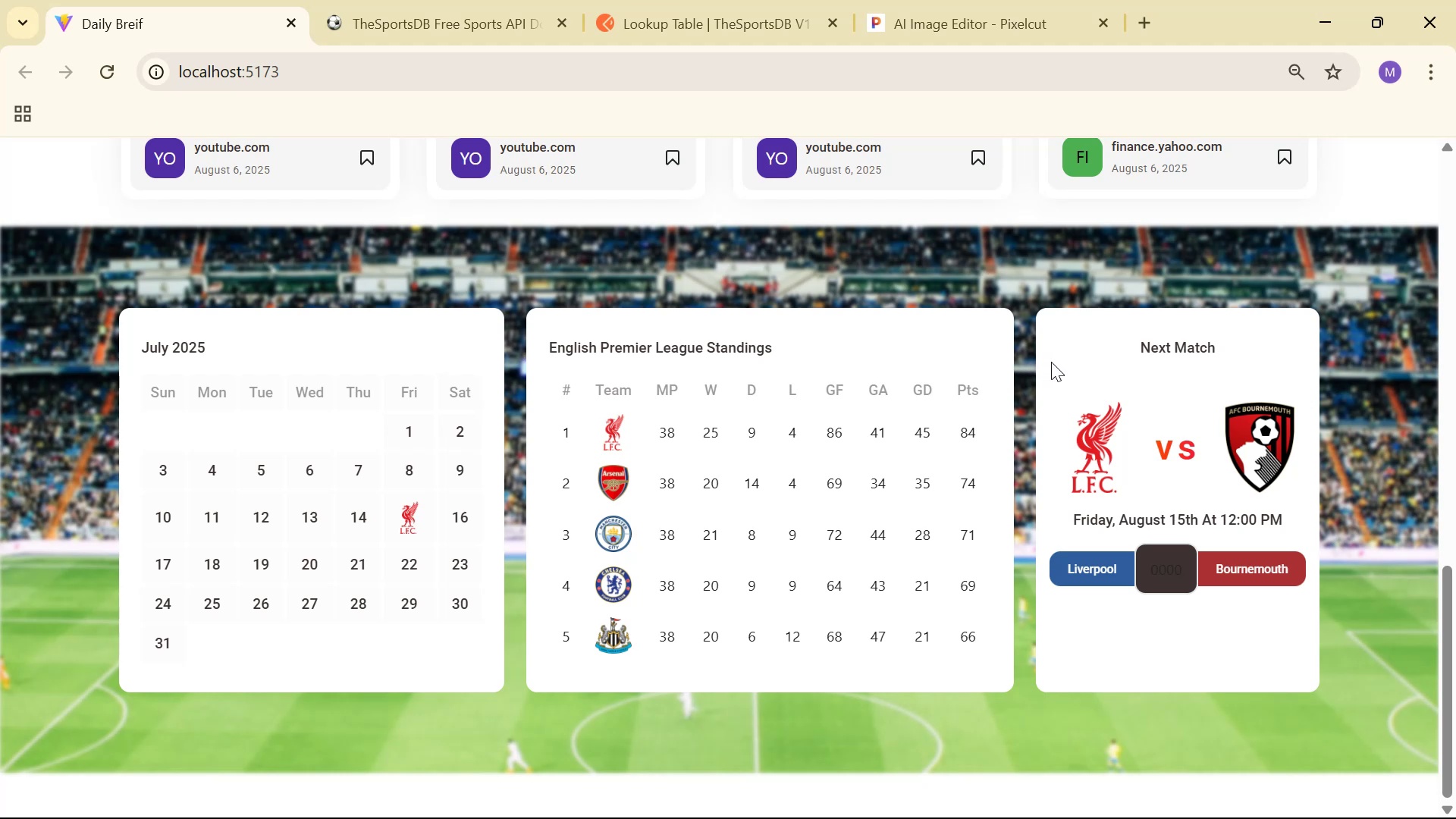 
wait(7.54)
 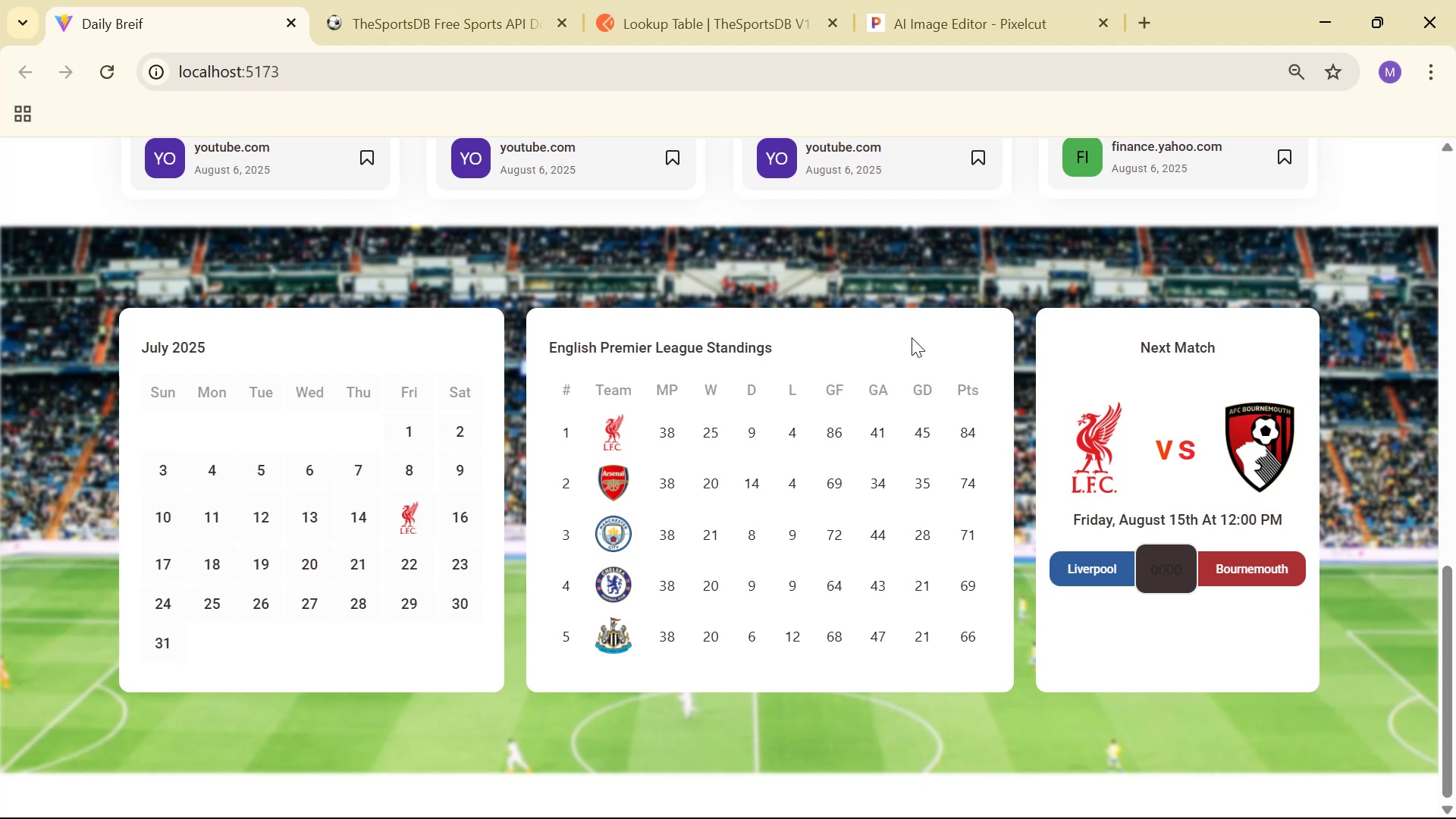 
key(Alt+Tab)
 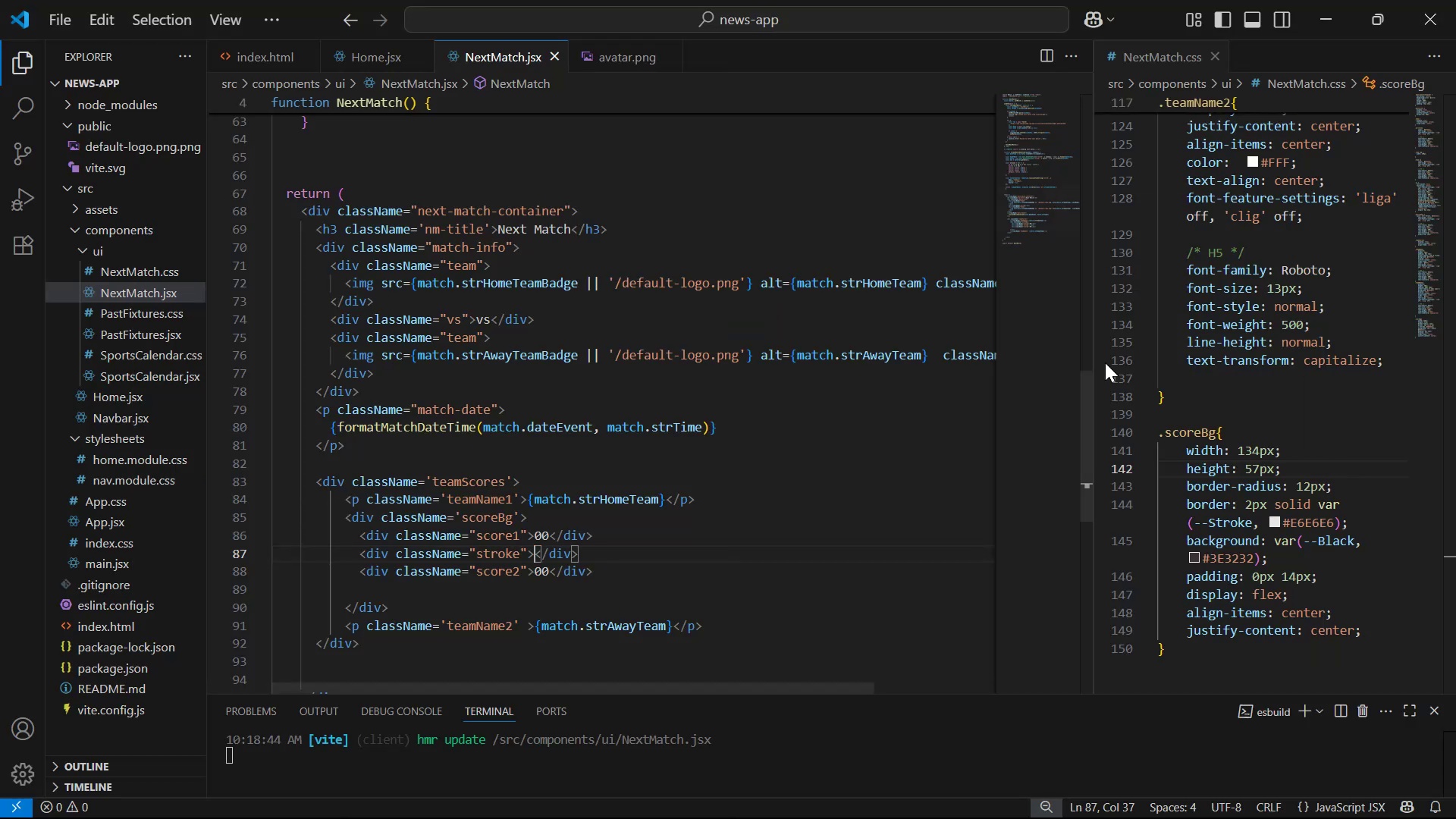 
scroll: coordinate [1328, 400], scroll_direction: up, amount: 10.0
 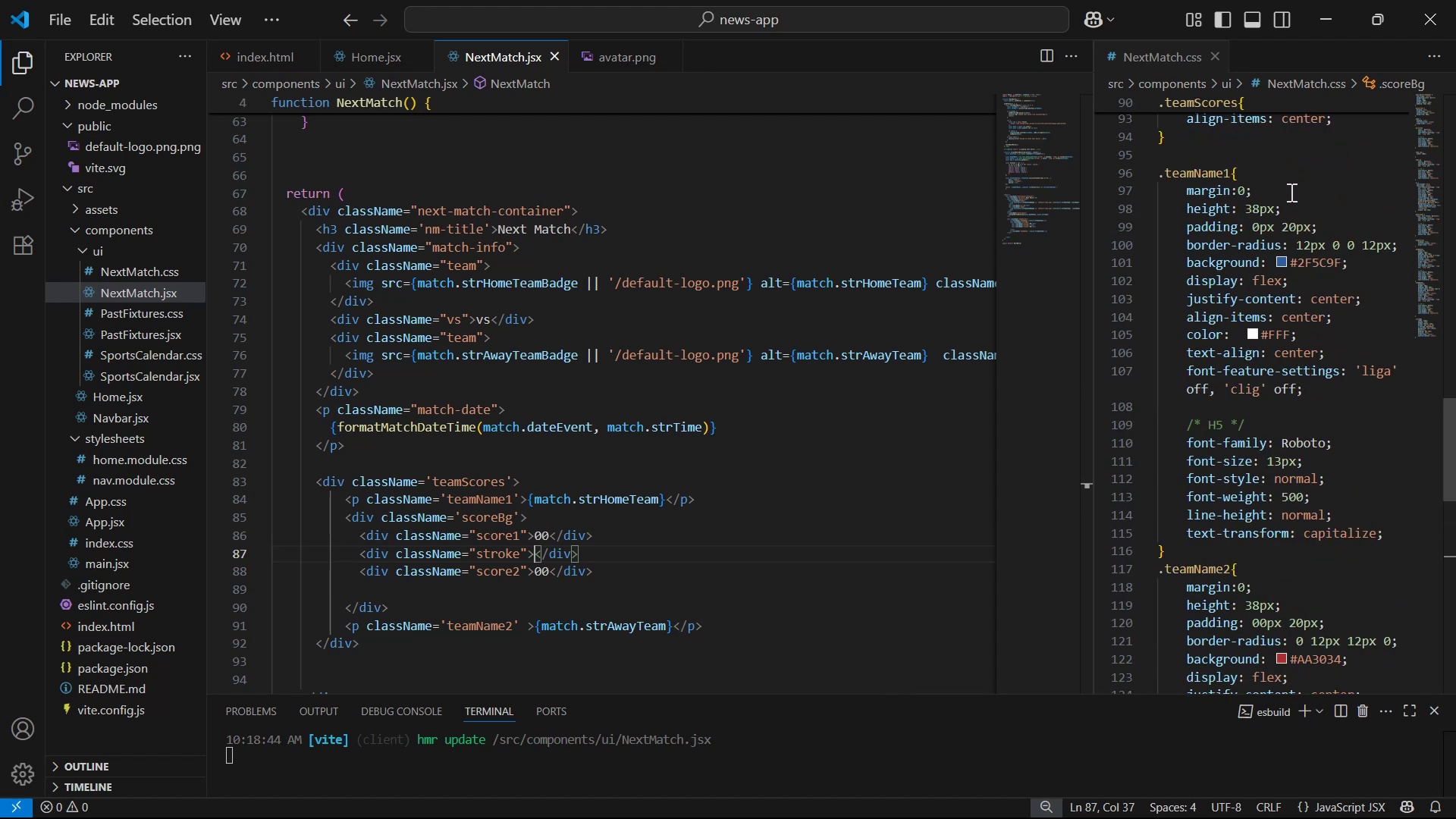 
scroll: coordinate [1324, 212], scroll_direction: down, amount: 13.0
 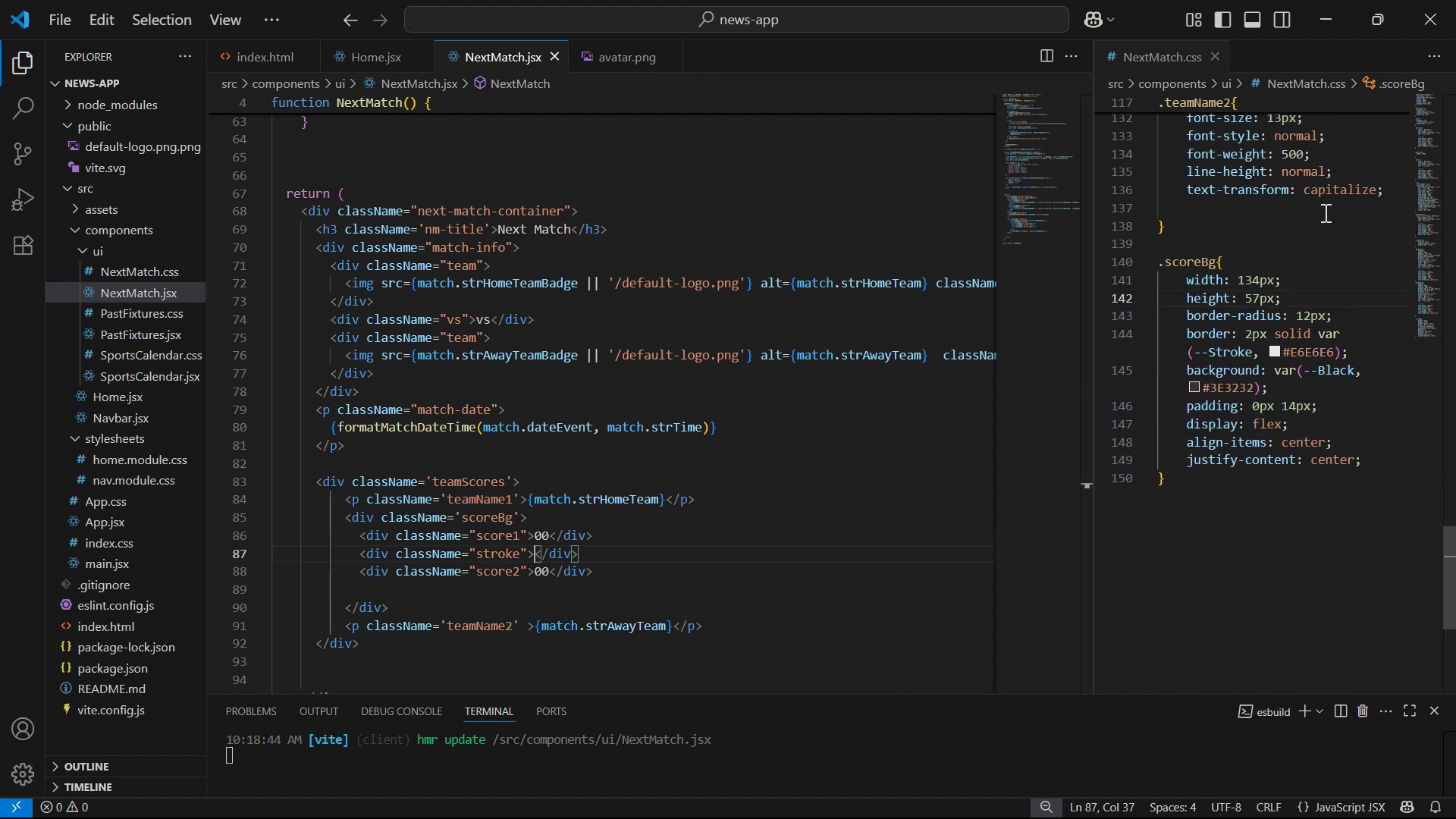 
key(Alt+AltLeft)
 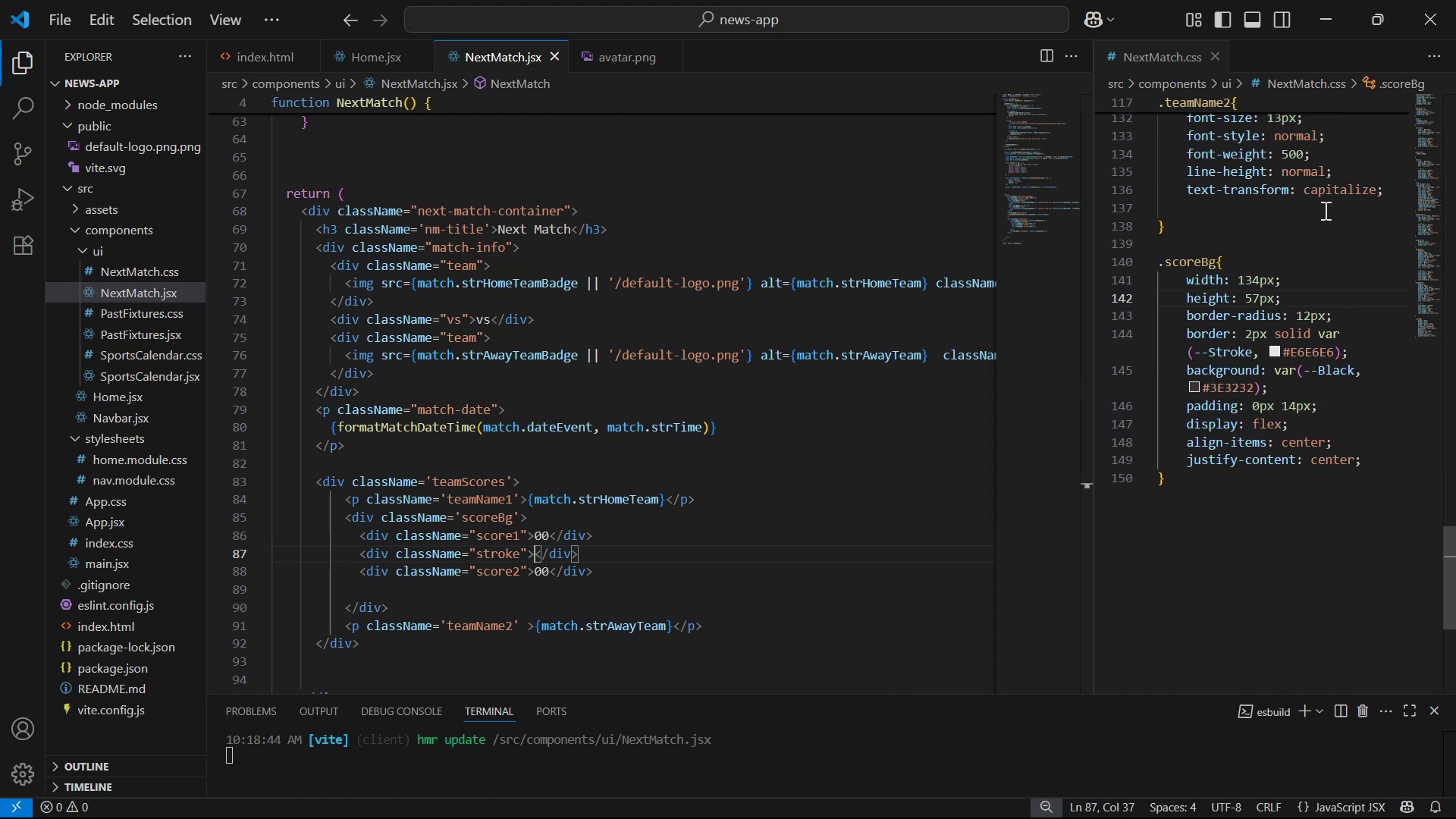 
key(Alt+Tab)
 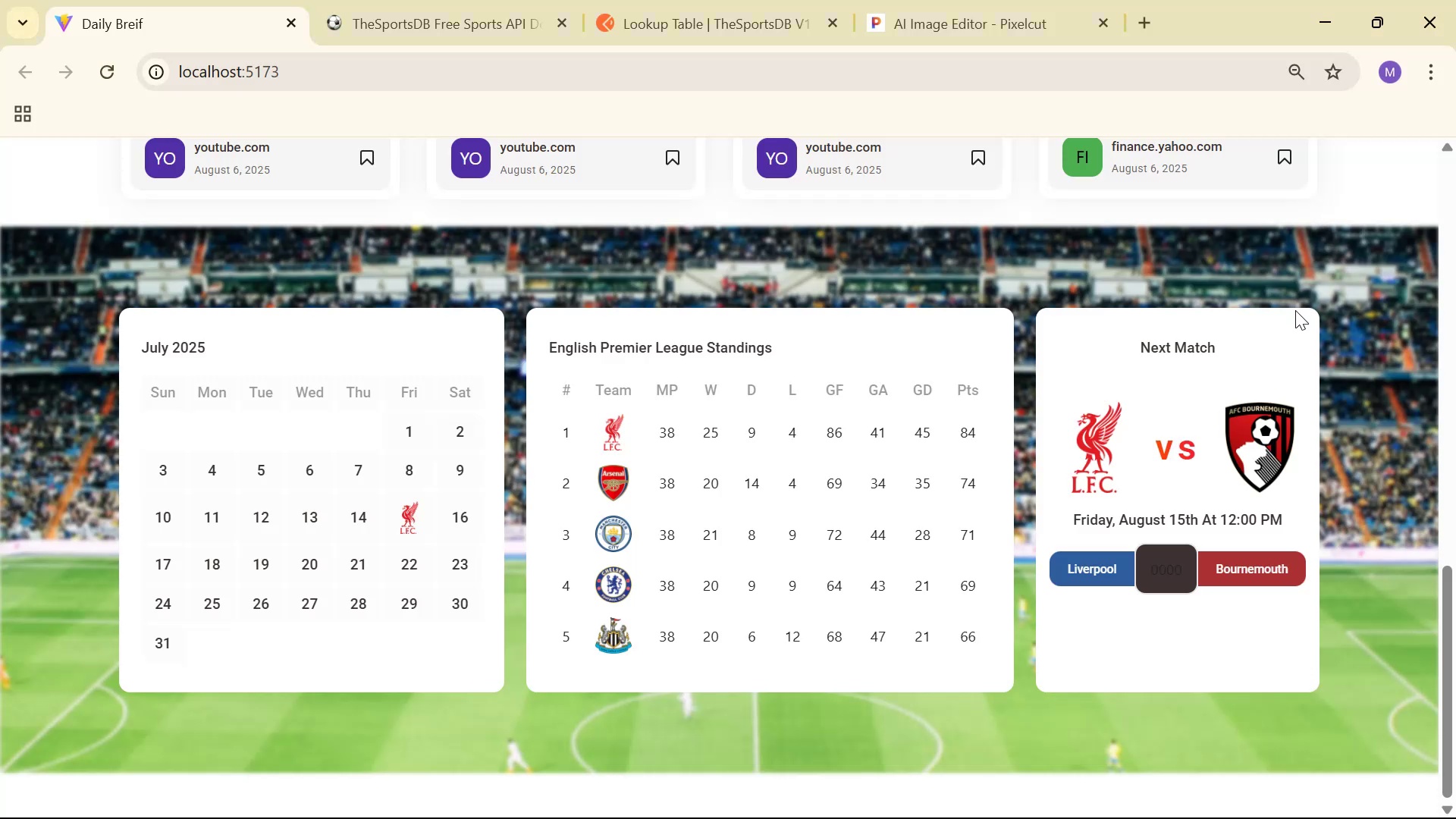 
wait(5.1)
 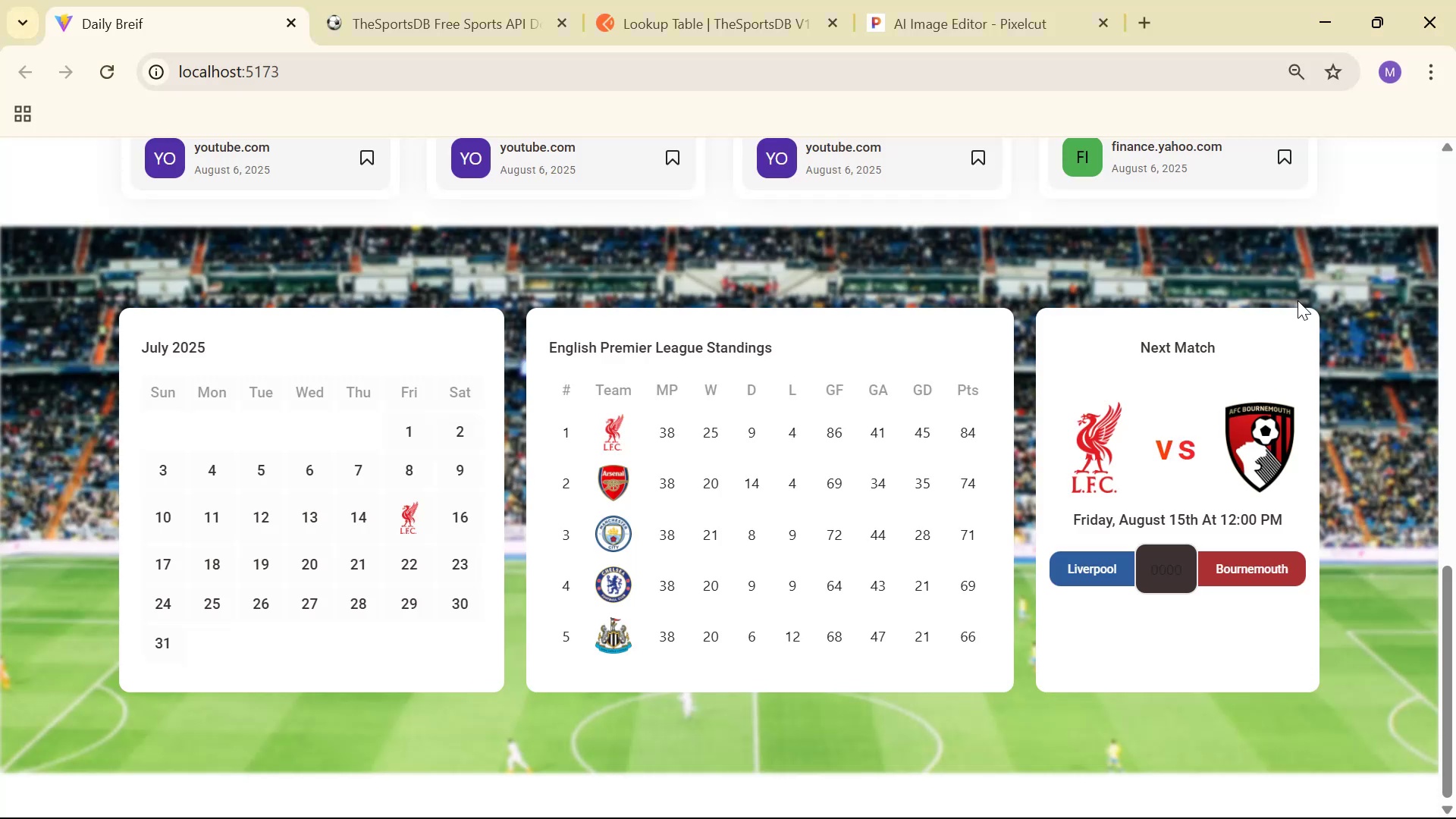 
key(Alt+Tab)
 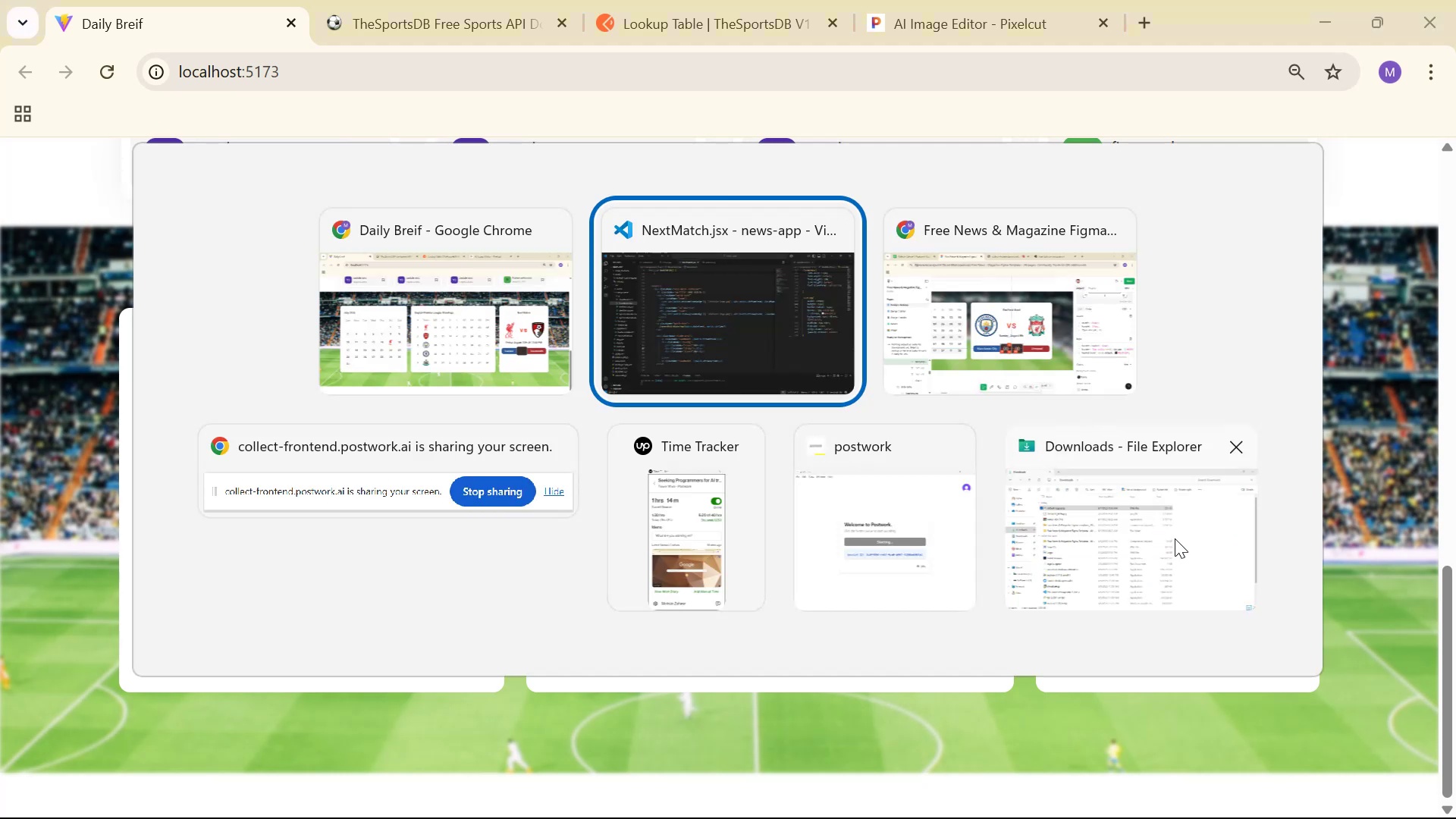 
scroll: coordinate [1211, 512], scroll_direction: down, amount: 1.0
 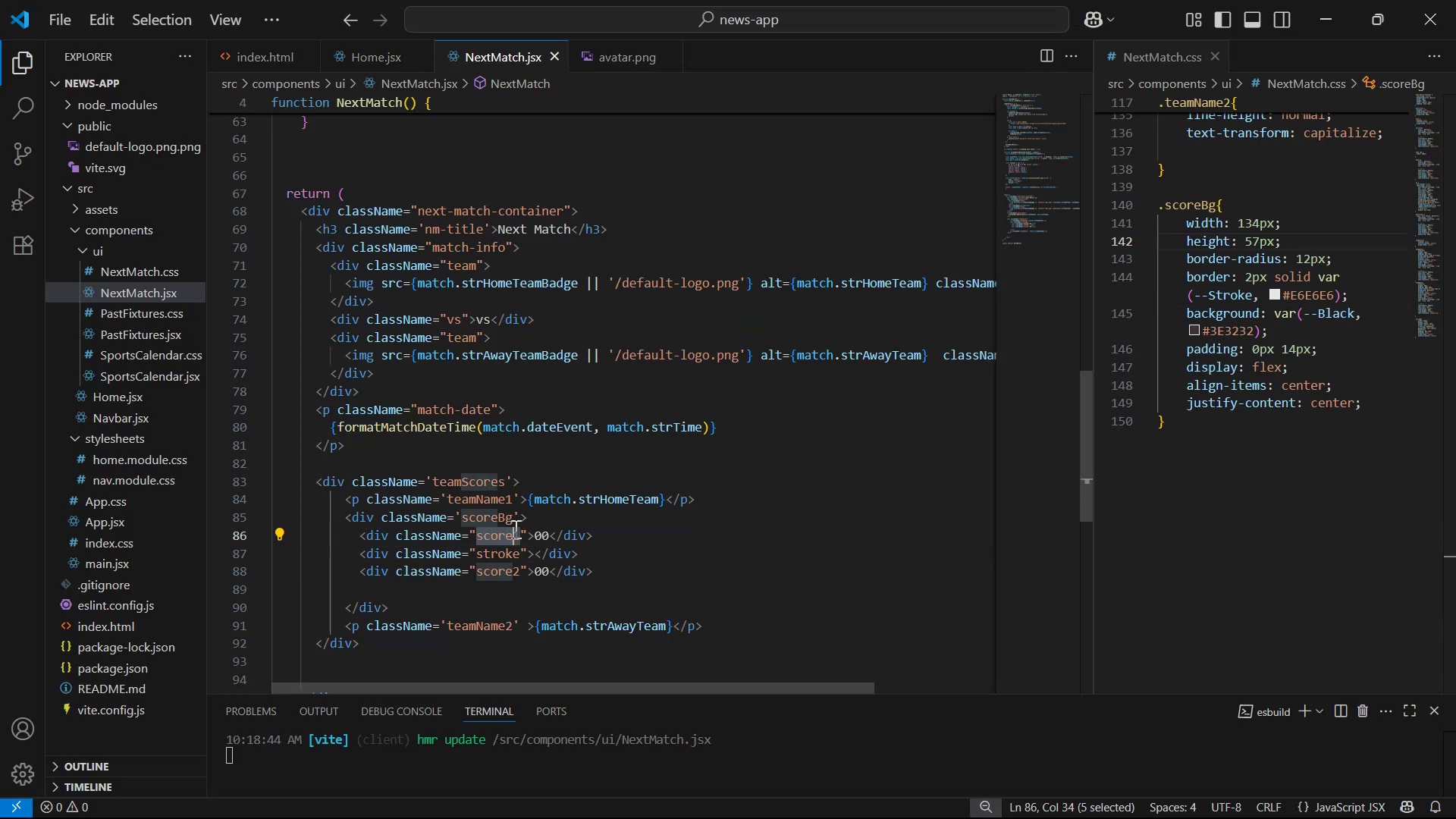 
key(Control+C)
 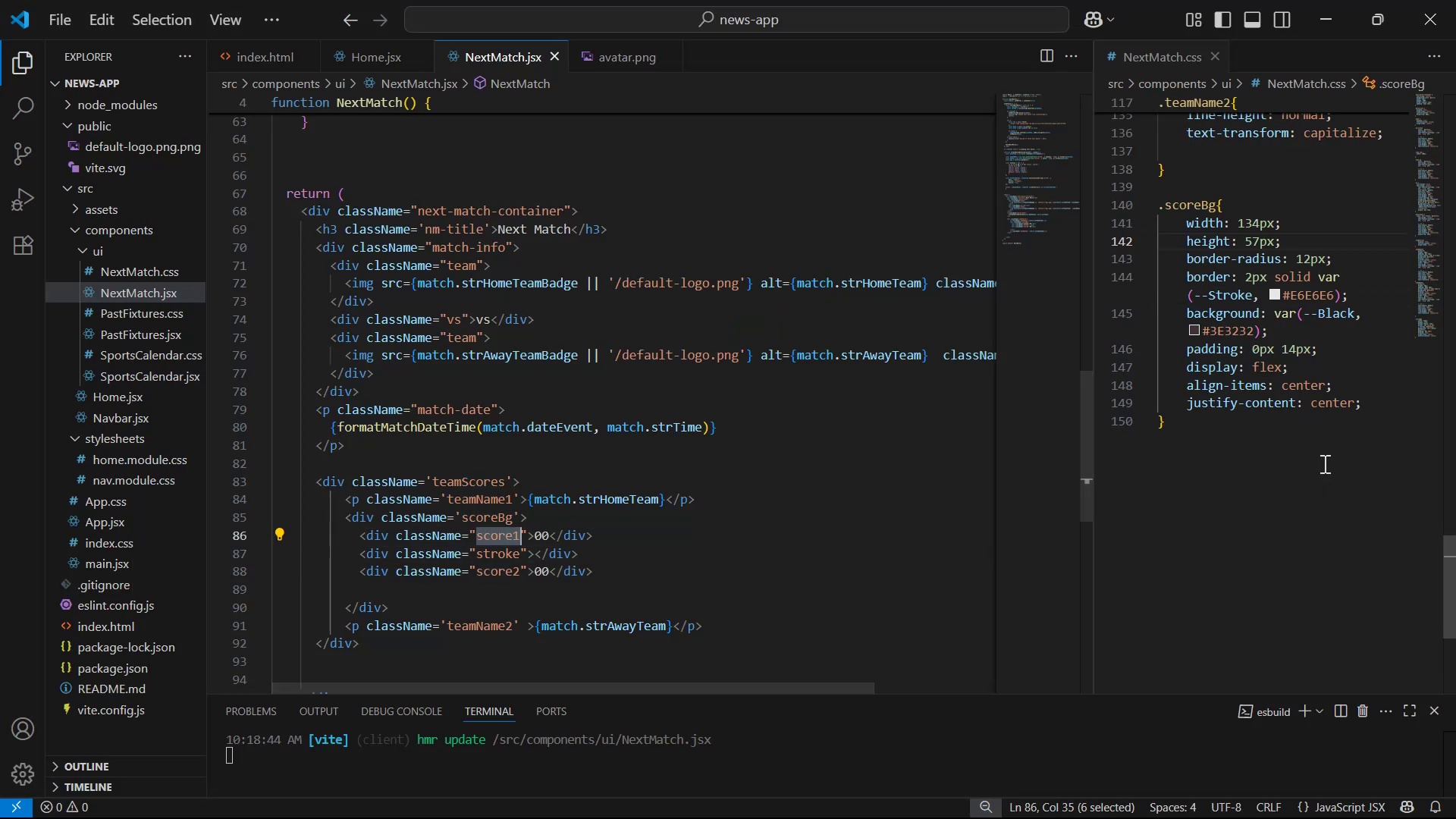 
key(Control+C)
 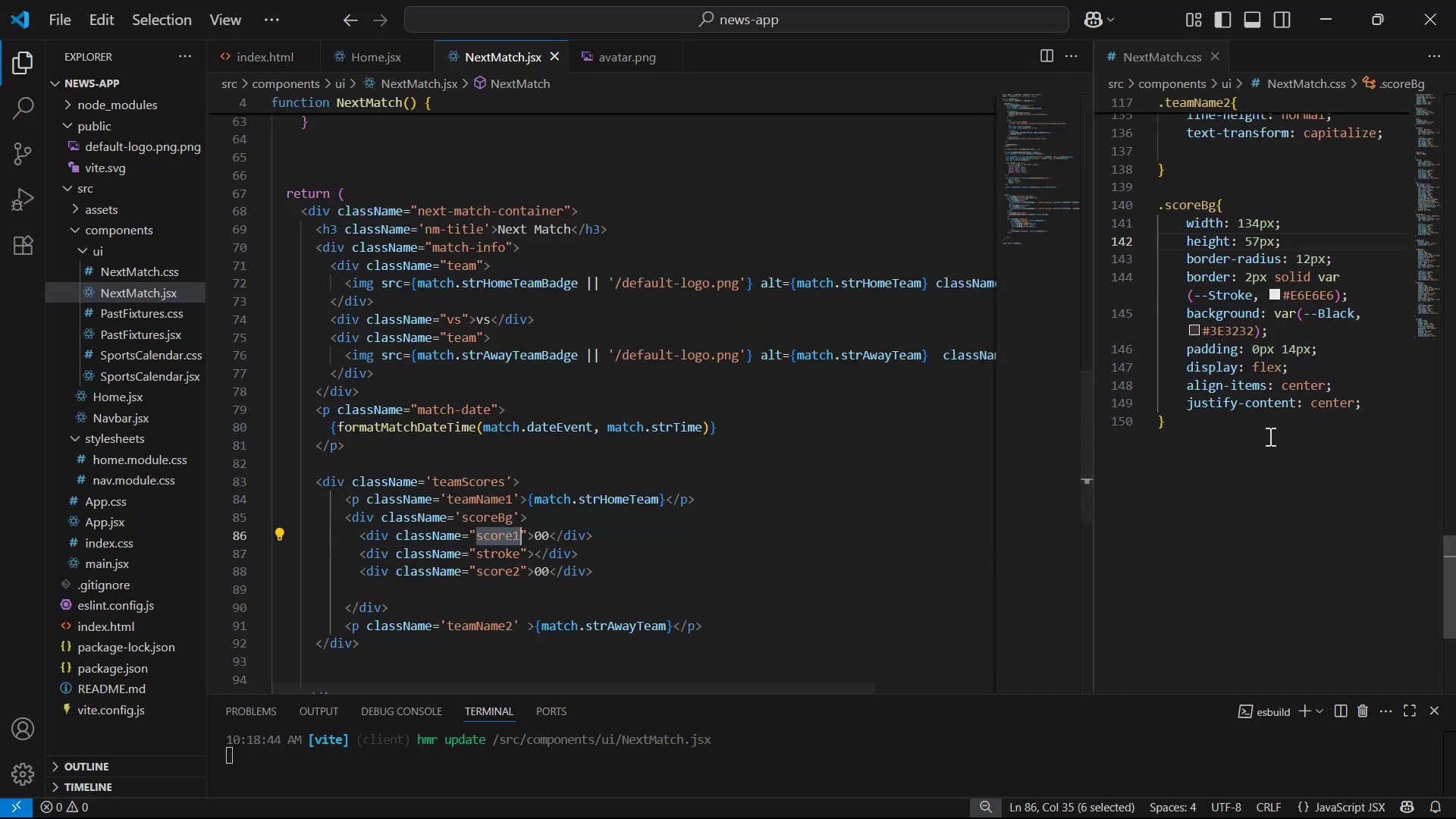 
left_click([1267, 435])
 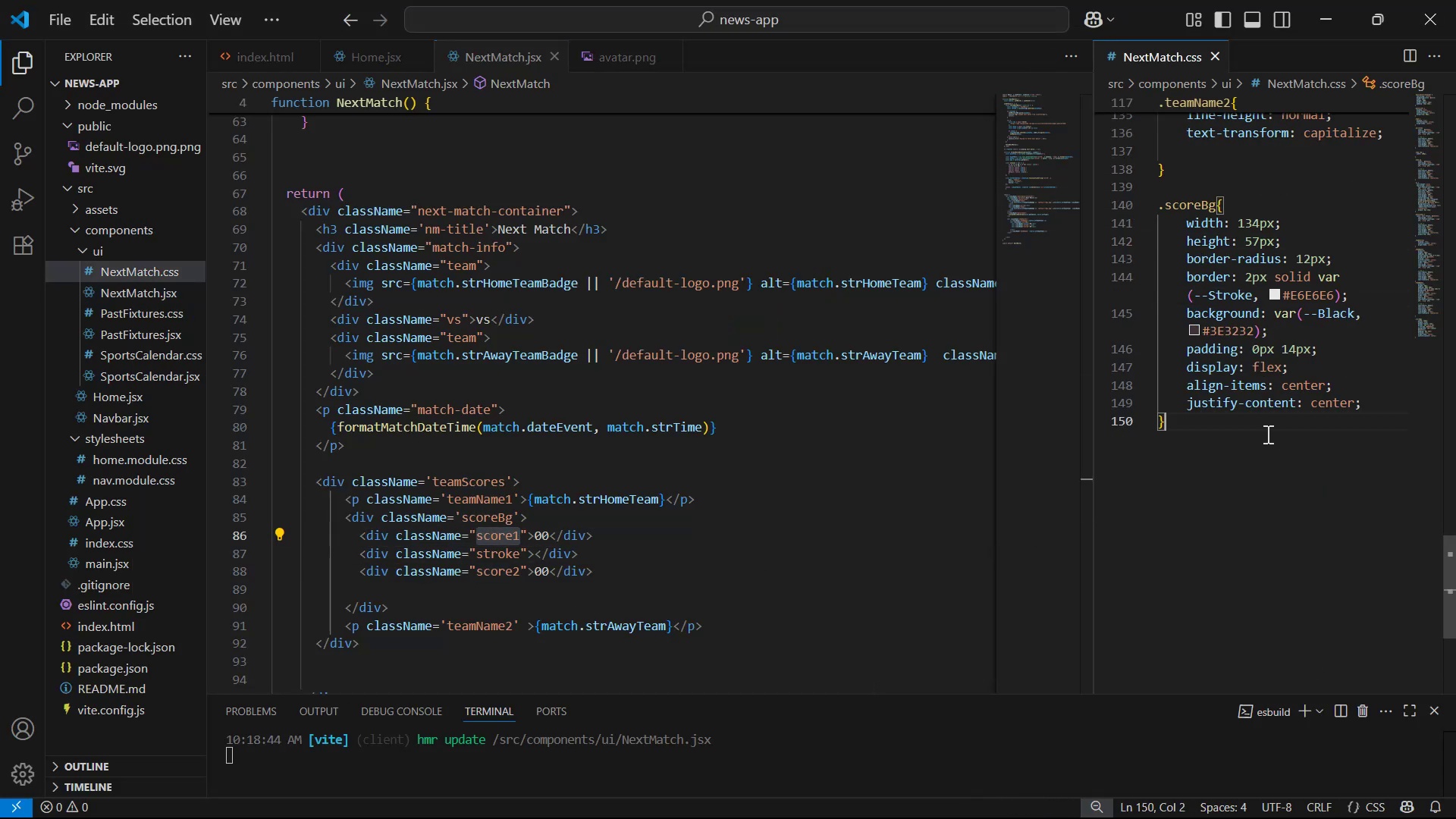 
key(Control+Enter)
 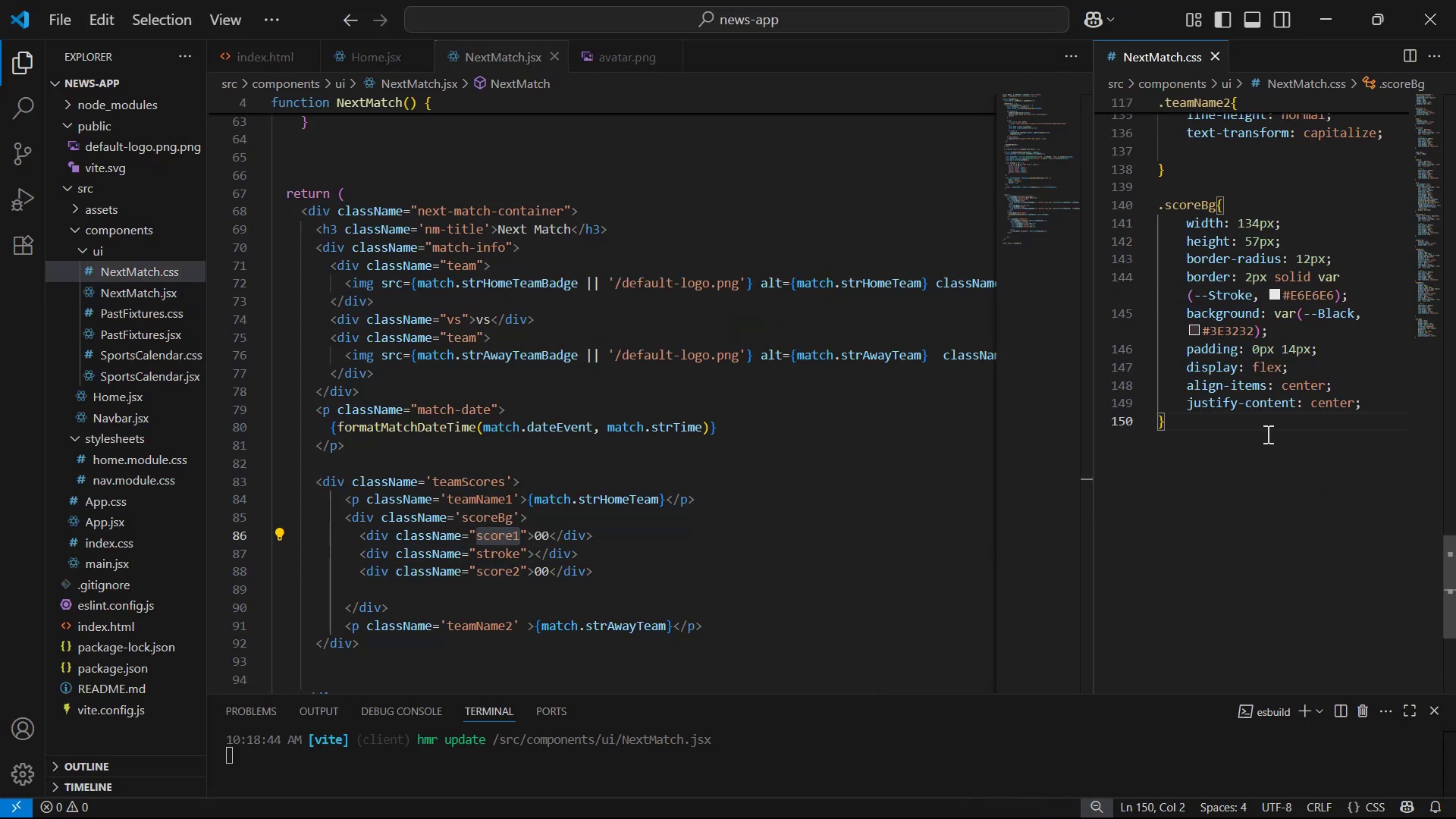 
key(Enter)
 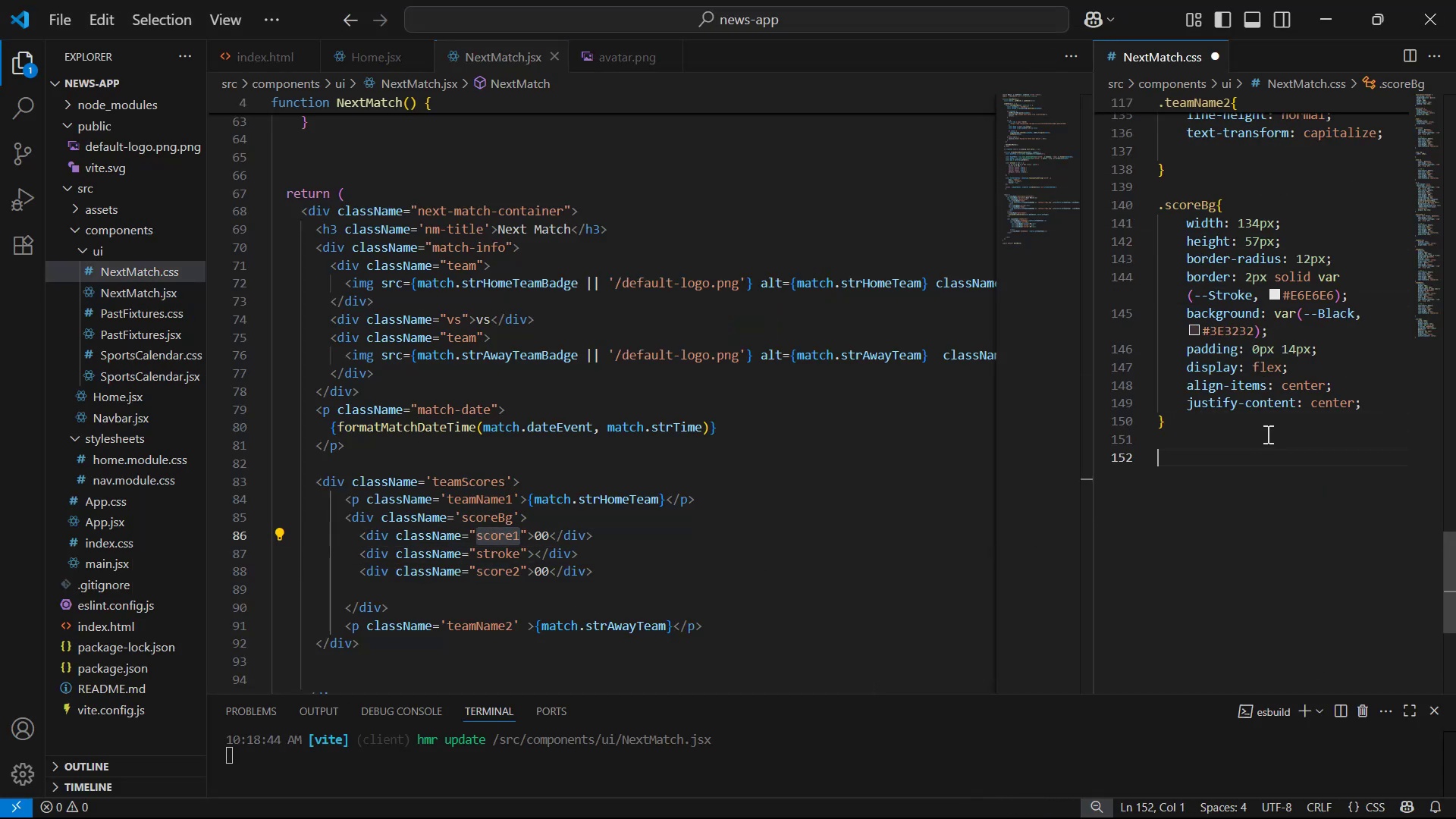 
key(Period)
 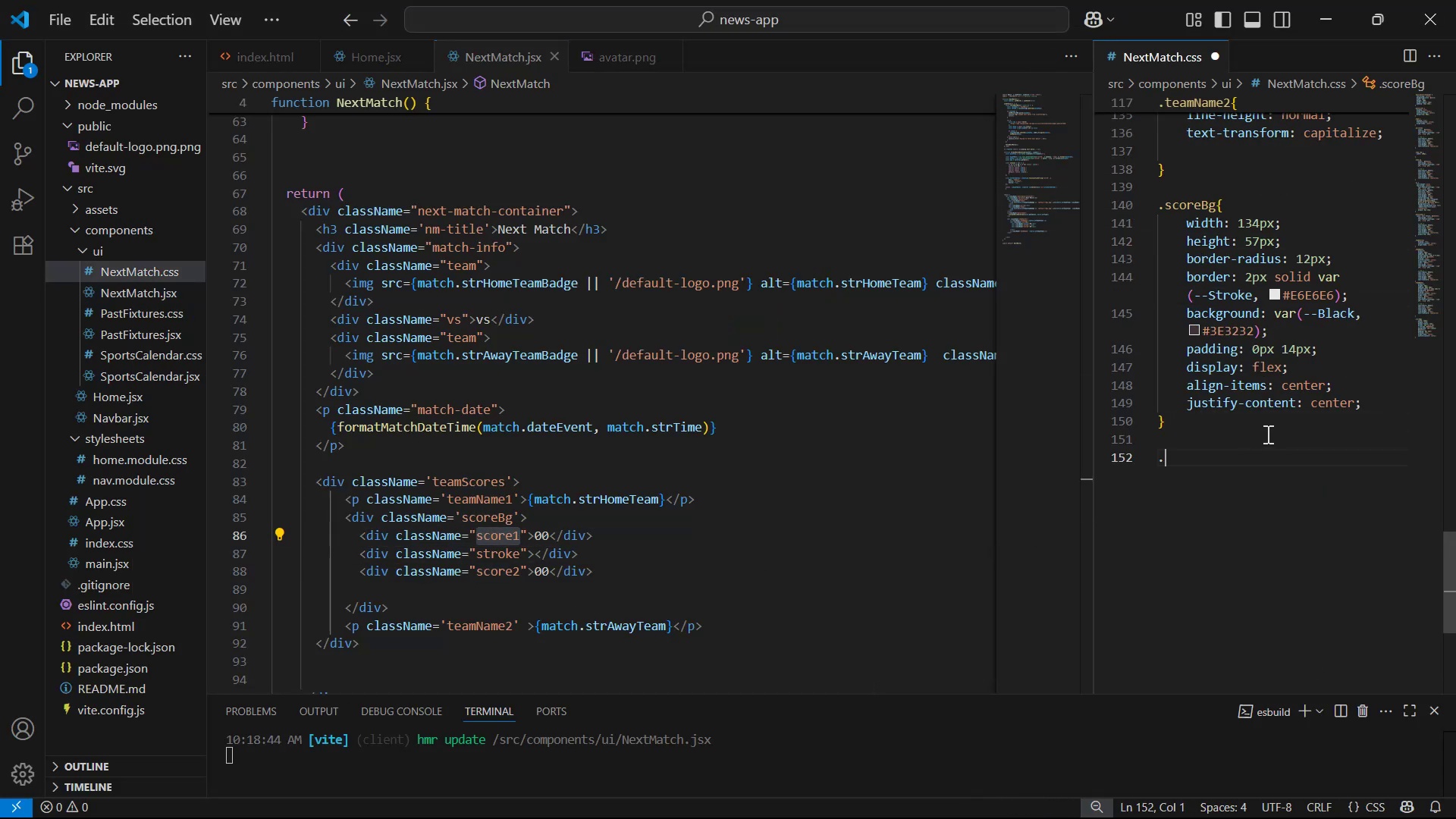 
key(Control+ControlLeft)
 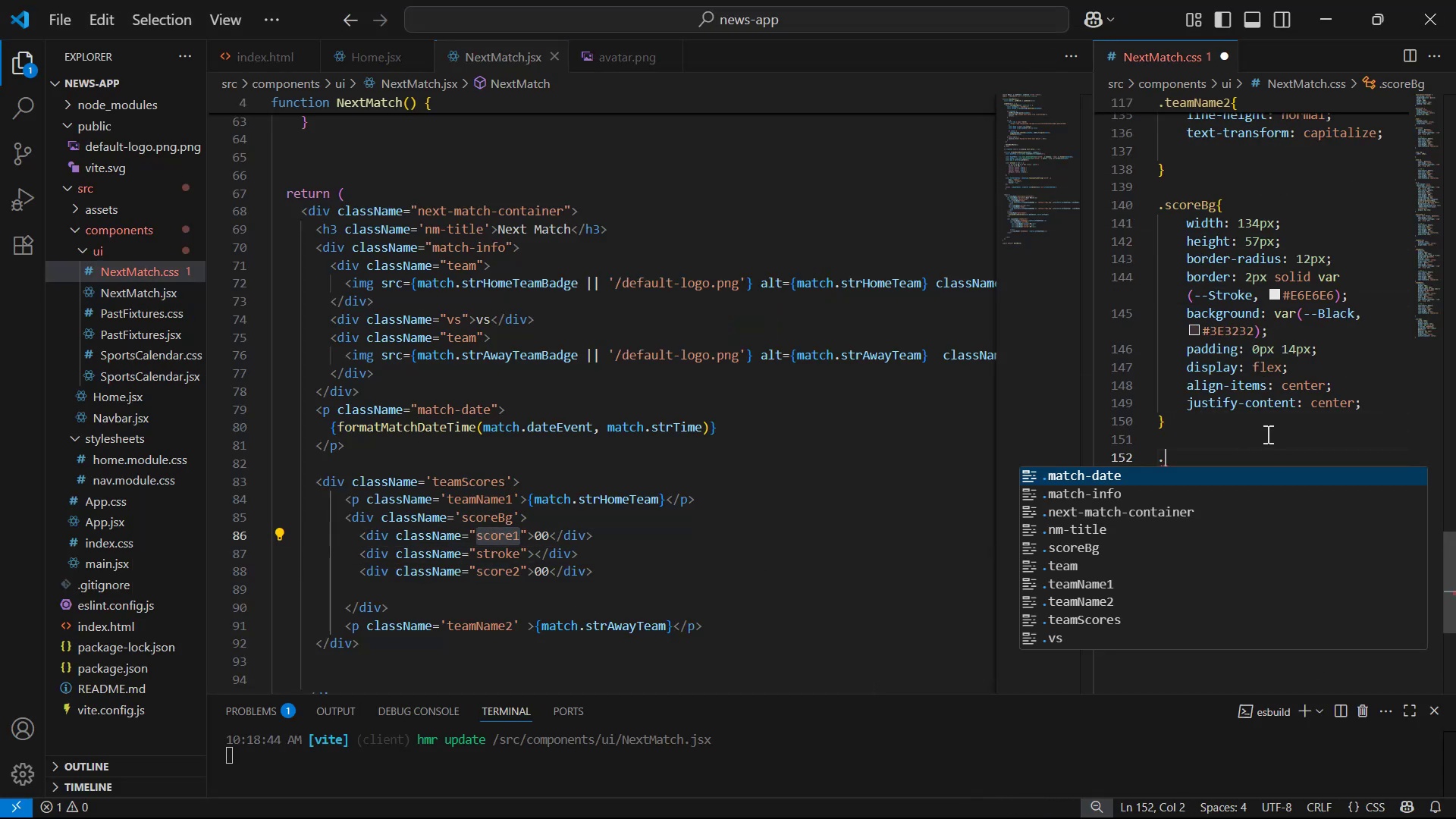 
key(Control+V)
 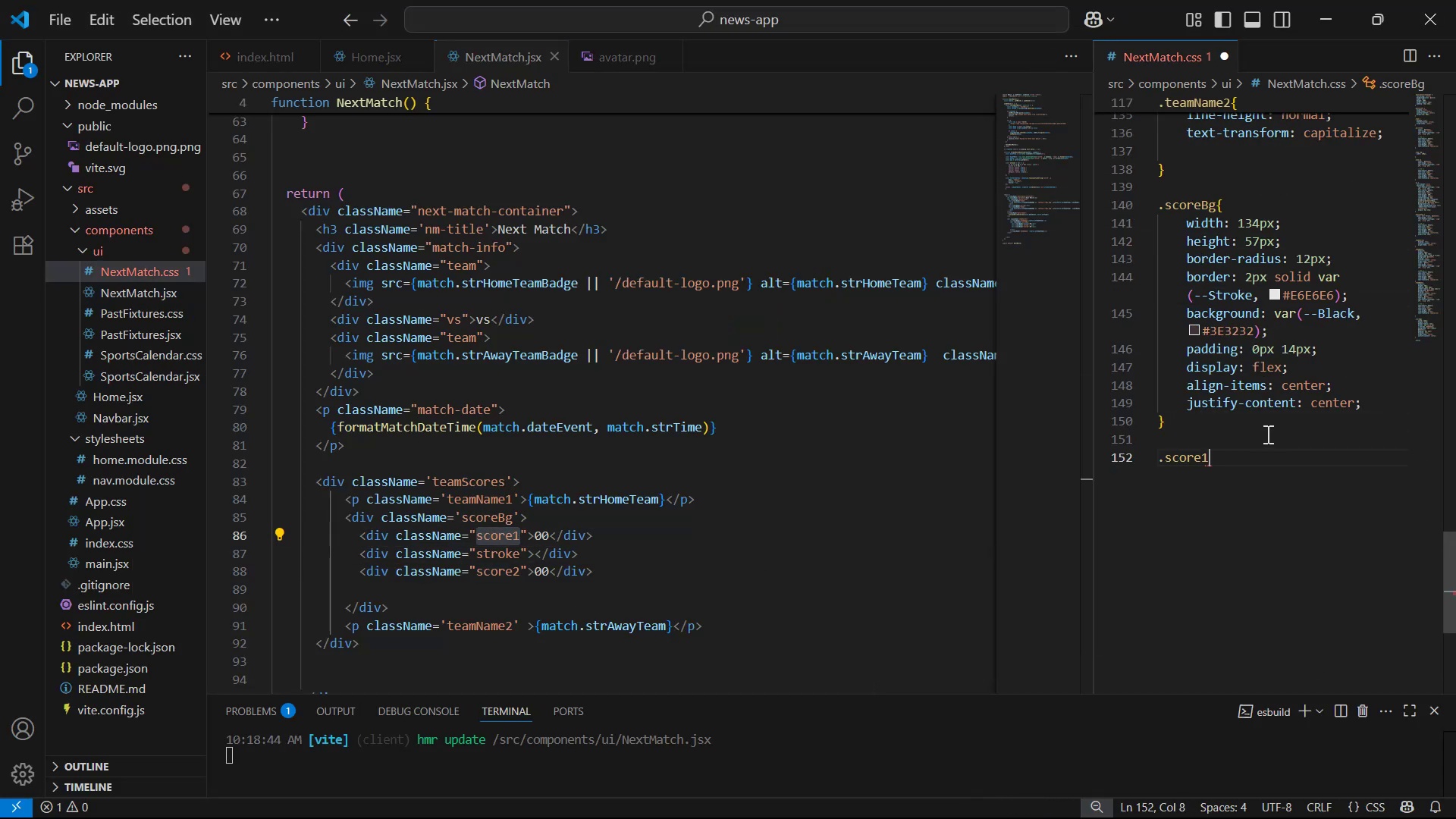 
key(Shift+ShiftLeft)
 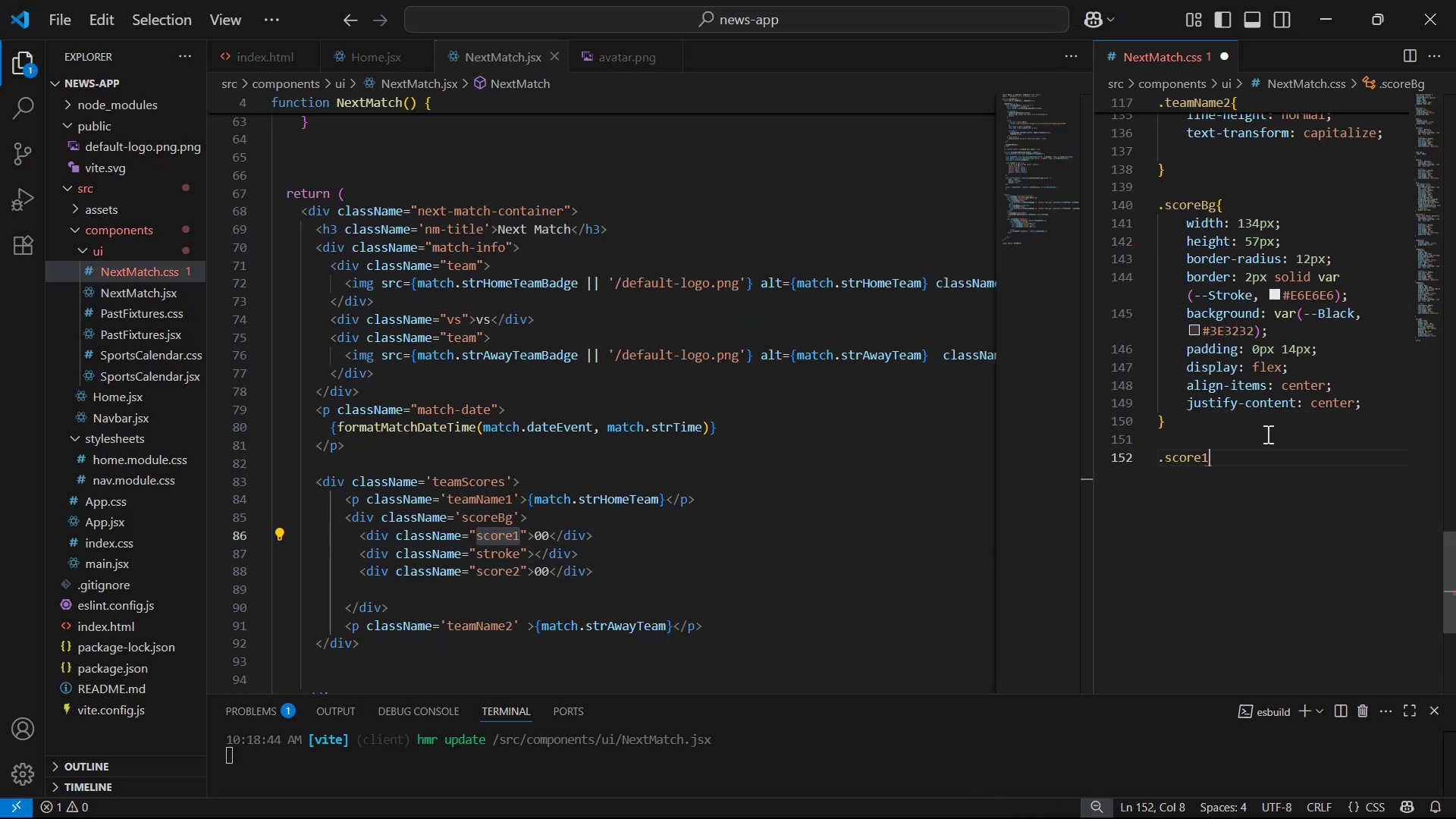 
key(Shift+BracketLeft)
 